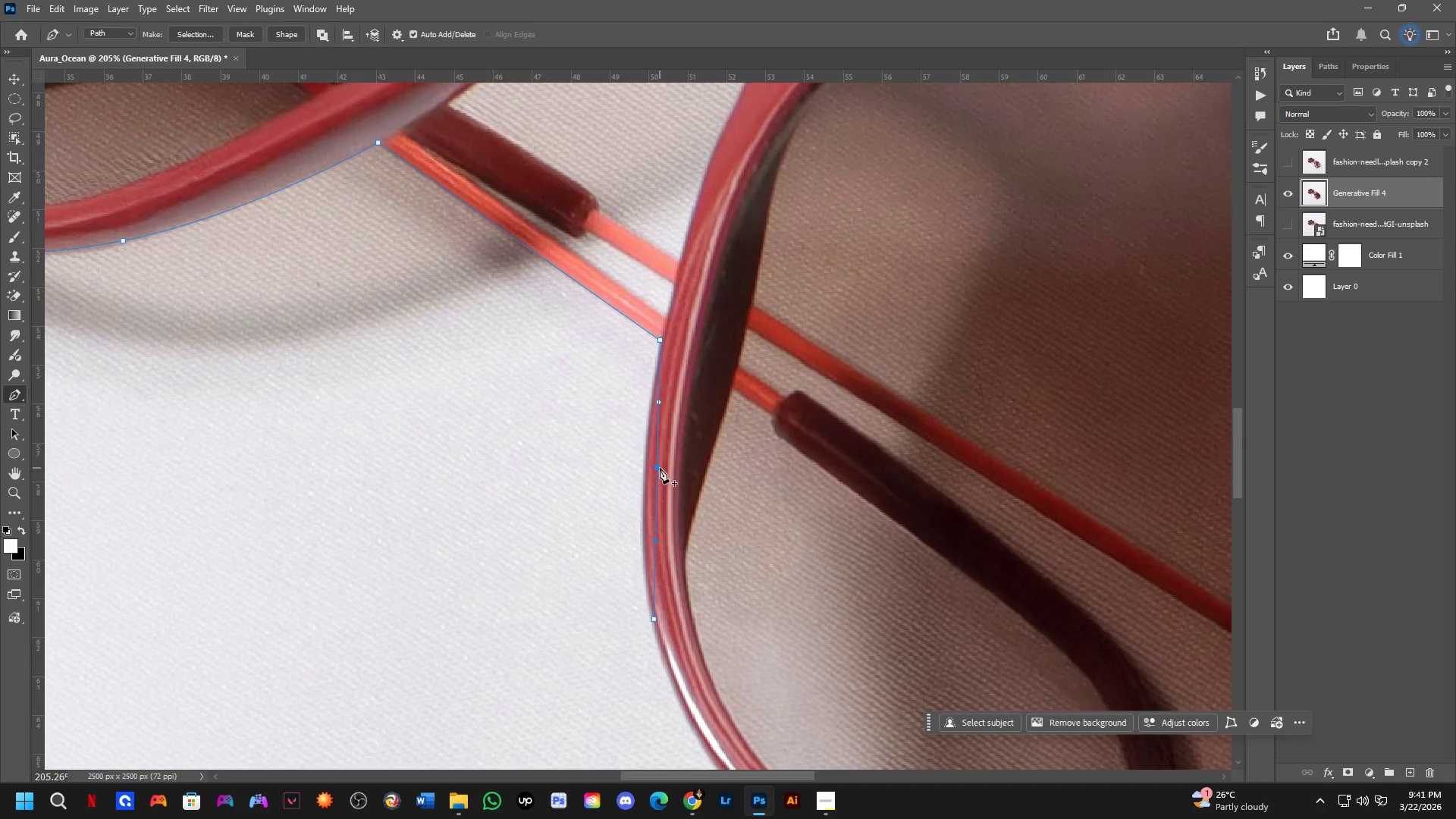 
hold_key(key=ControlLeft, duration=1.03)
left_click_drag(start_coordinate=[659, 468], to_coordinate=[648, 472])
 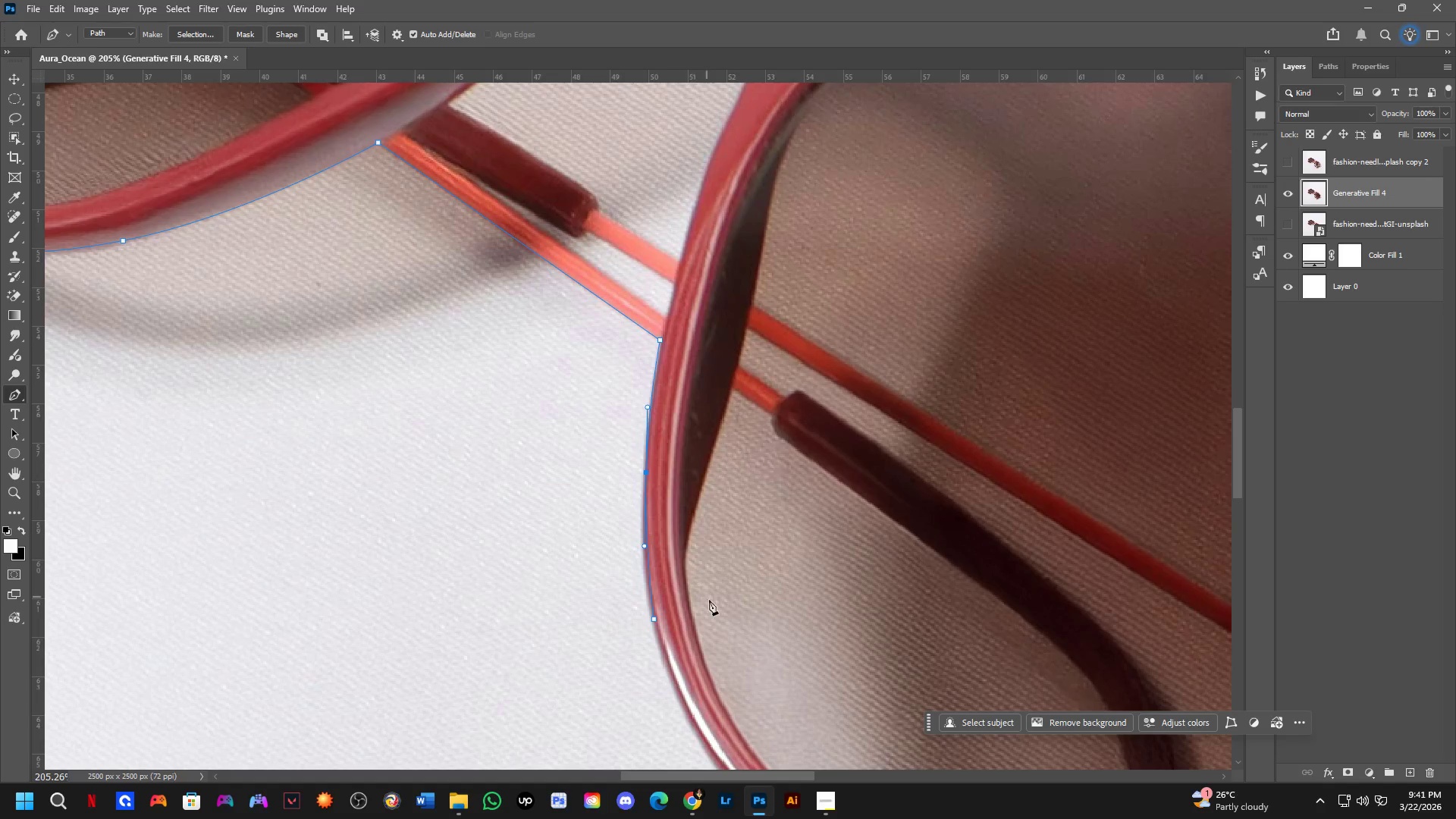 
hold_key(key=Space, duration=0.58)
 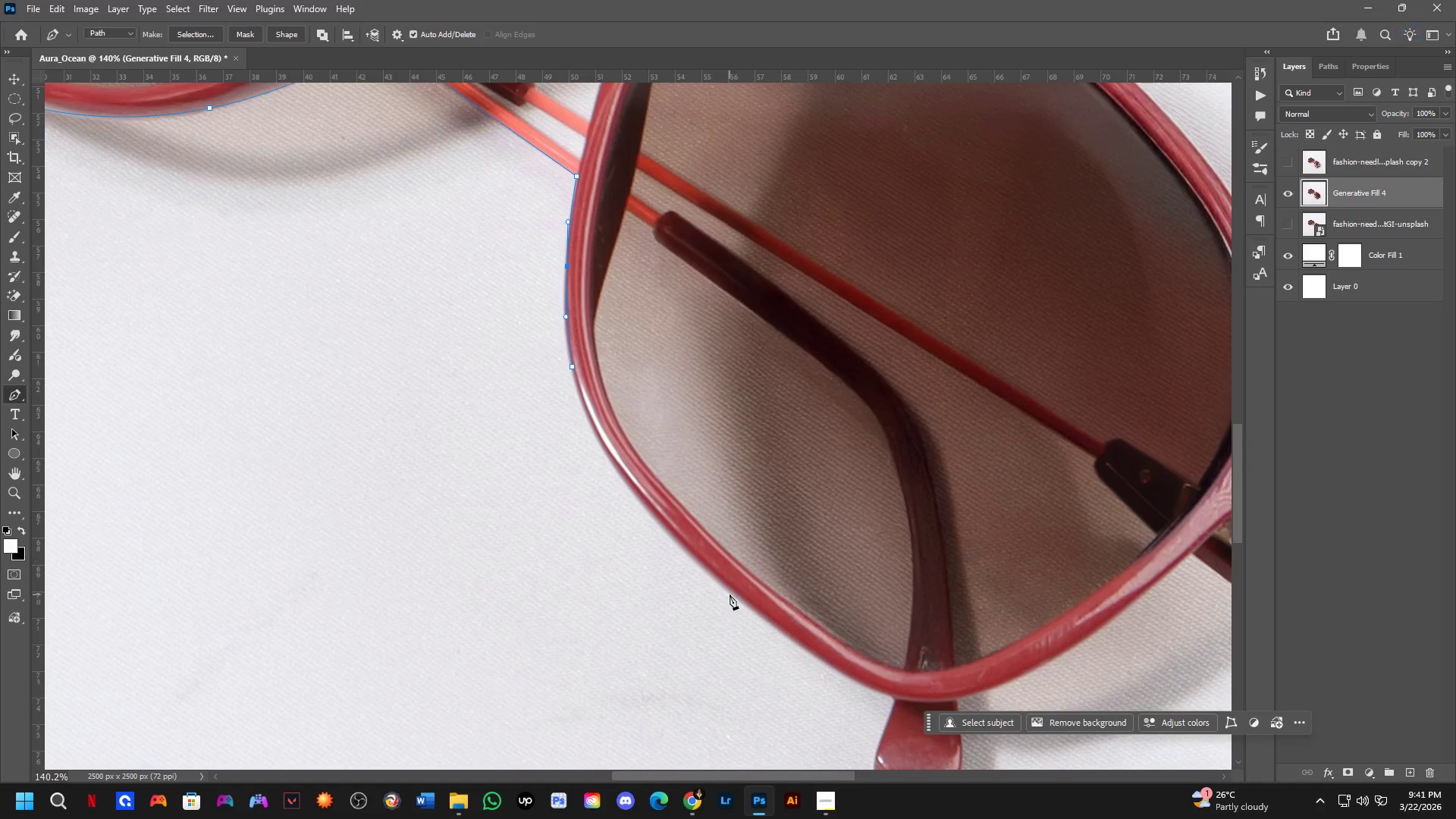 
left_click_drag(start_coordinate=[717, 607], to_coordinate=[597, 301])
 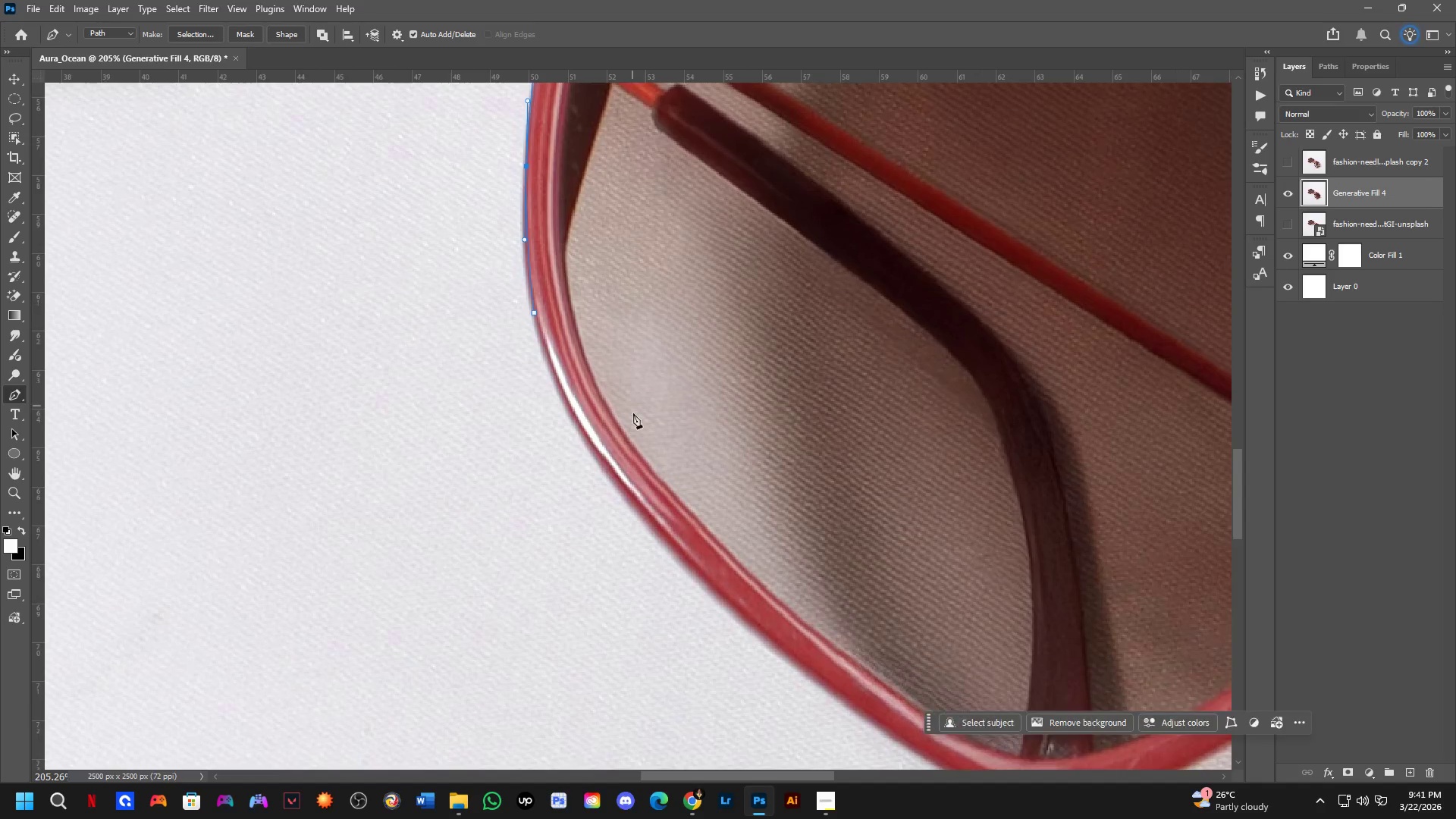 
scroll: coordinate [667, 504], scroll_direction: down, amount: 4.0
 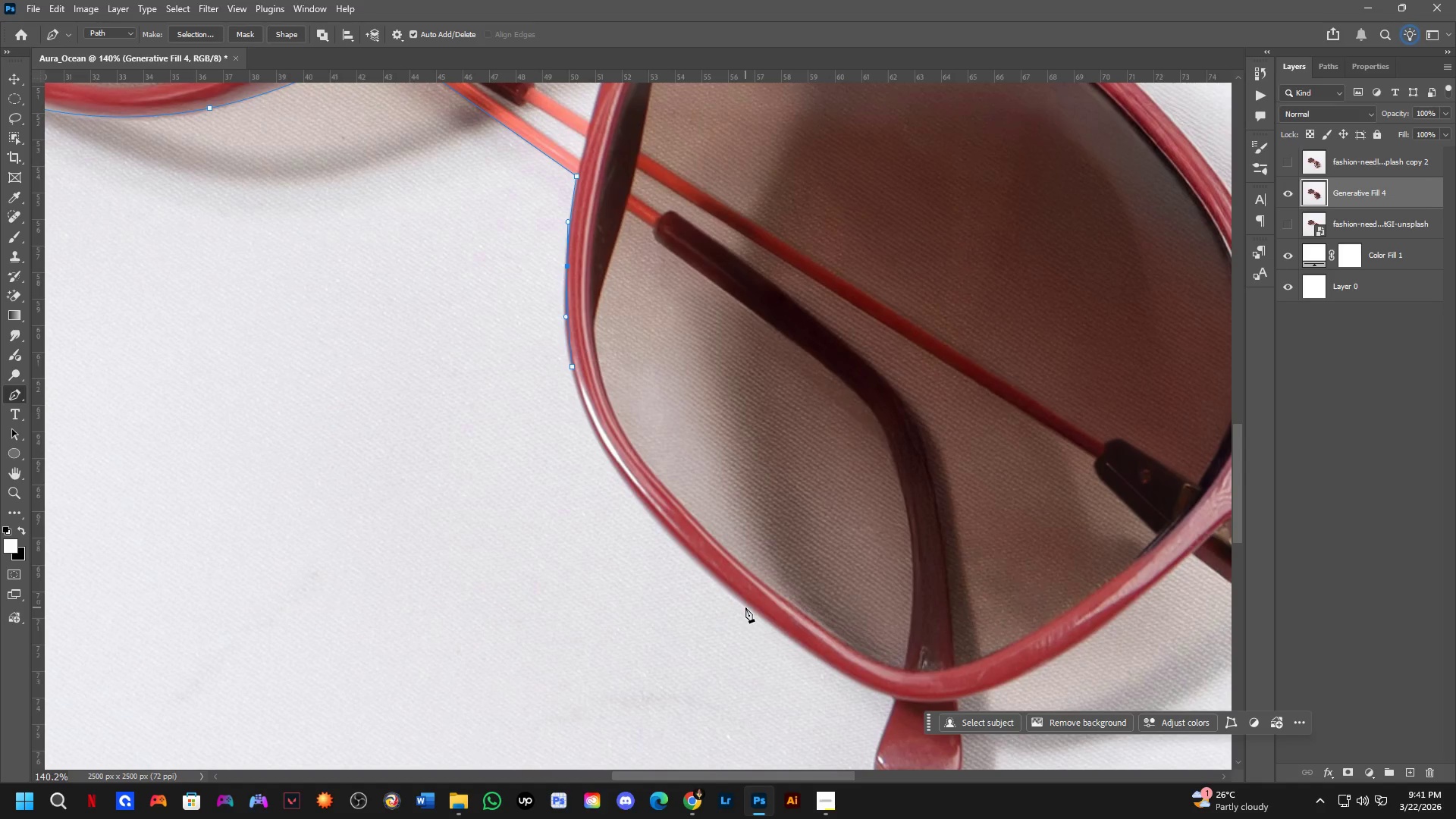 
left_click_drag(start_coordinate=[751, 609], to_coordinate=[906, 711])
 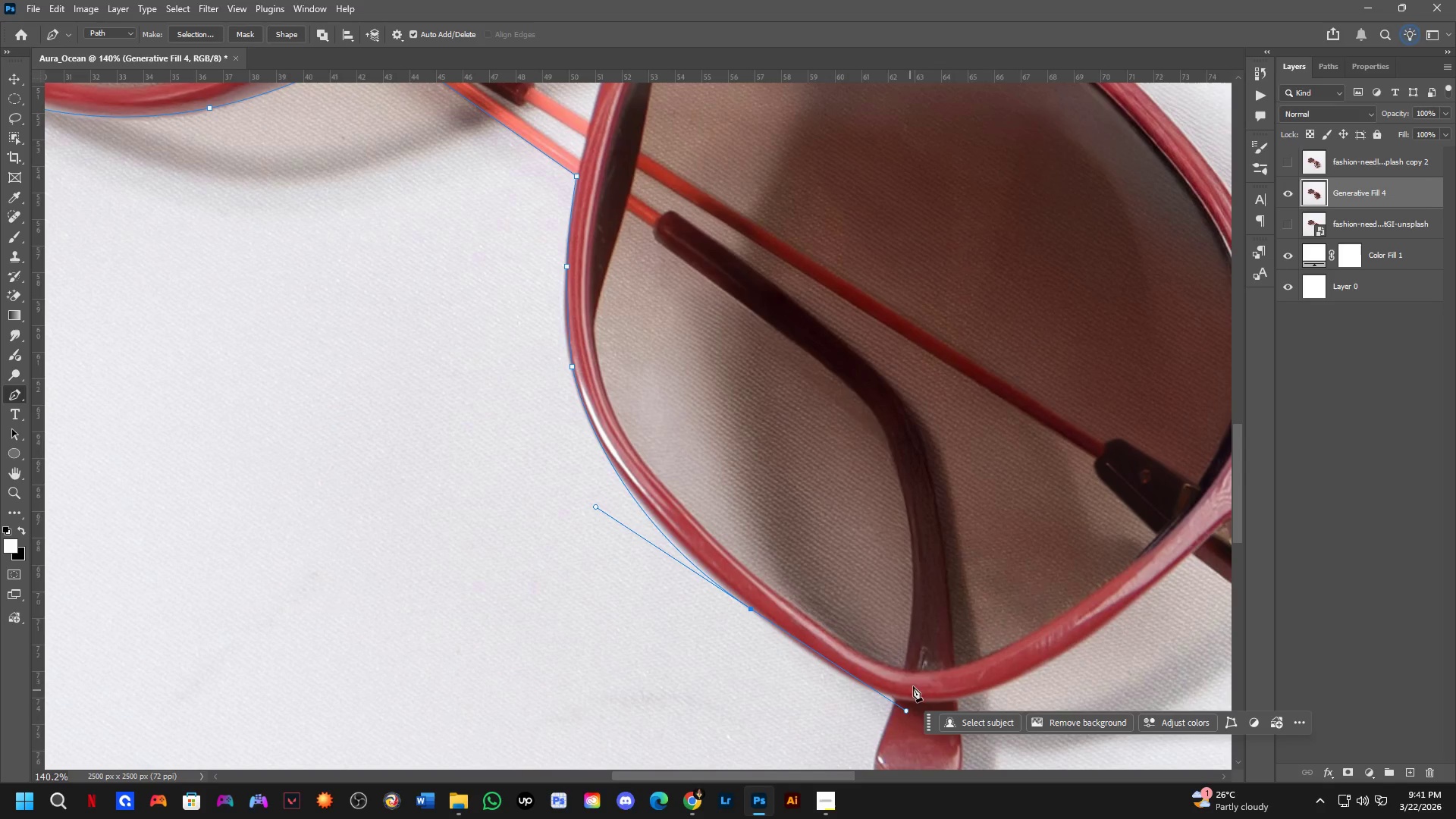 
hold_key(key=Space, duration=0.61)
 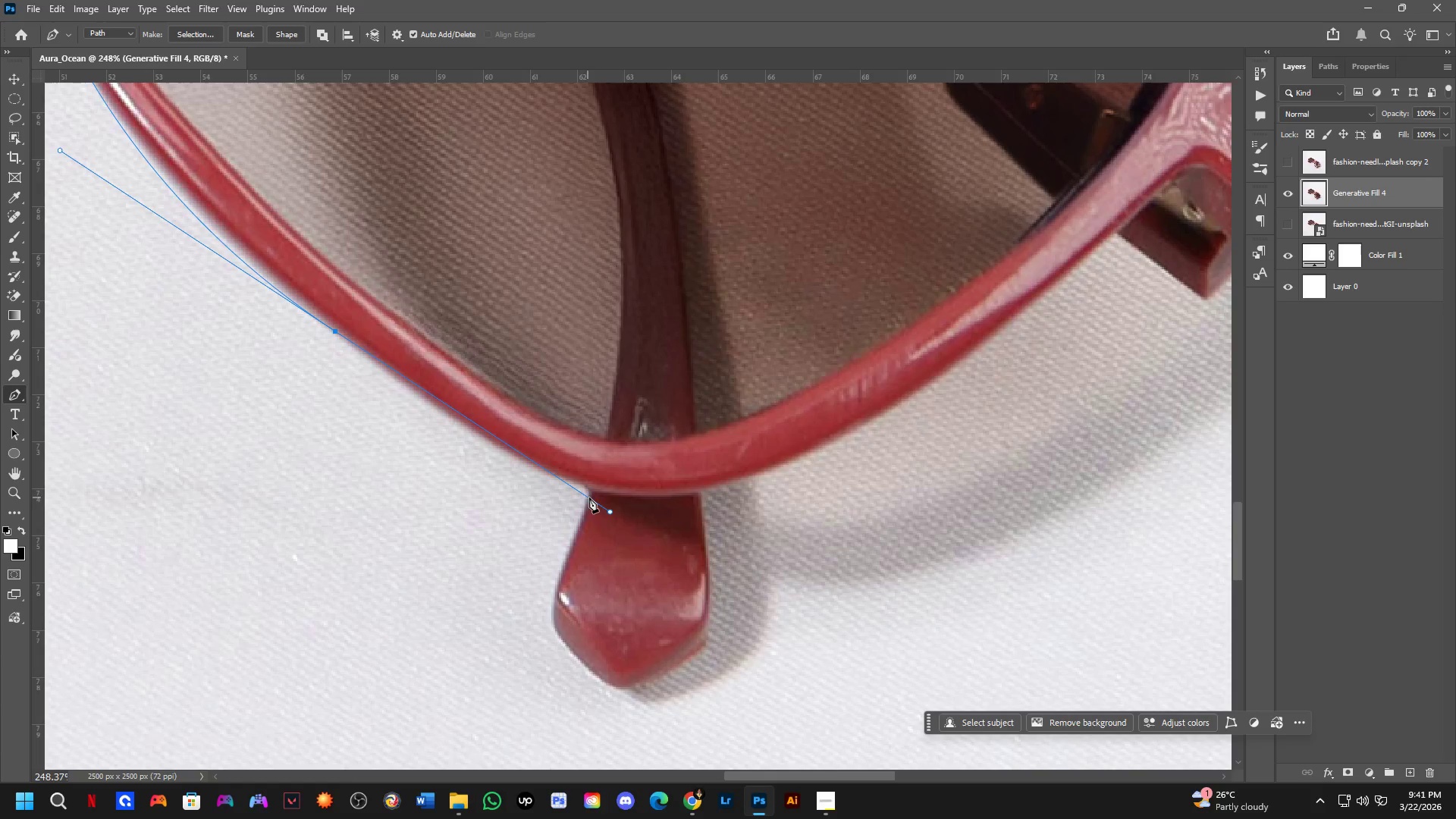 
left_click_drag(start_coordinate=[930, 664], to_coordinate=[618, 462])
 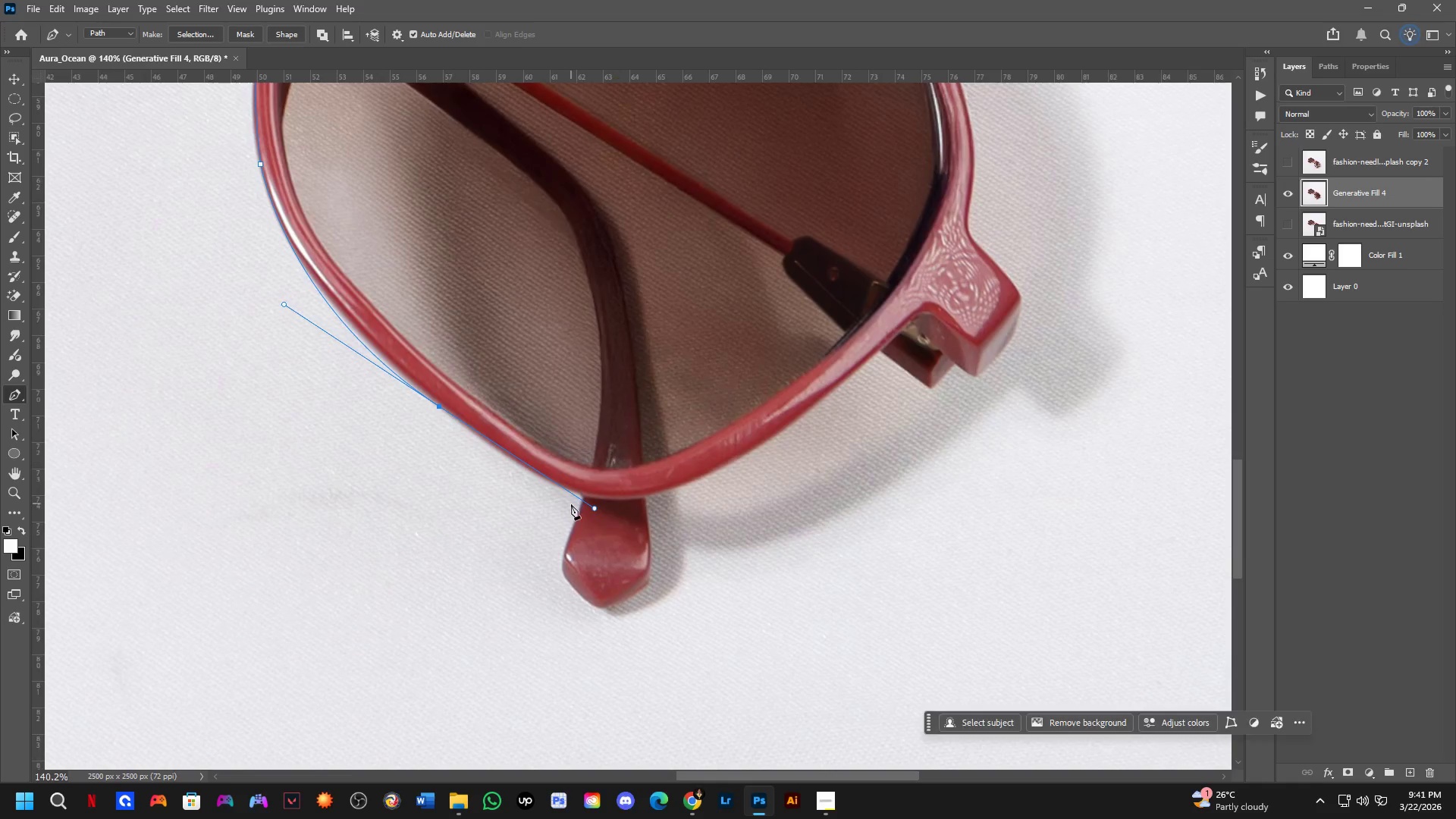 
scroll: coordinate [587, 498], scroll_direction: up, amount: 6.0
 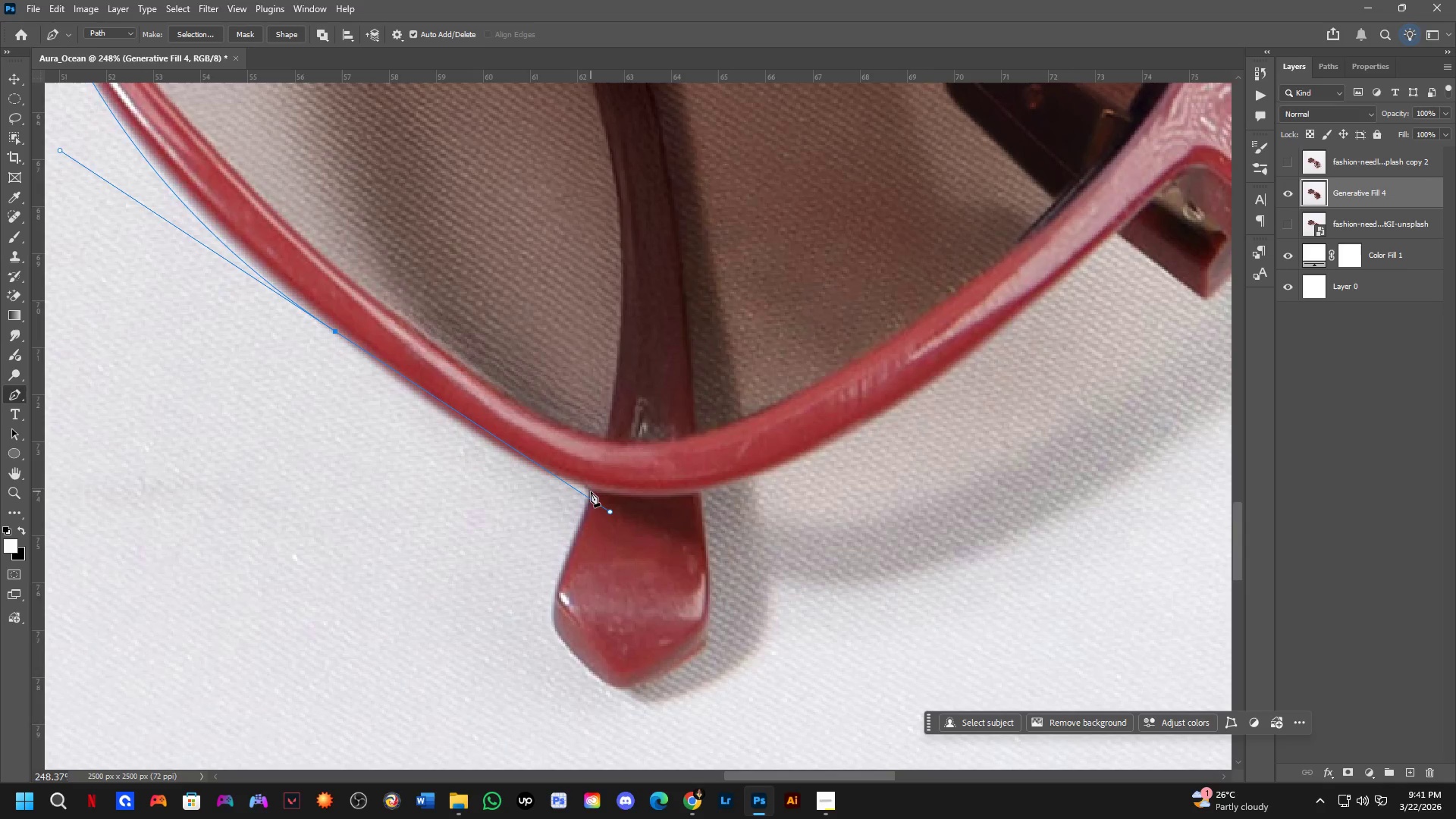 
left_click([588, 491])
 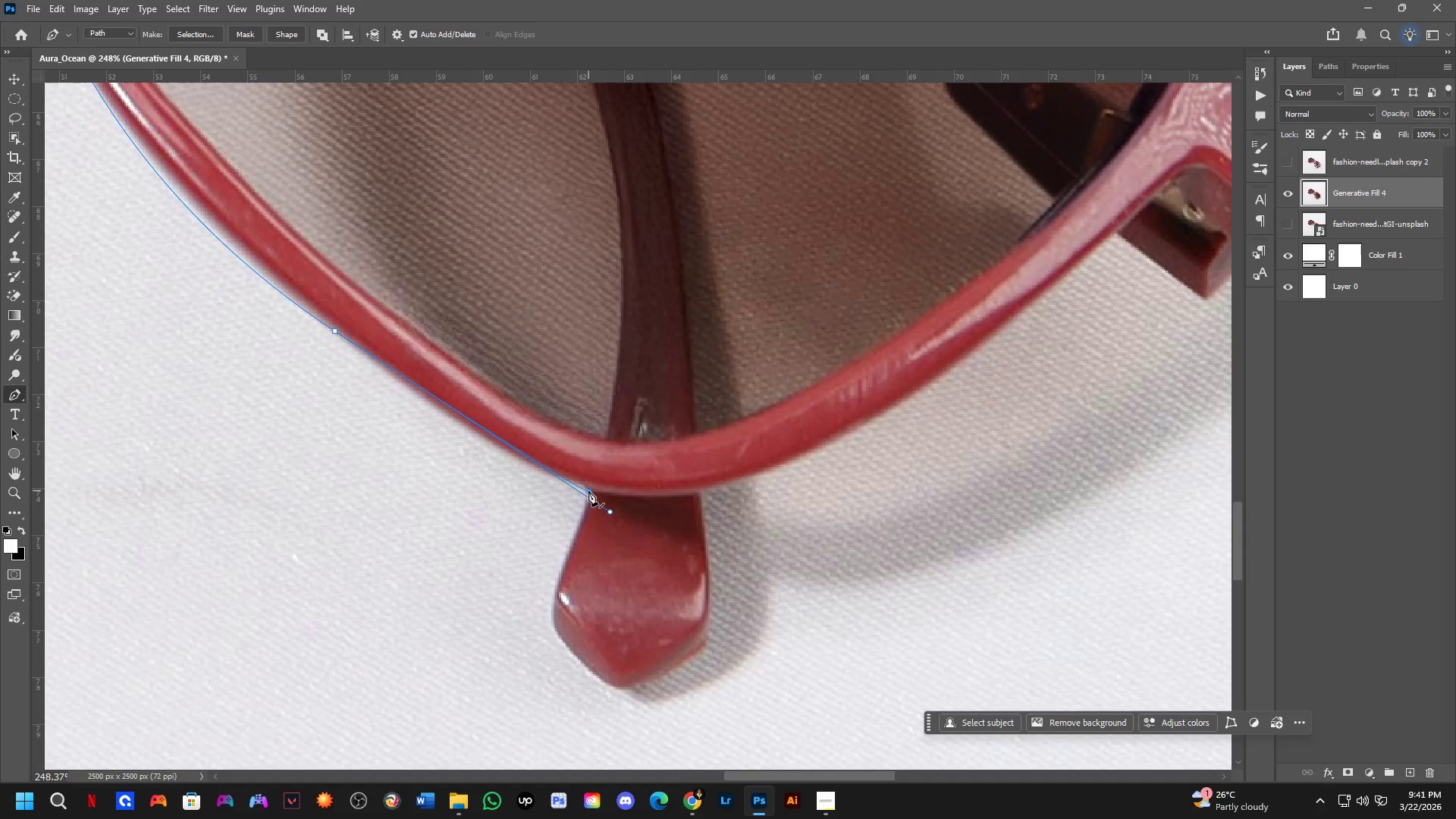 
key(Control+ControlLeft)
 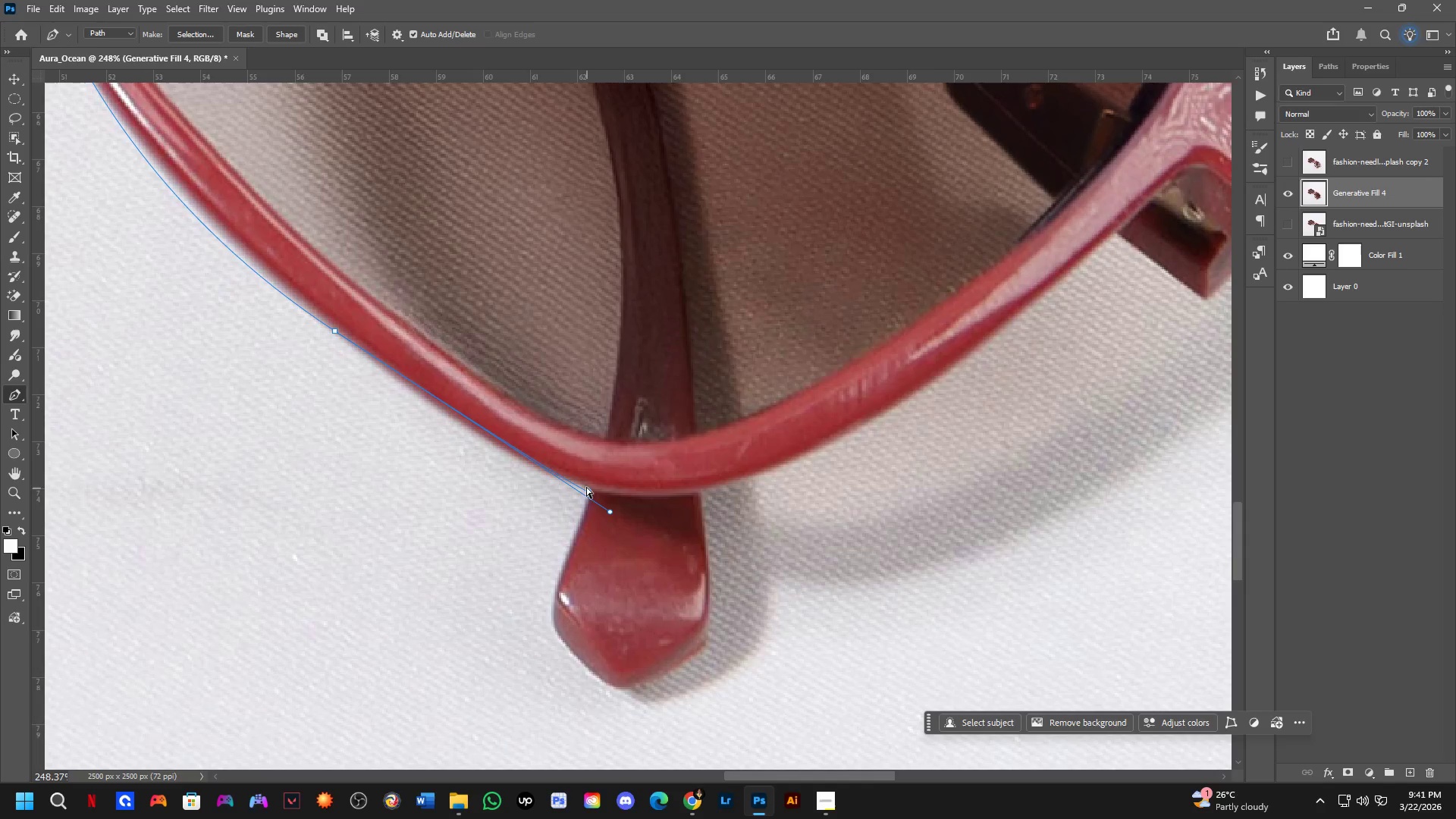 
key(Control+Z)
 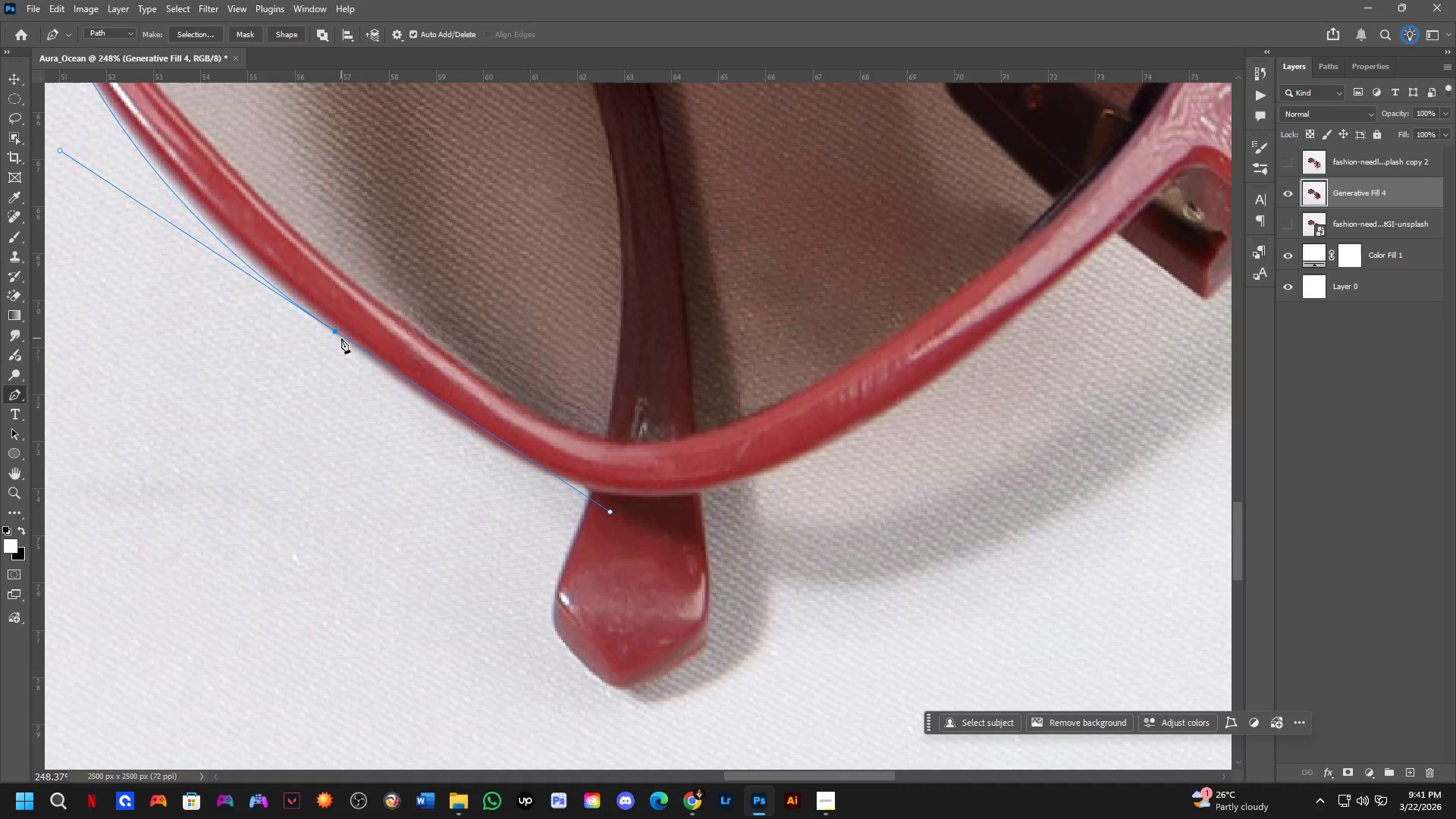 
hold_key(key=Space, duration=0.61)
 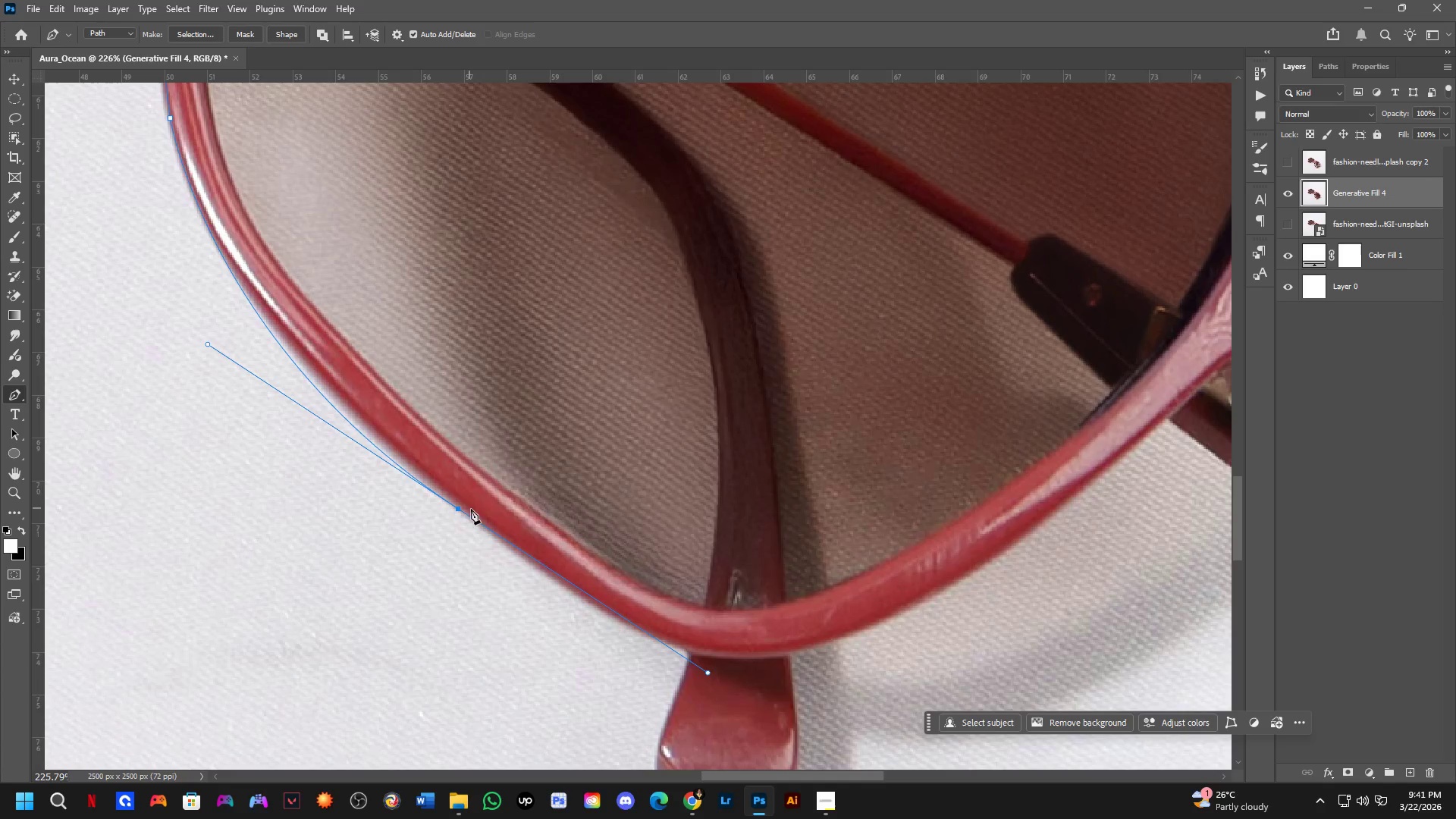 
left_click_drag(start_coordinate=[350, 297], to_coordinate=[458, 466])
 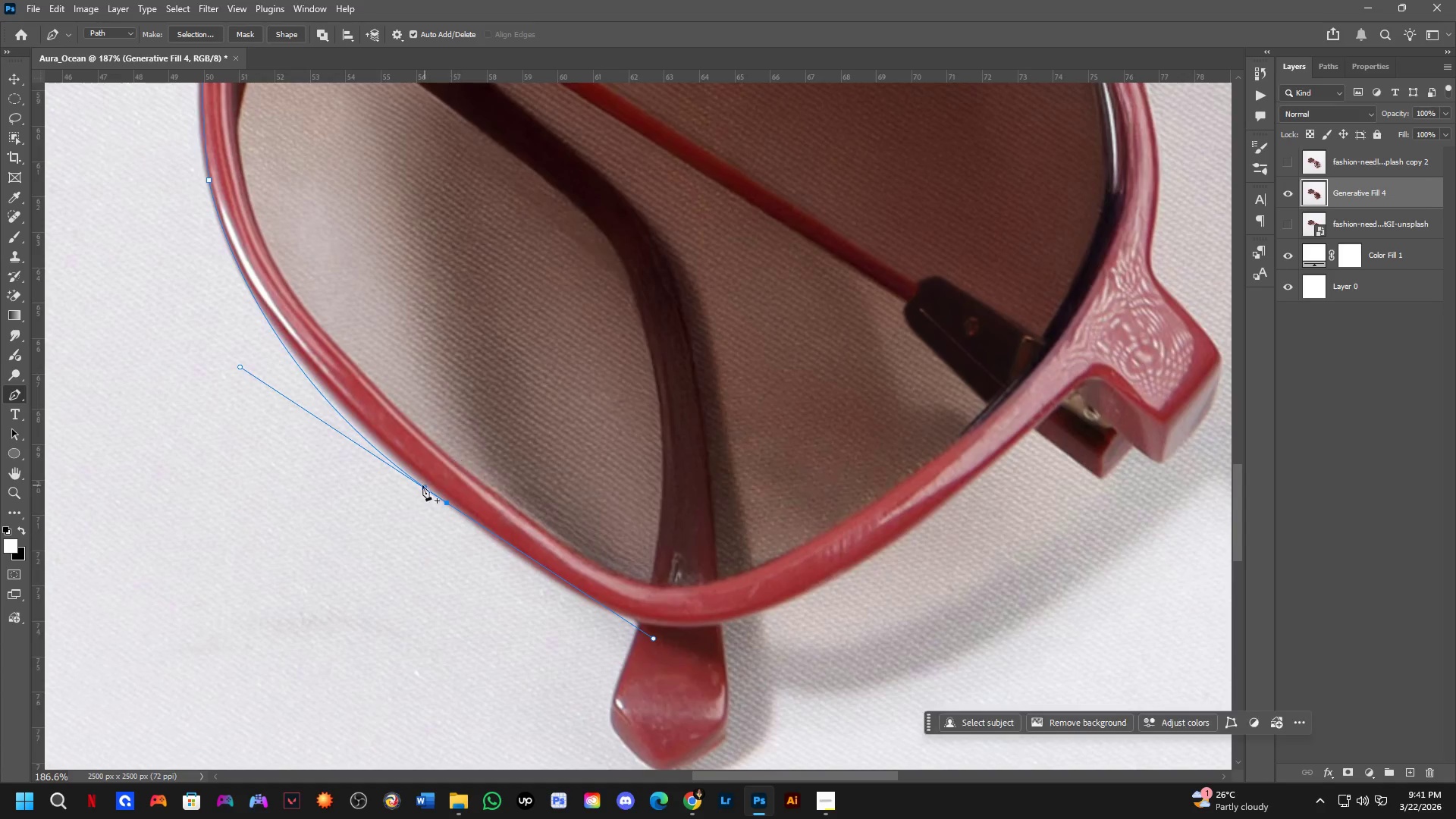 
scroll: coordinate [348, 340], scroll_direction: down, amount: 3.0
 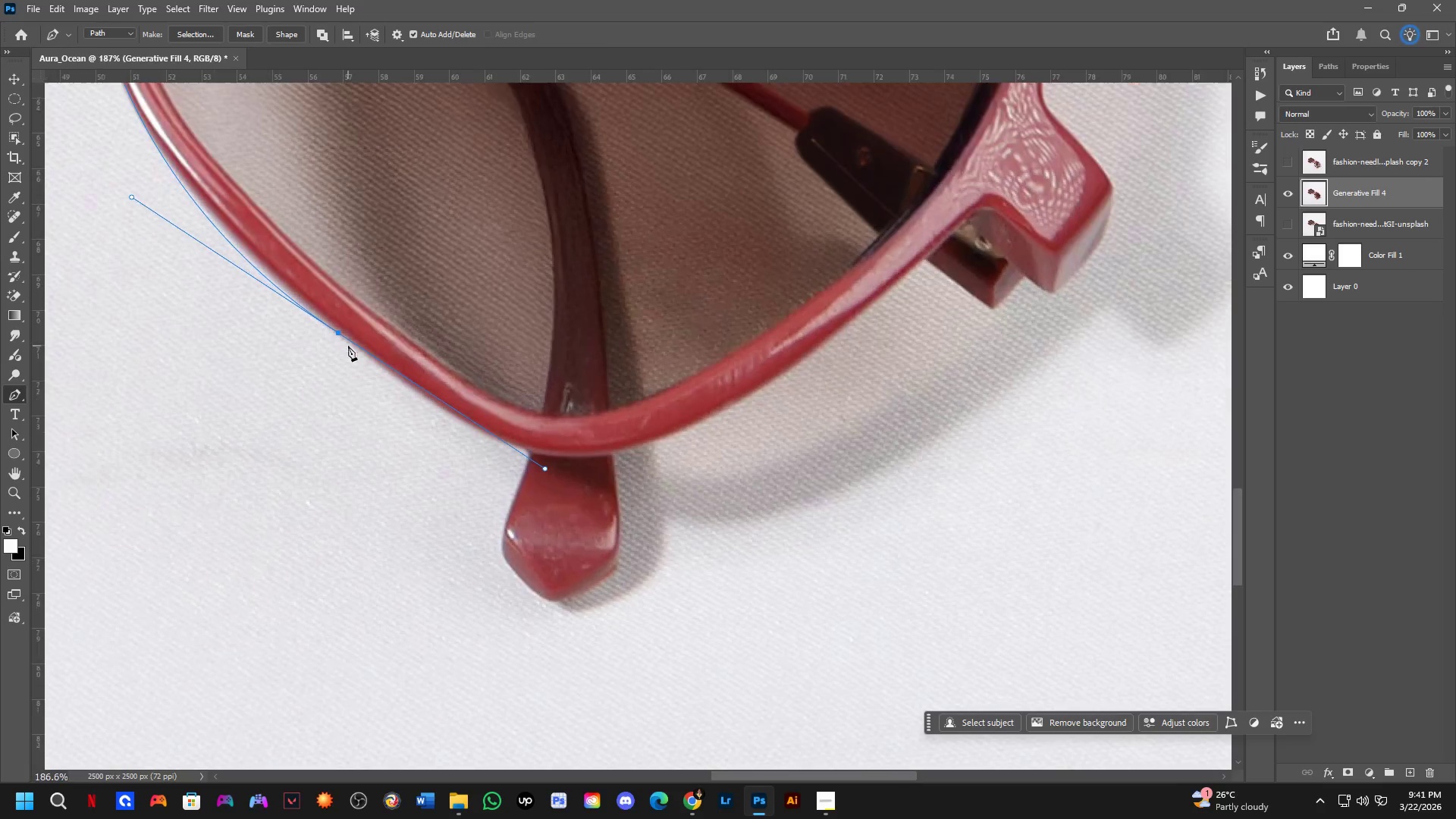 
scroll: coordinate [386, 474], scroll_direction: up, amount: 2.0
 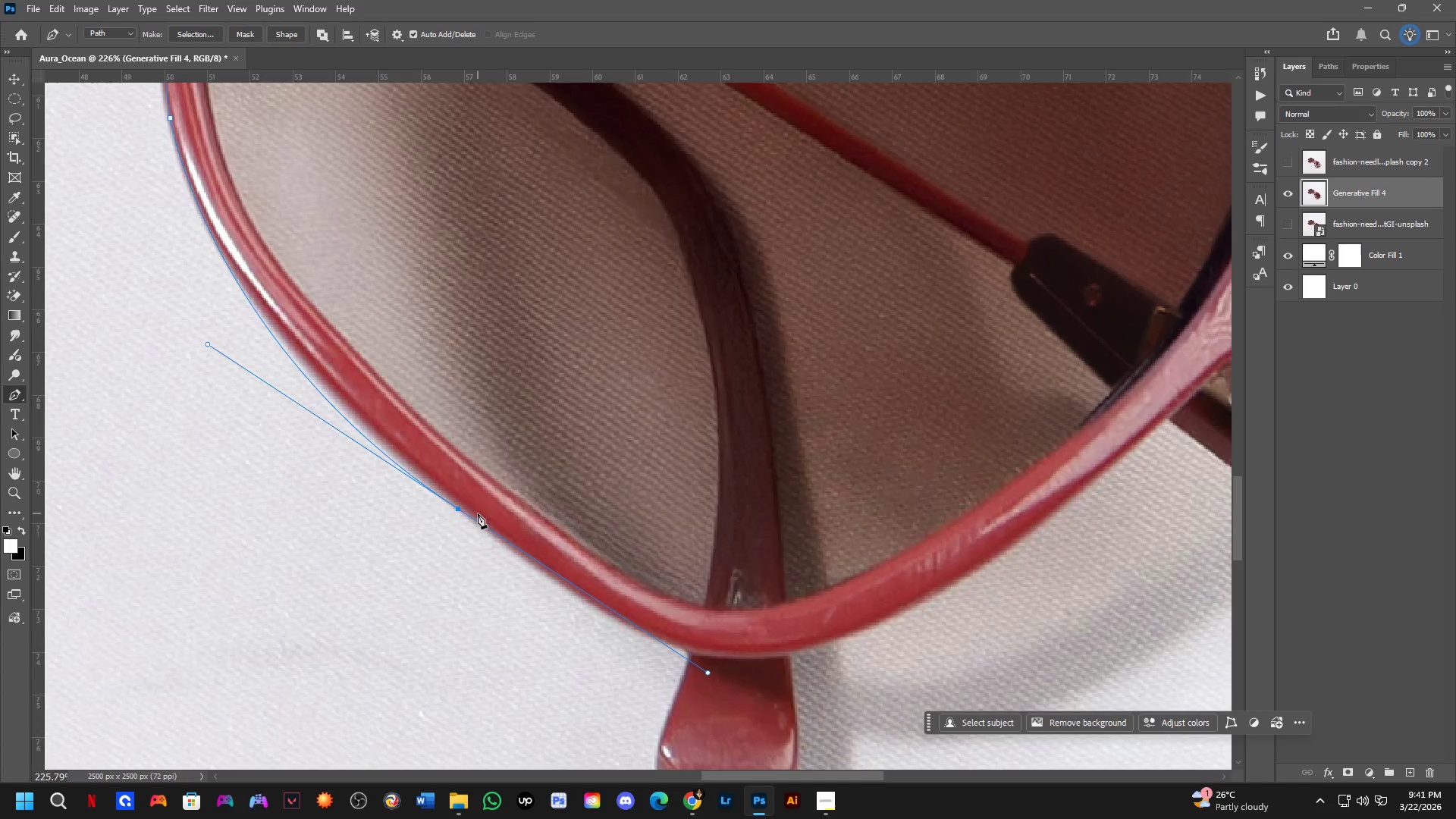 
hold_key(key=AltLeft, duration=0.7)
 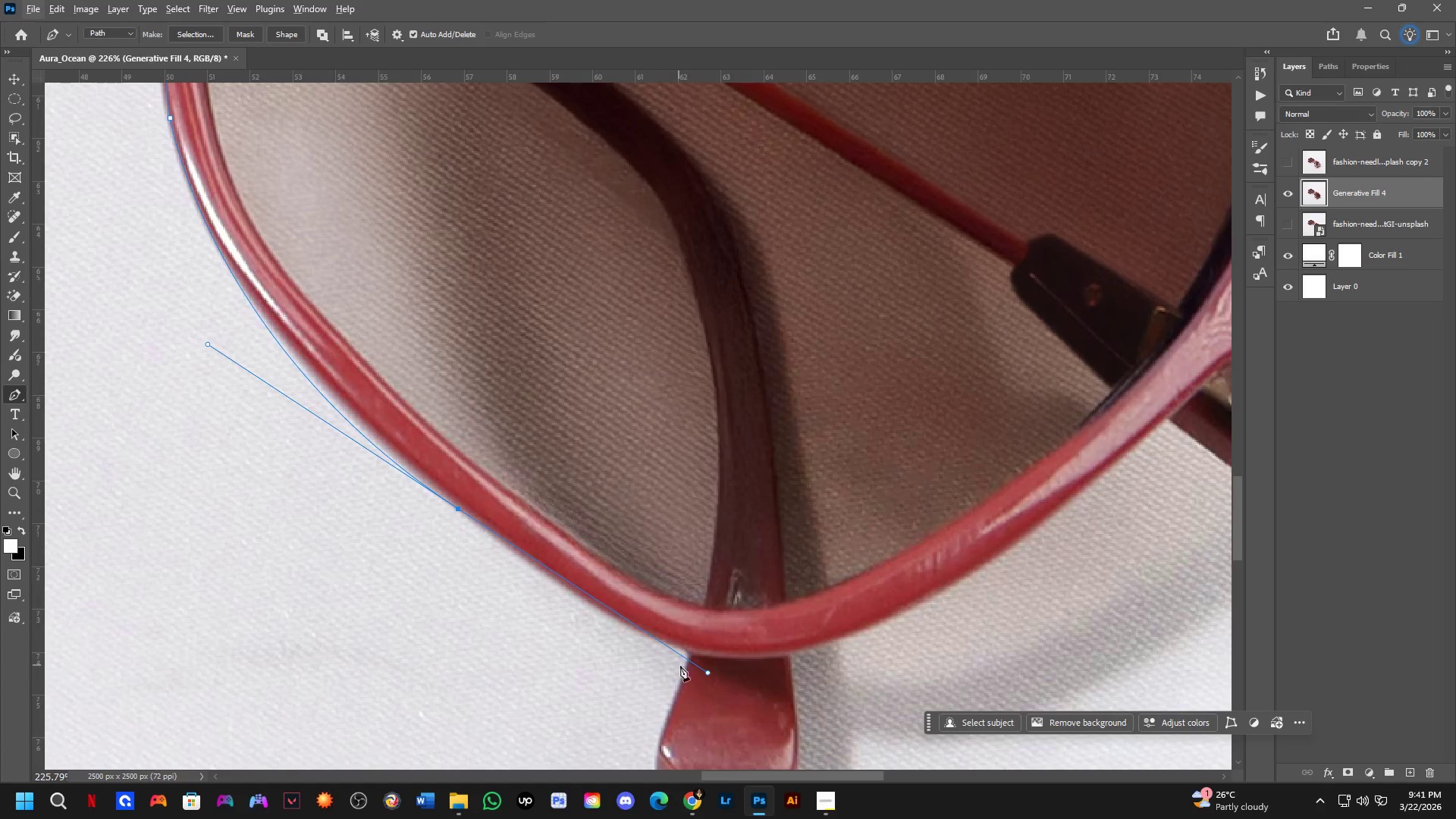 
hold_key(key=ControlLeft, duration=0.64)
left_click_drag(start_coordinate=[709, 675], to_coordinate=[564, 582])
 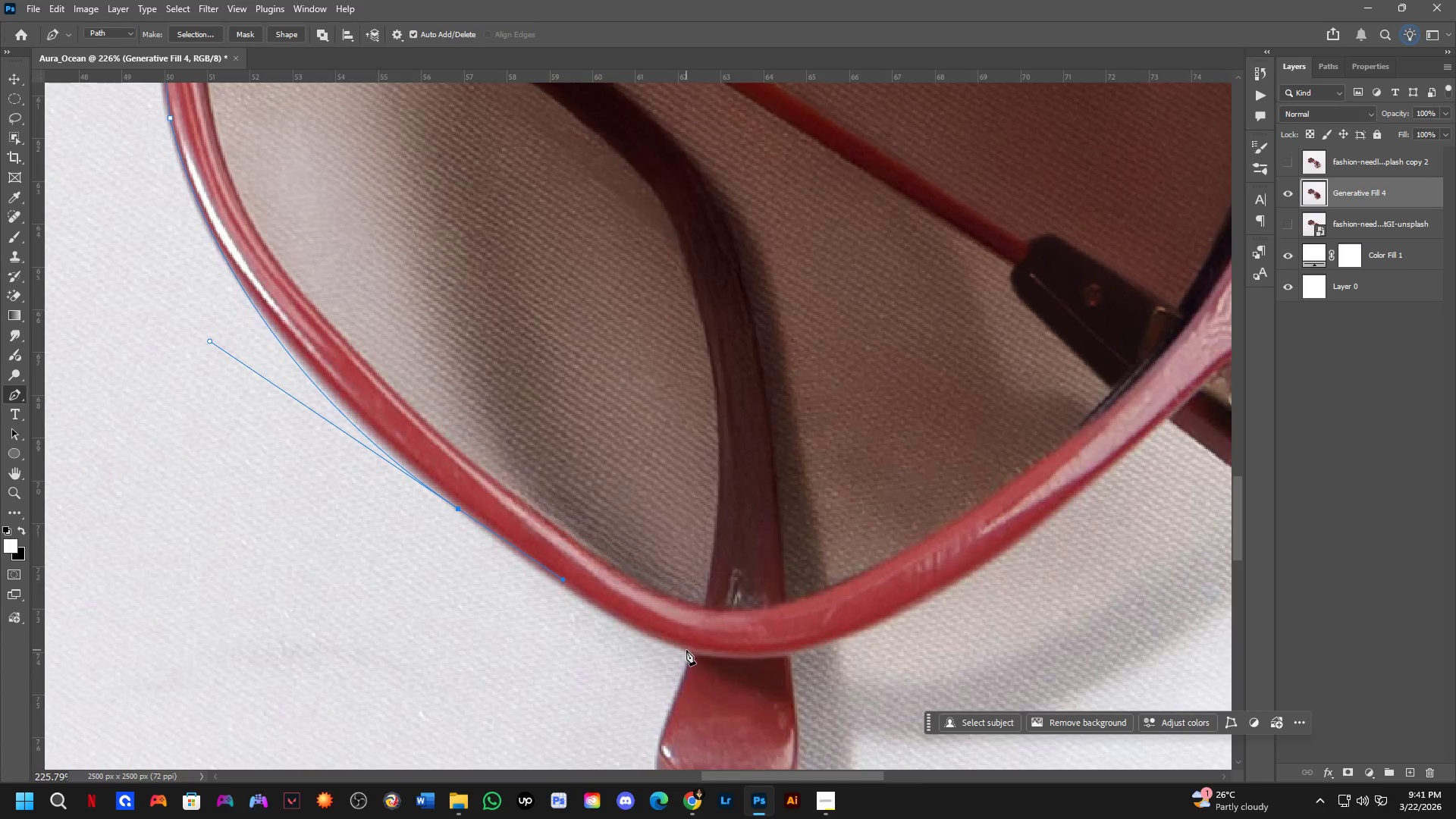 
left_click_drag(start_coordinate=[686, 650], to_coordinate=[778, 673])
 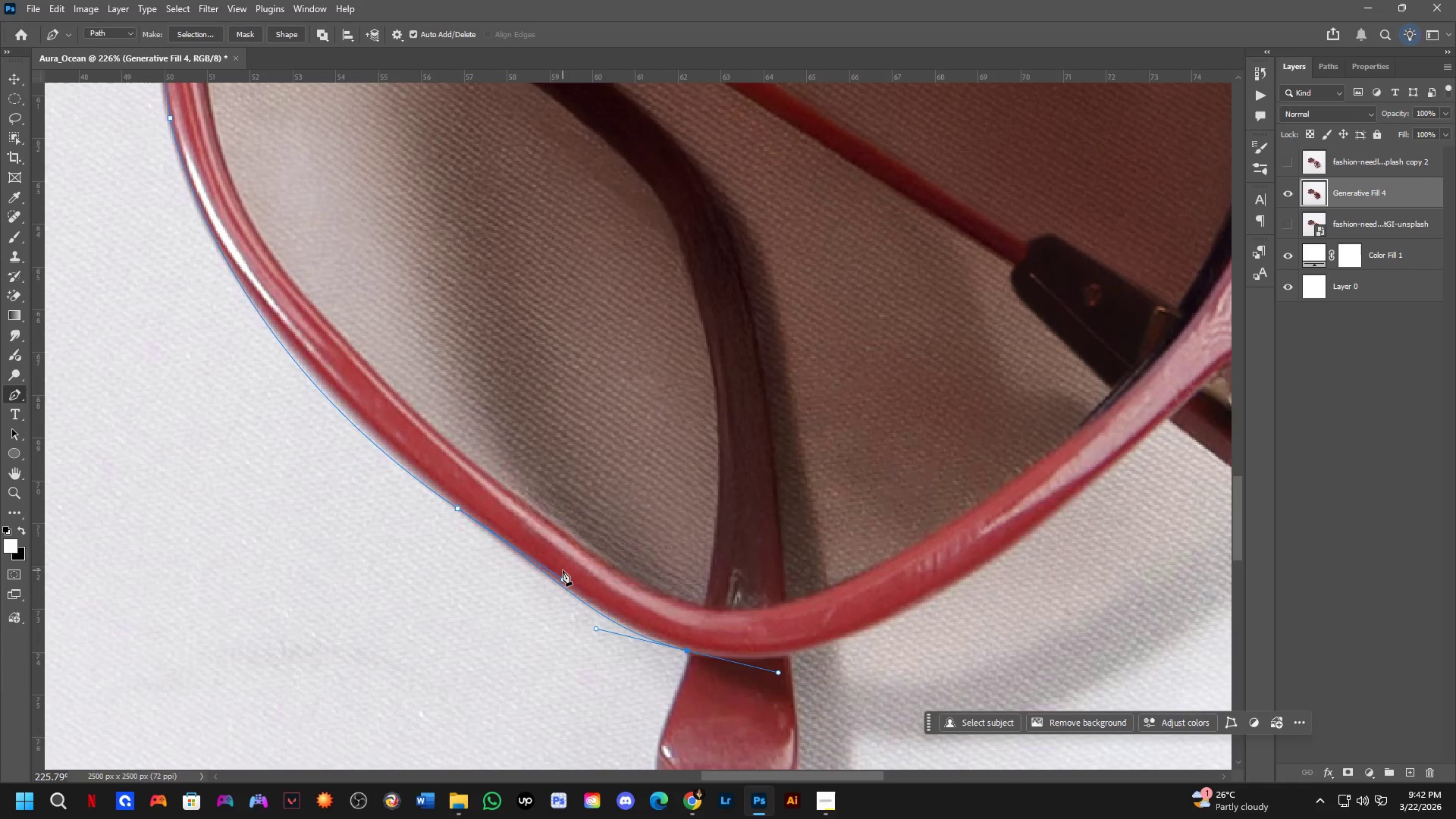 
hold_key(key=ControlLeft, duration=1.28)
left_click_drag(start_coordinate=[563, 579], to_coordinate=[554, 581])
 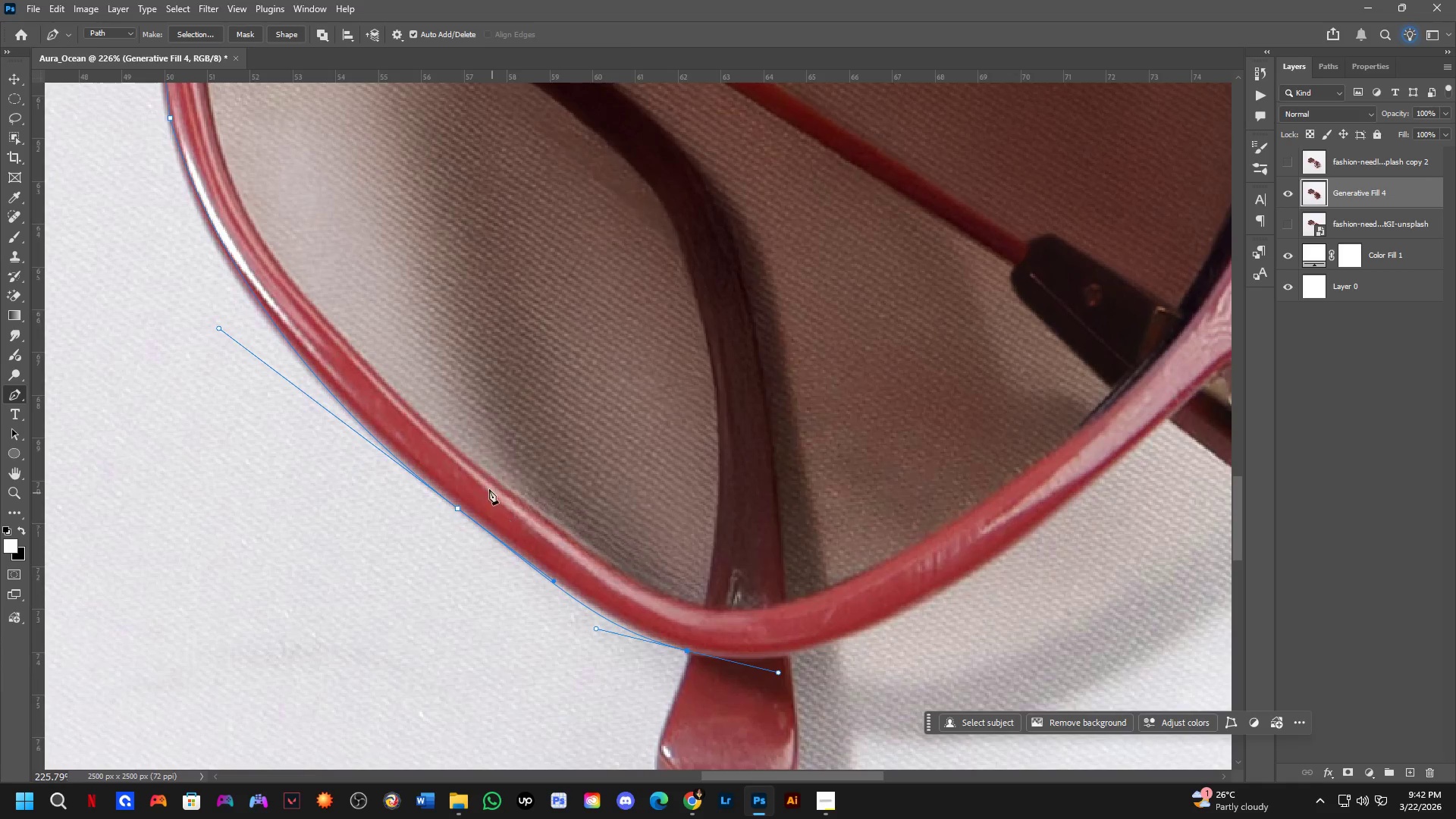 
scroll: coordinate [488, 485], scroll_direction: down, amount: 3.0
 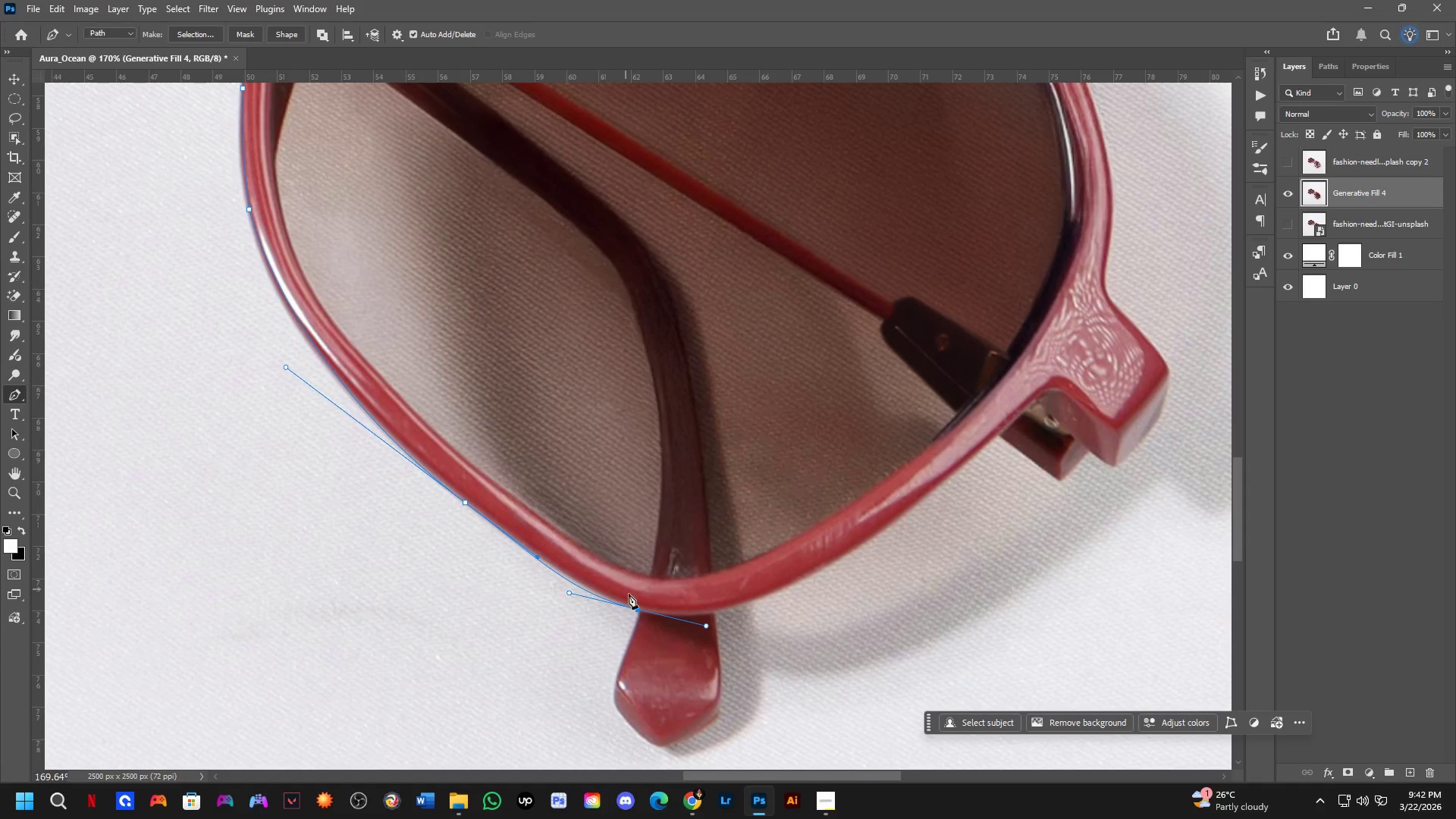 
scroll: coordinate [638, 612], scroll_direction: up, amount: 4.0
 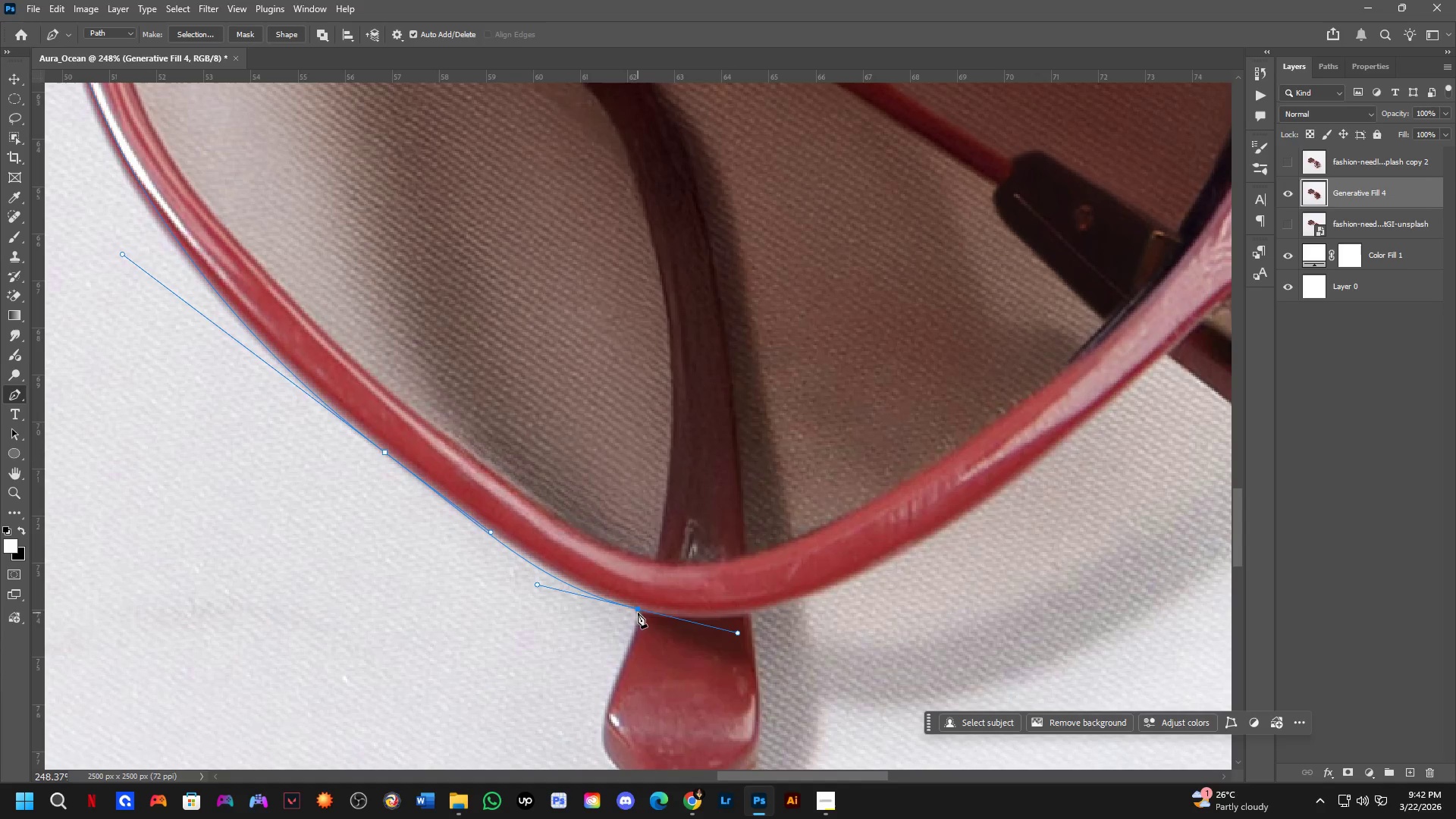 
hold_key(key=AltLeft, duration=0.34)
left_click([639, 613])
 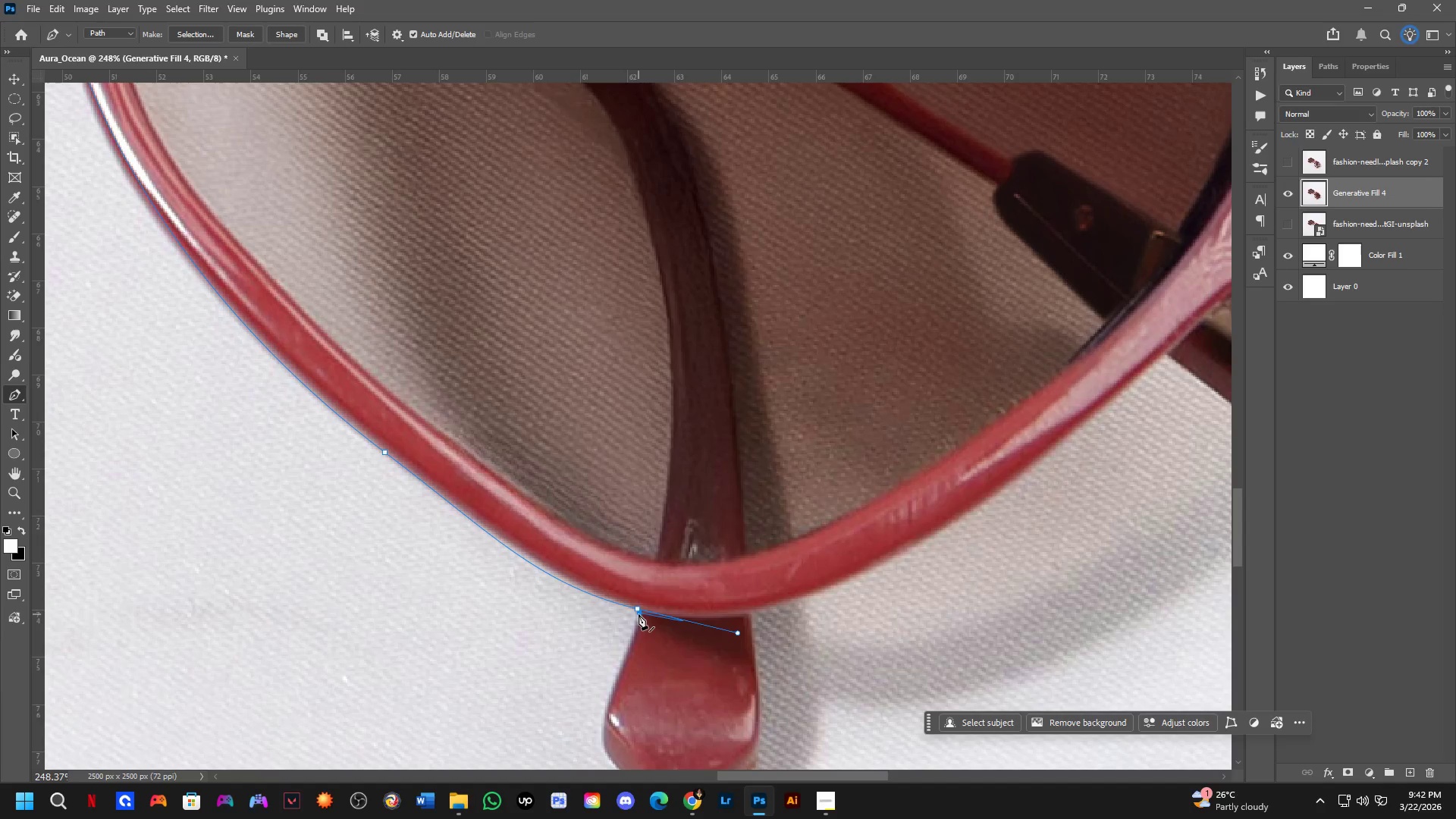 
key(Control+ControlLeft)
 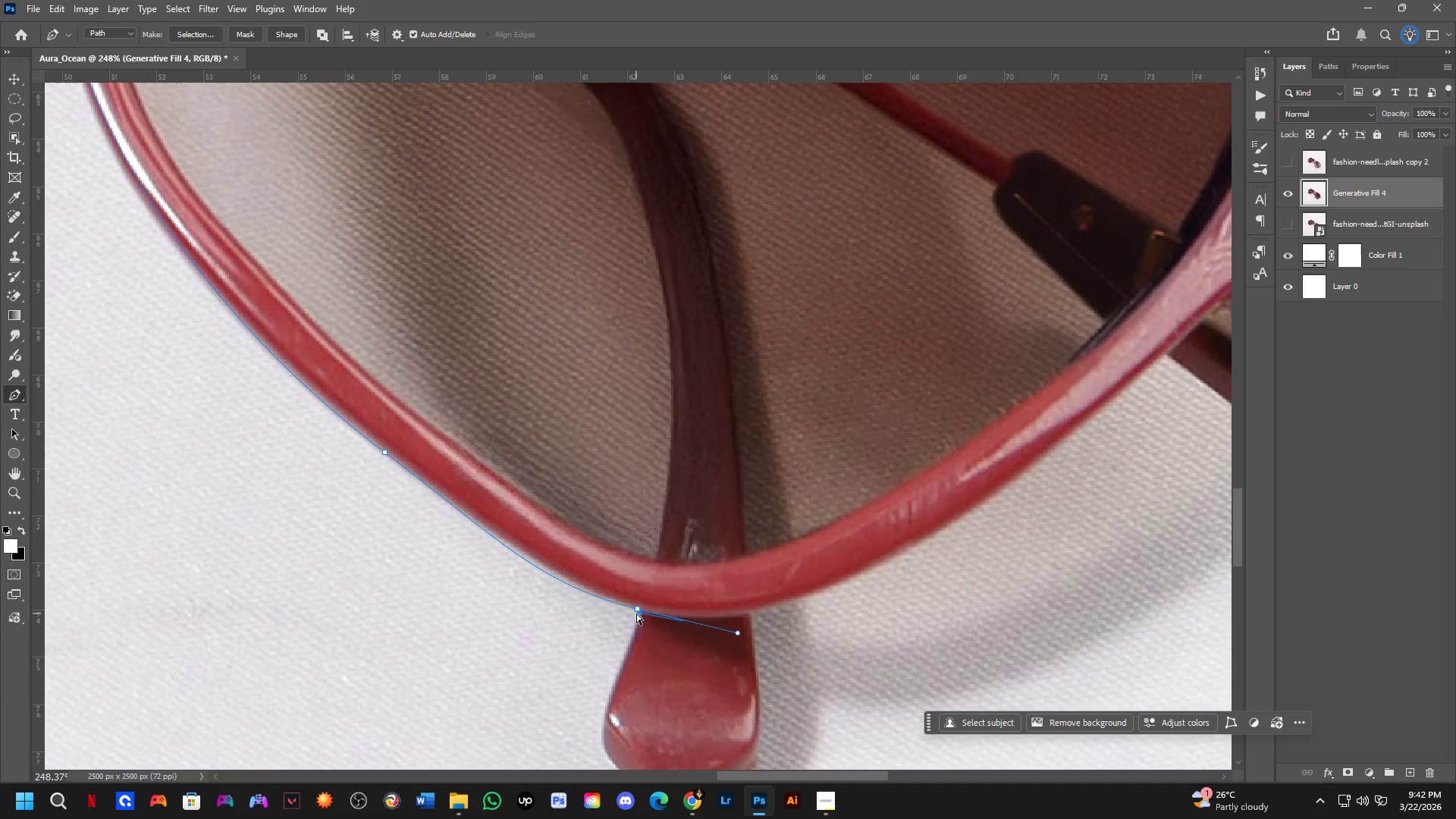 
key(Control+Z)
 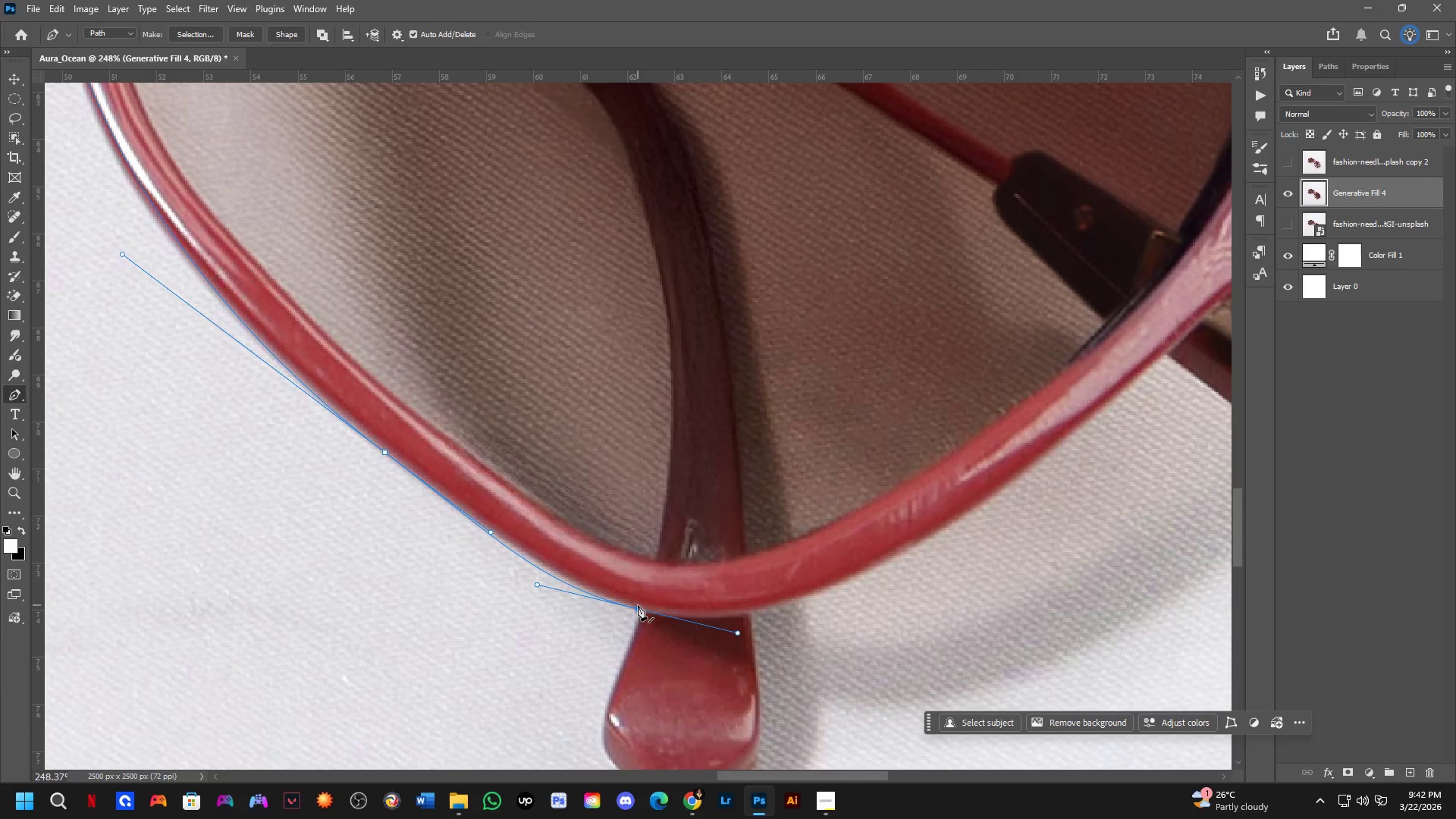 
hold_key(key=AltLeft, duration=0.62)
left_click([639, 607])
 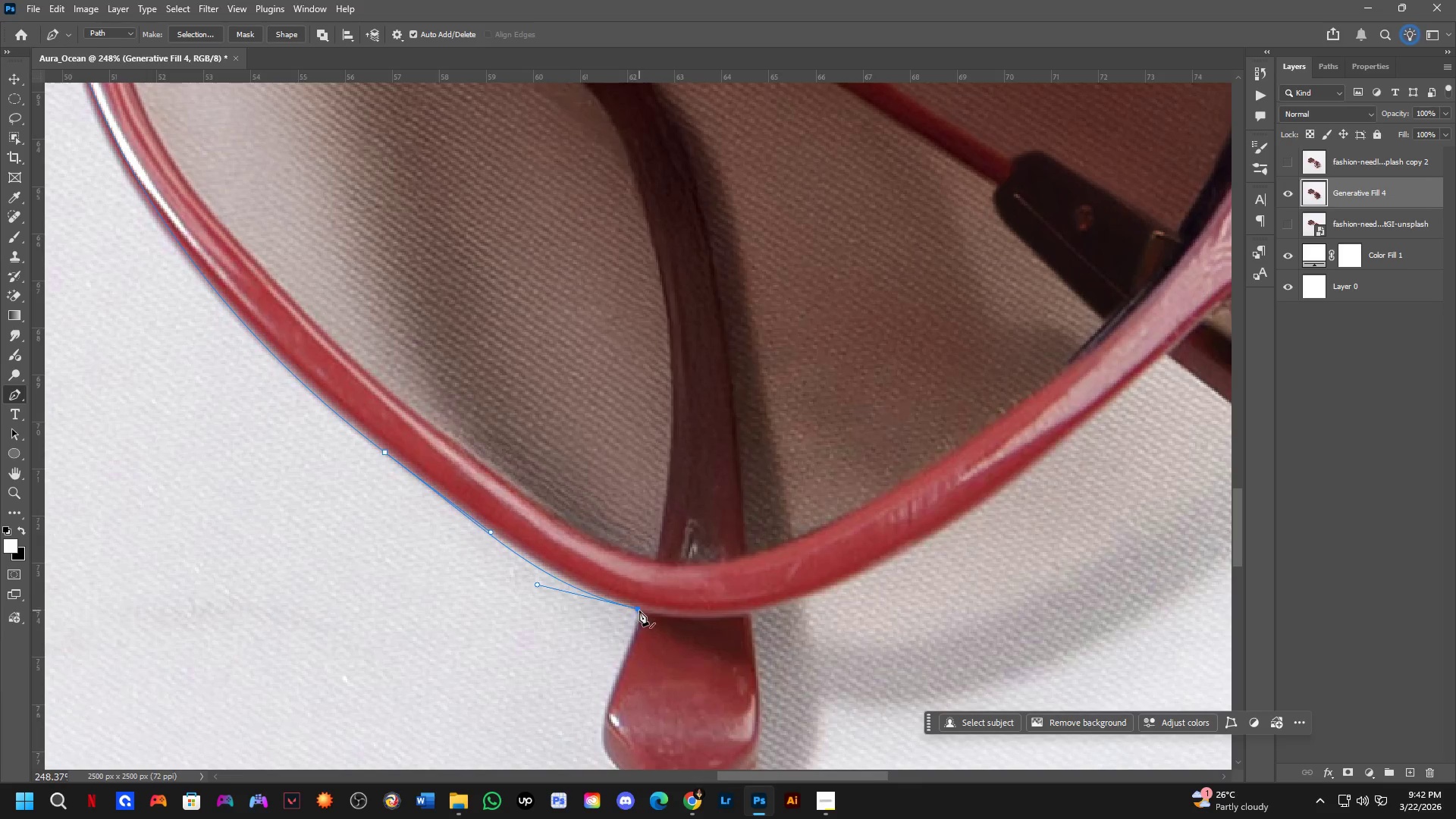 
hold_key(key=ControlLeft, duration=0.98)
 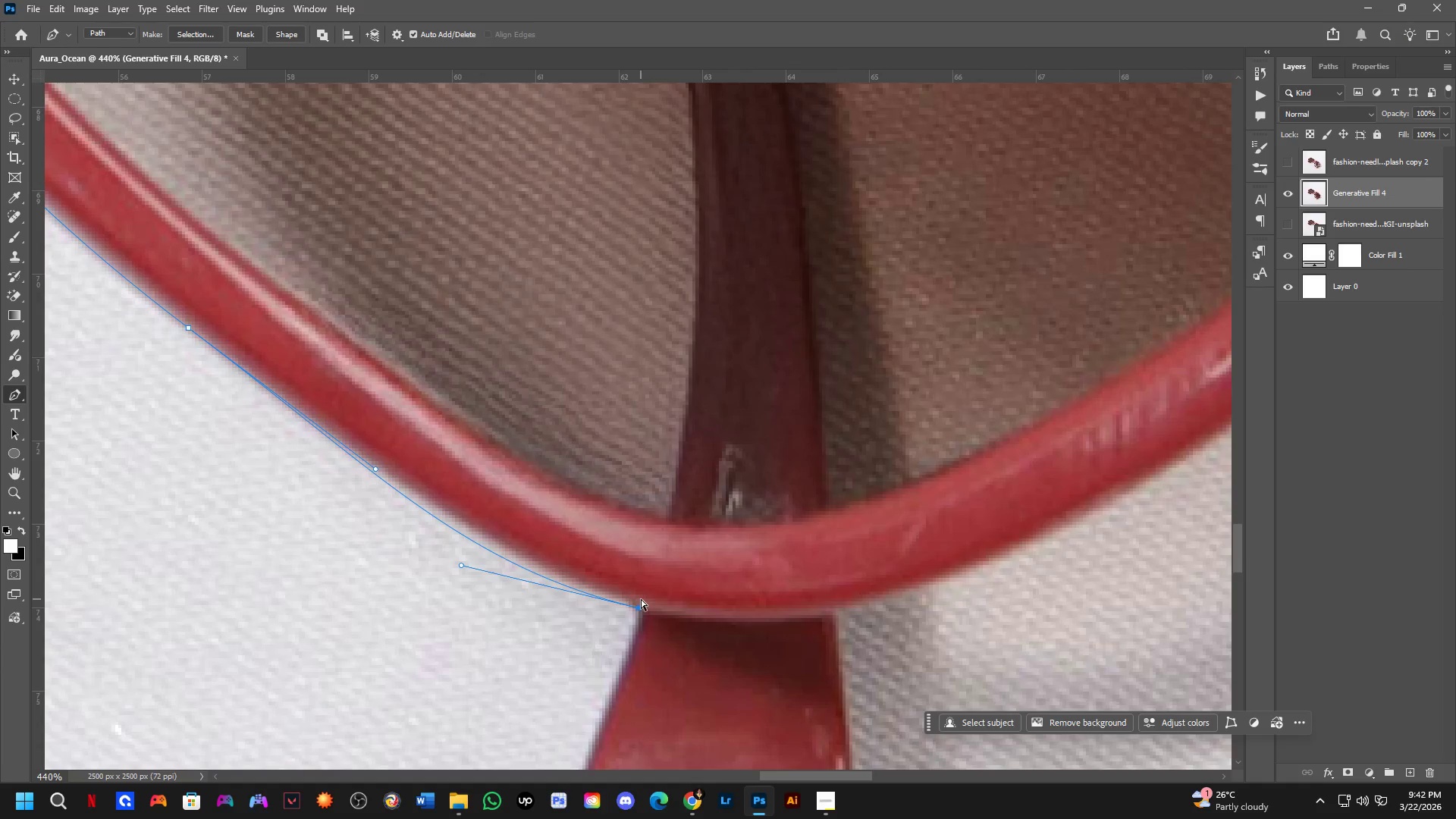 
scroll: coordinate [637, 613], scroll_direction: up, amount: 7.0
 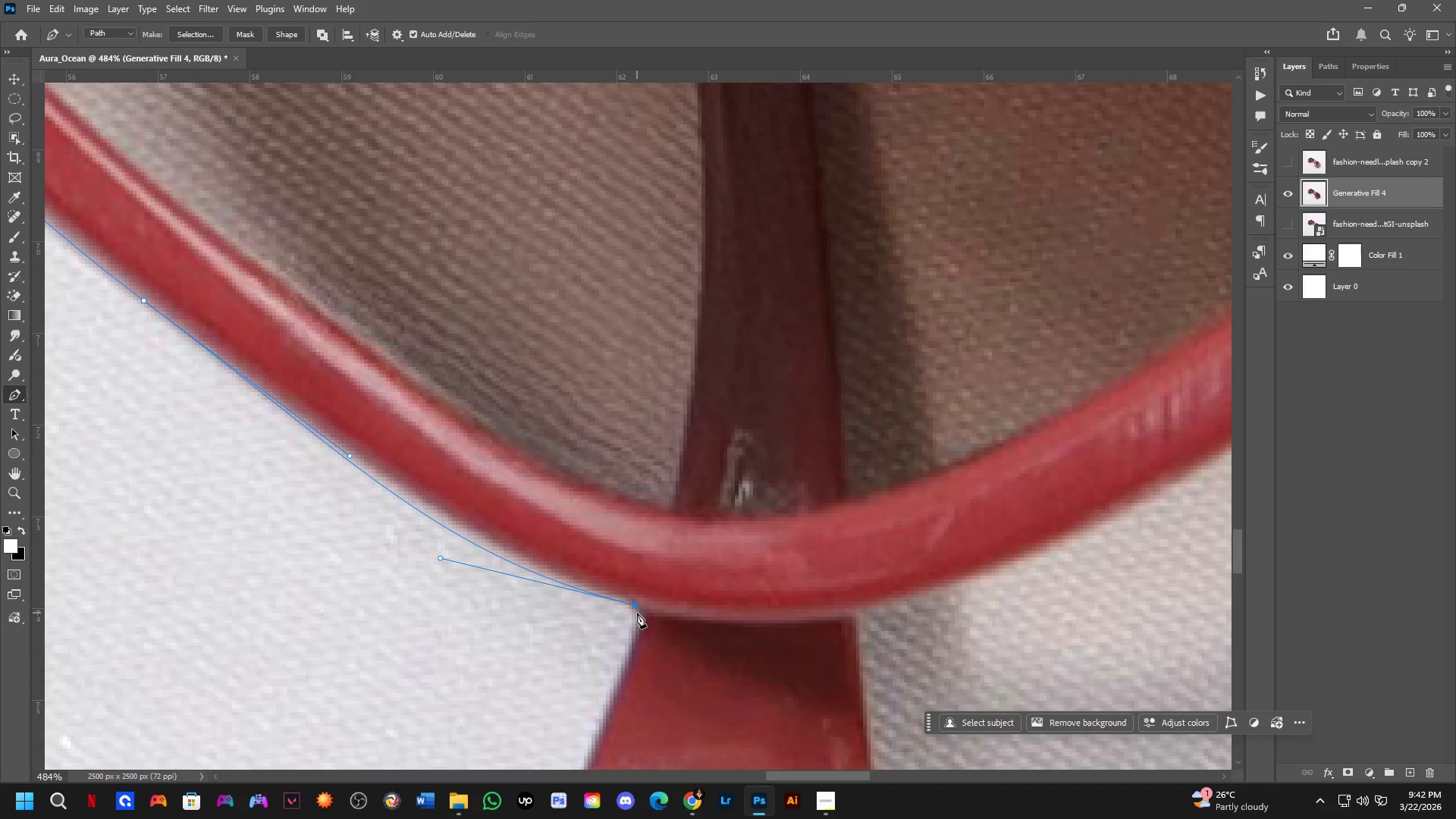 
left_click_drag(start_coordinate=[636, 607], to_coordinate=[639, 612])
 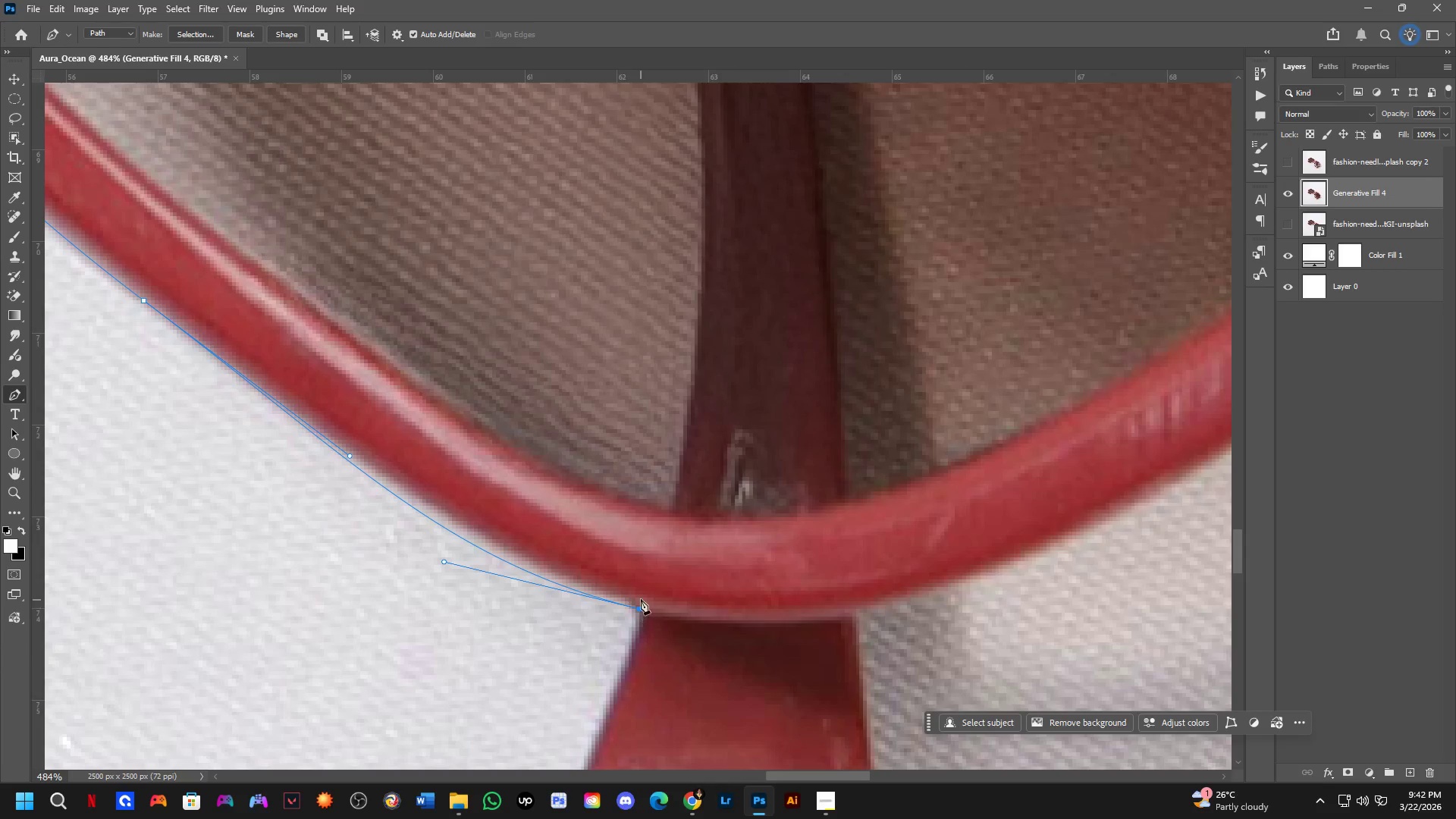 
scroll: coordinate [641, 599], scroll_direction: down, amount: 1.0
 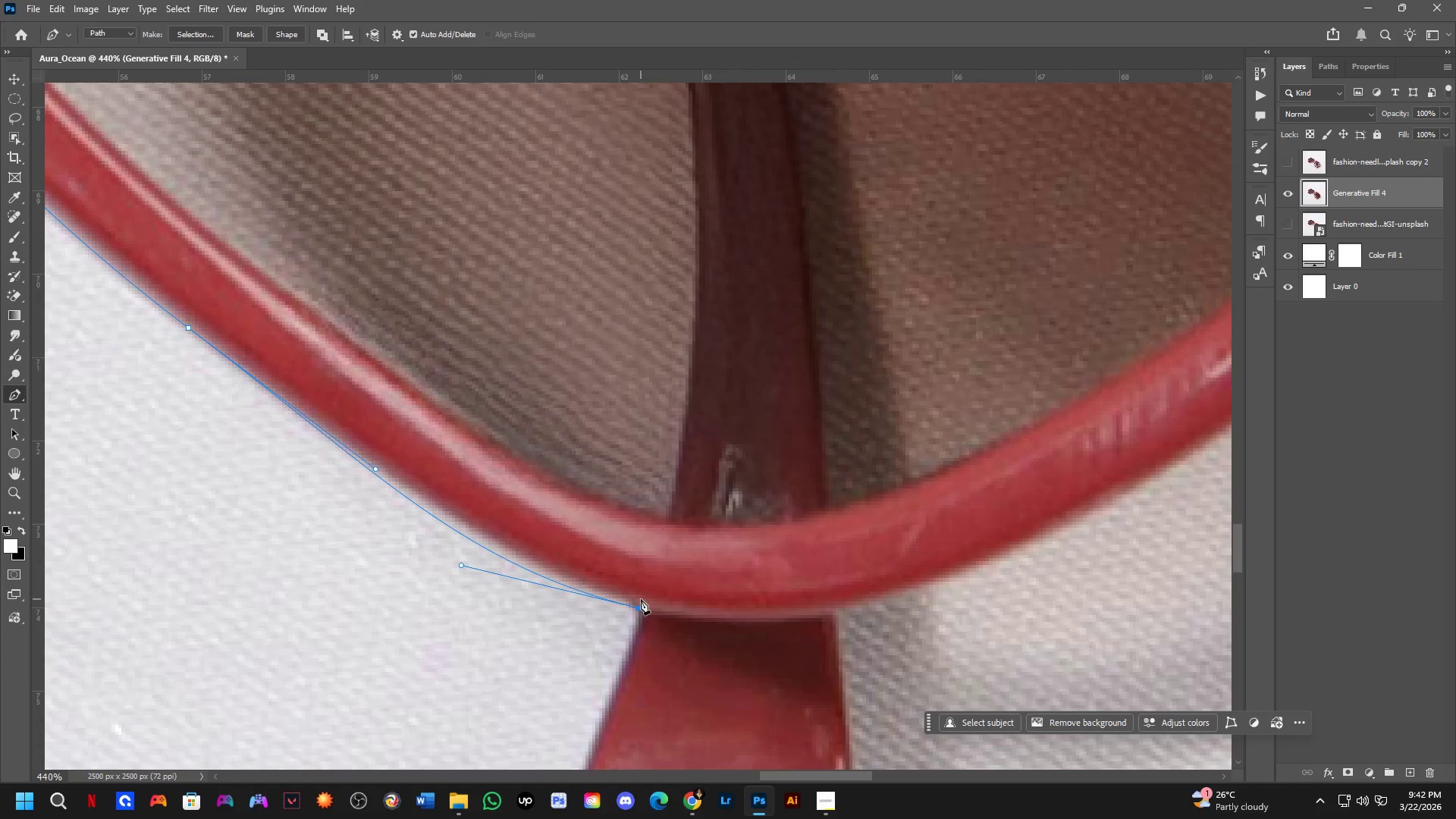 
key(Control+Z)
 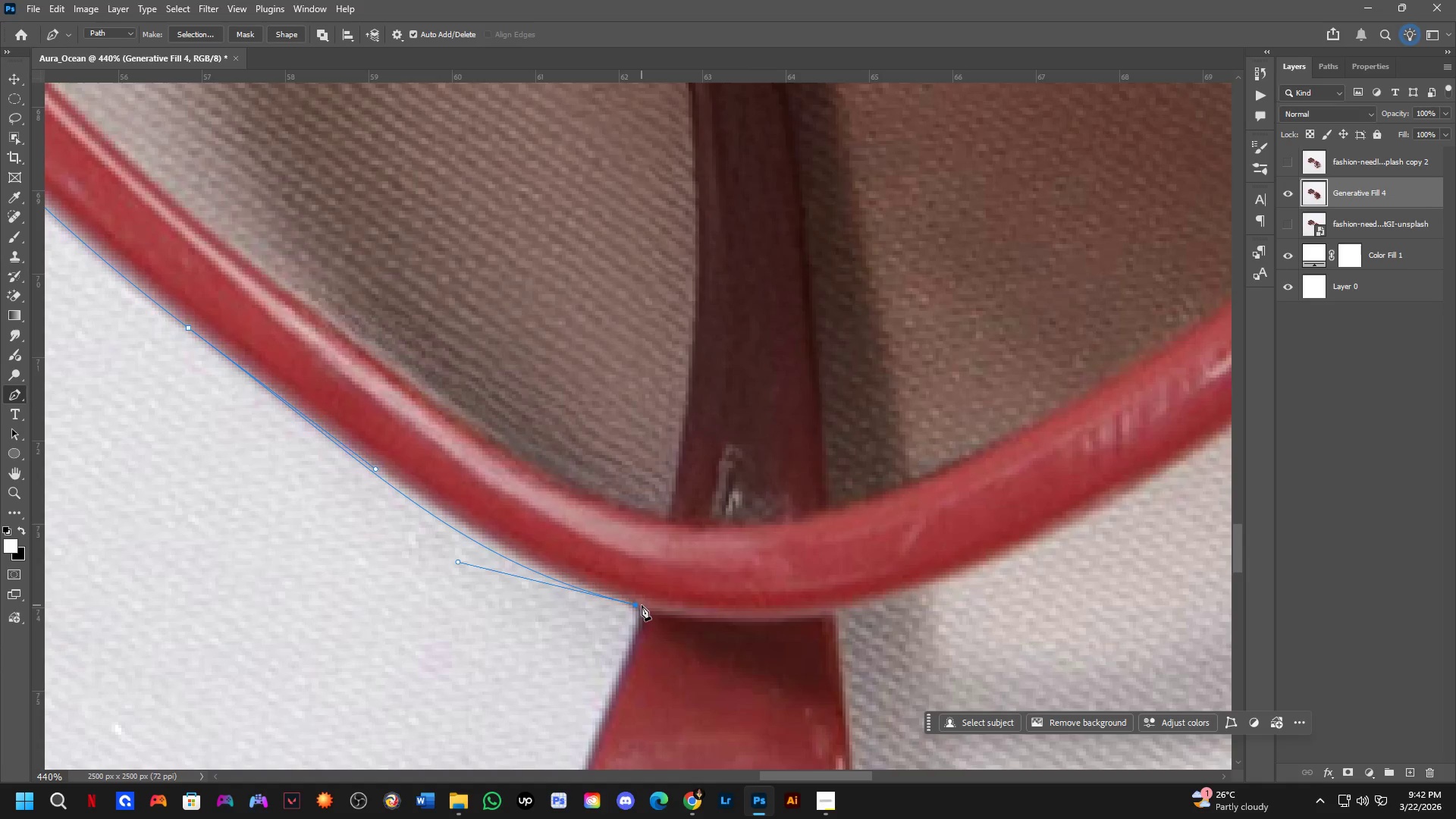 
hold_key(key=ControlLeft, duration=1.02)
left_click_drag(start_coordinate=[635, 605], to_coordinate=[643, 607])
 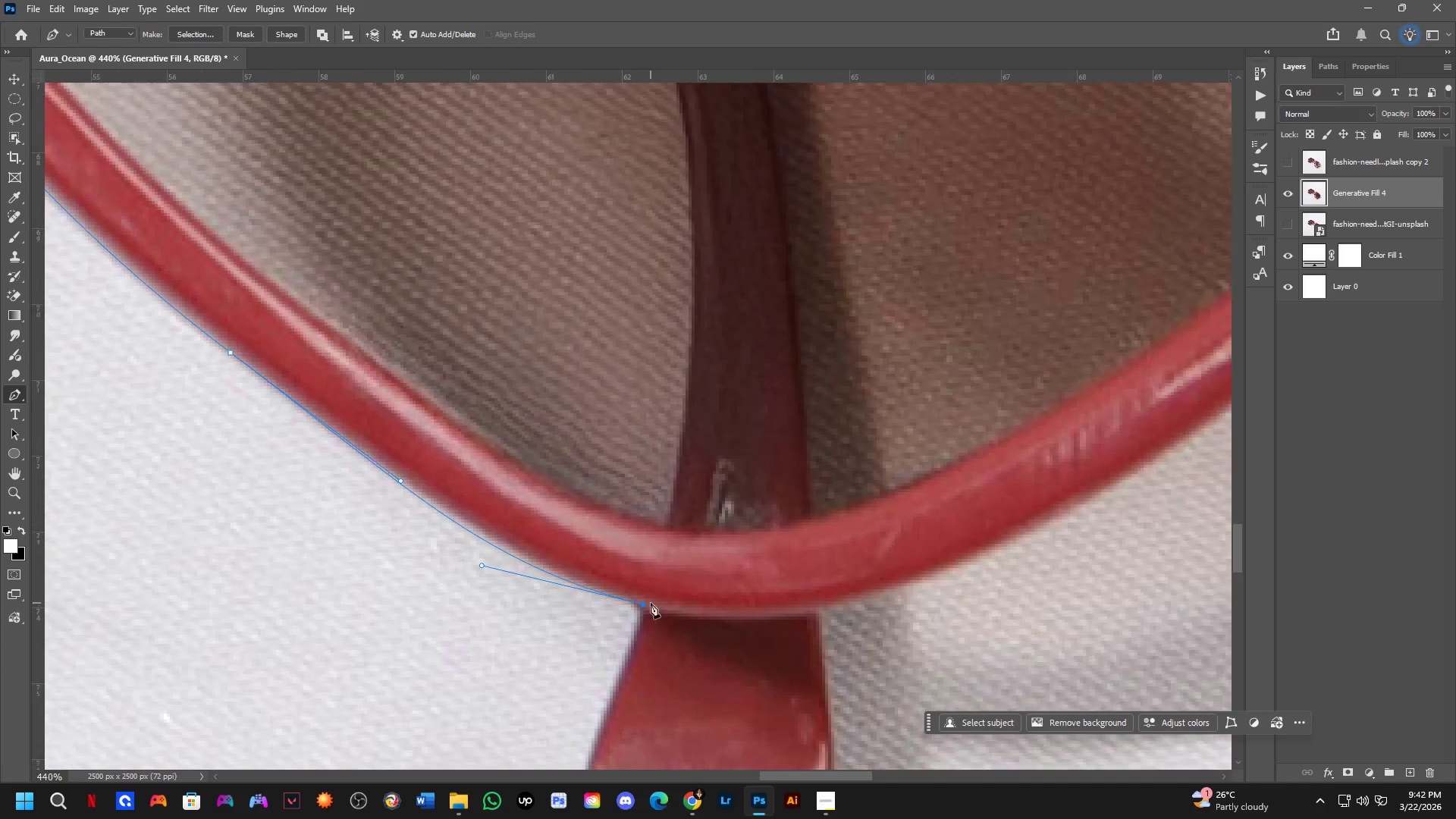 
hold_key(key=Space, duration=0.77)
 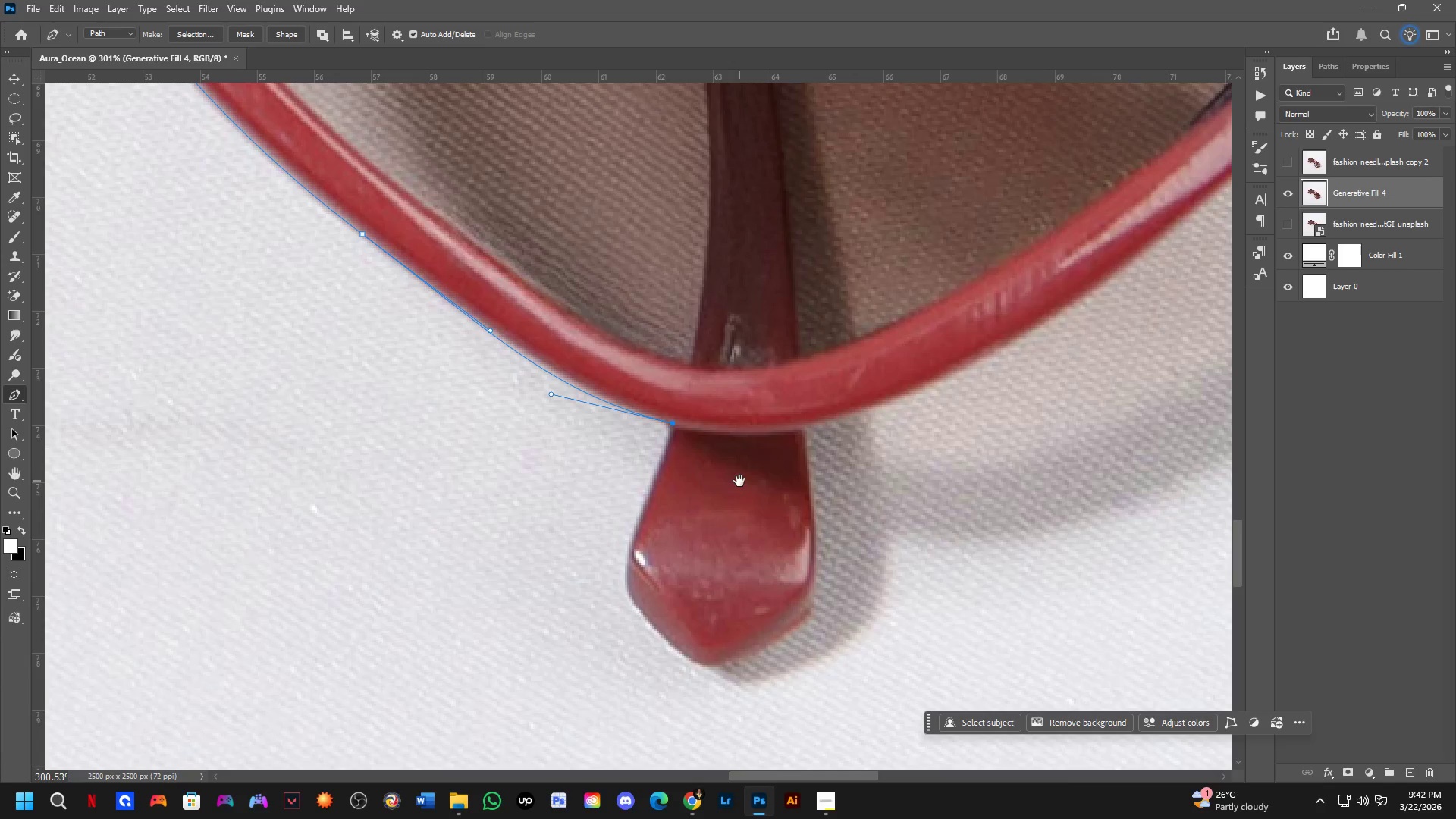 
left_click_drag(start_coordinate=[664, 624], to_coordinate=[691, 444])
 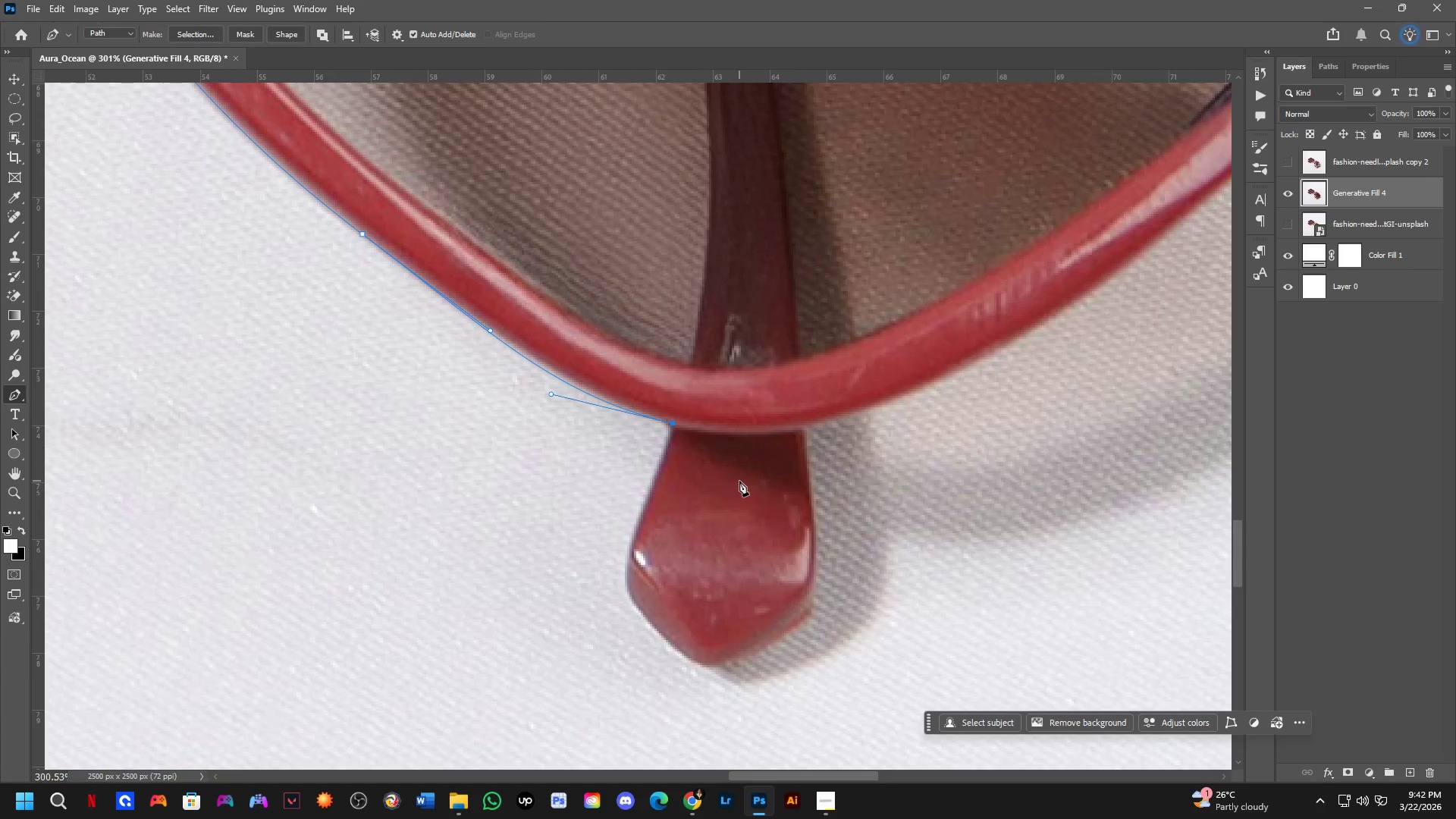 
scroll: coordinate [651, 603], scroll_direction: down, amount: 4.0
 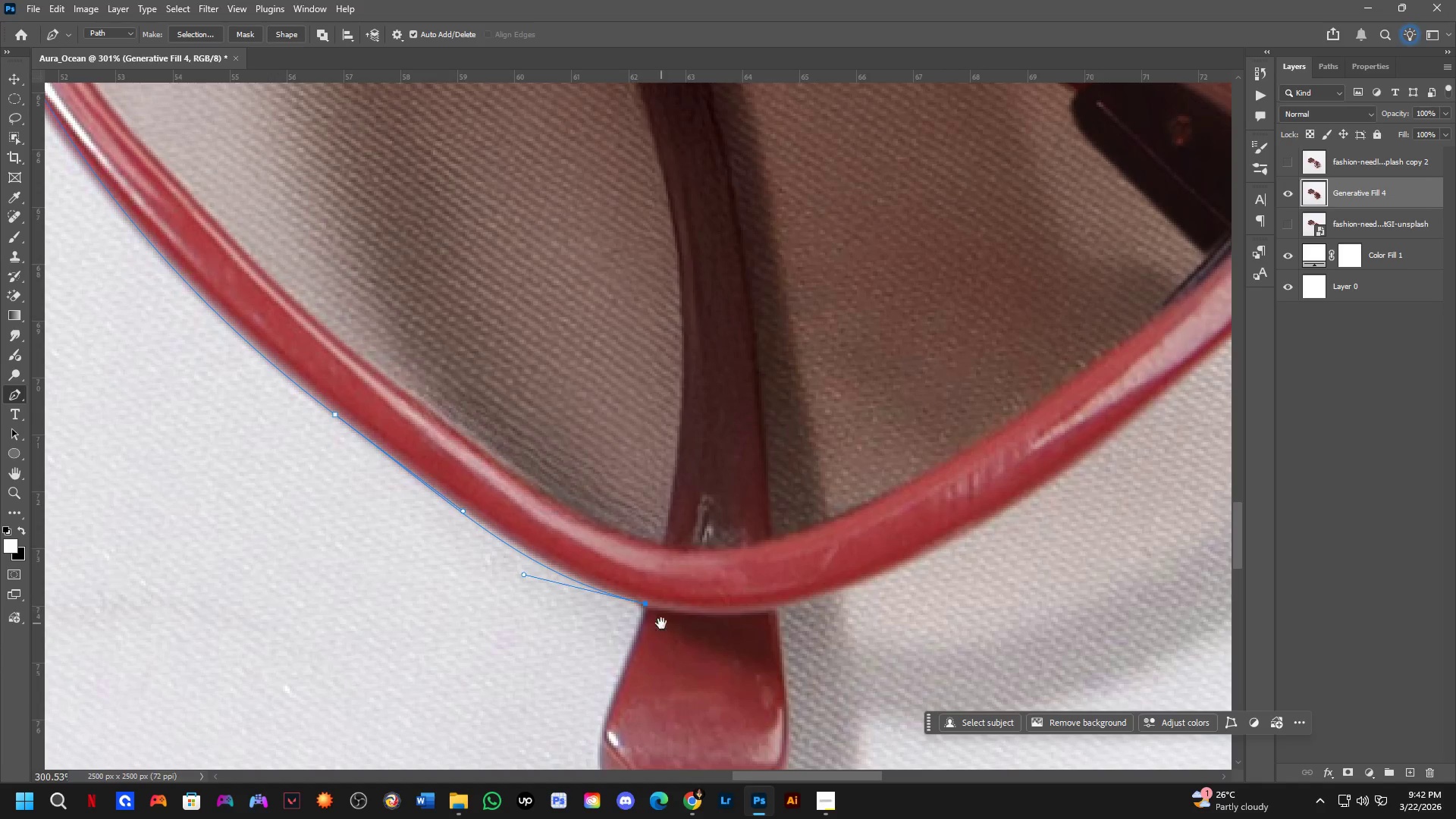 
hold_key(key=Space, duration=1.11)
 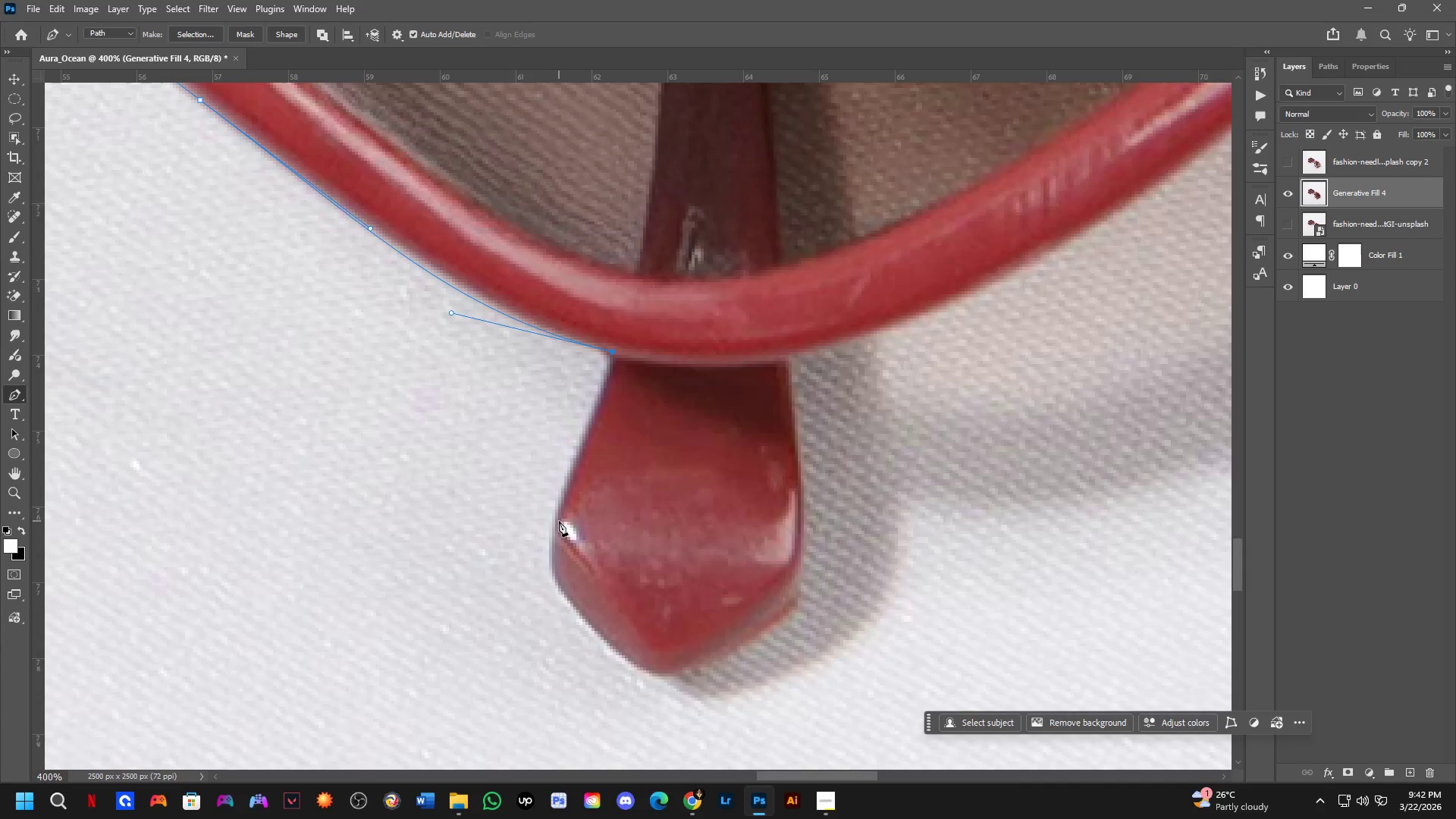 
left_click_drag(start_coordinate=[752, 516], to_coordinate=[687, 488])
 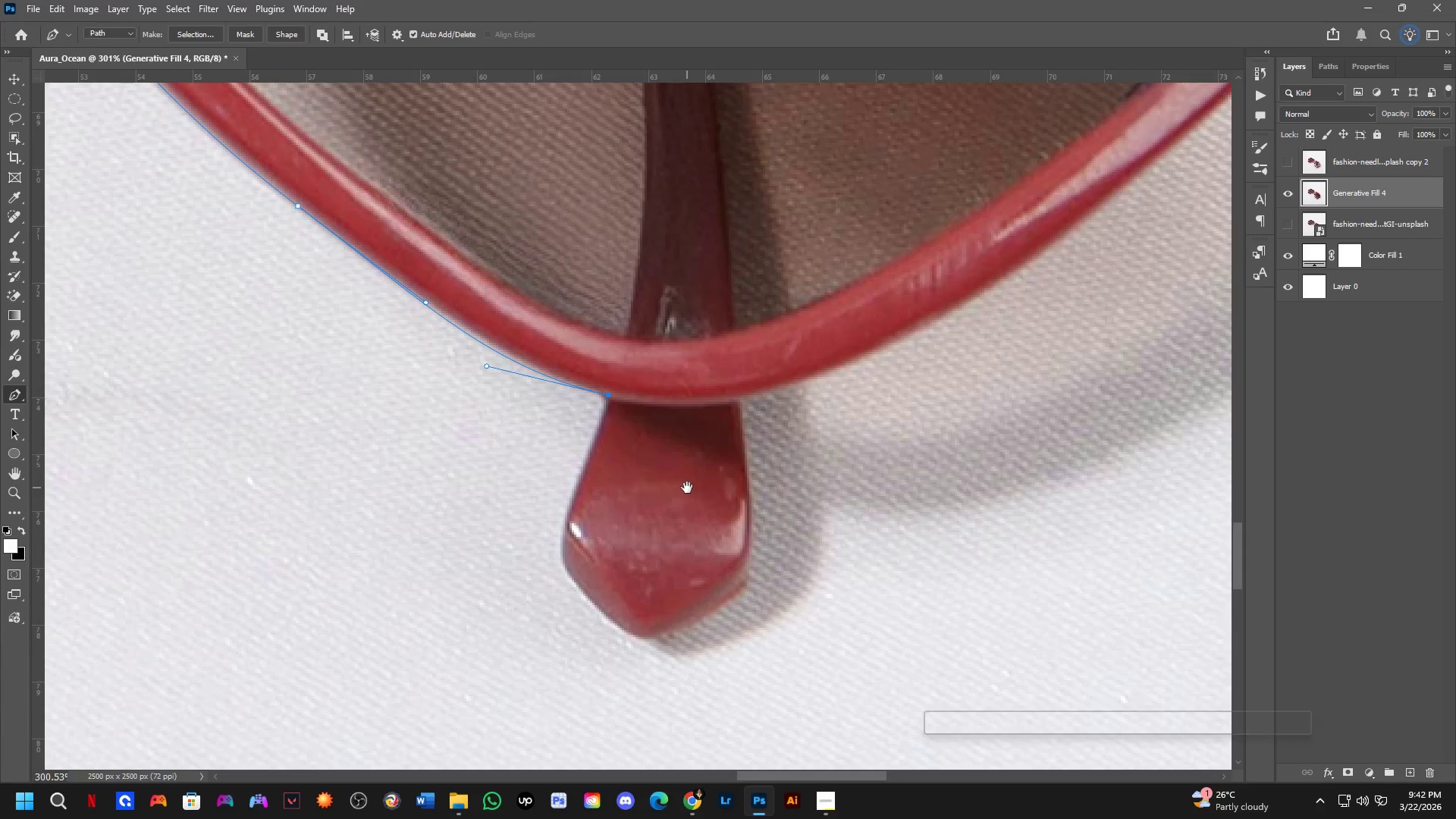 
hold_key(key=Space, duration=19.62)
 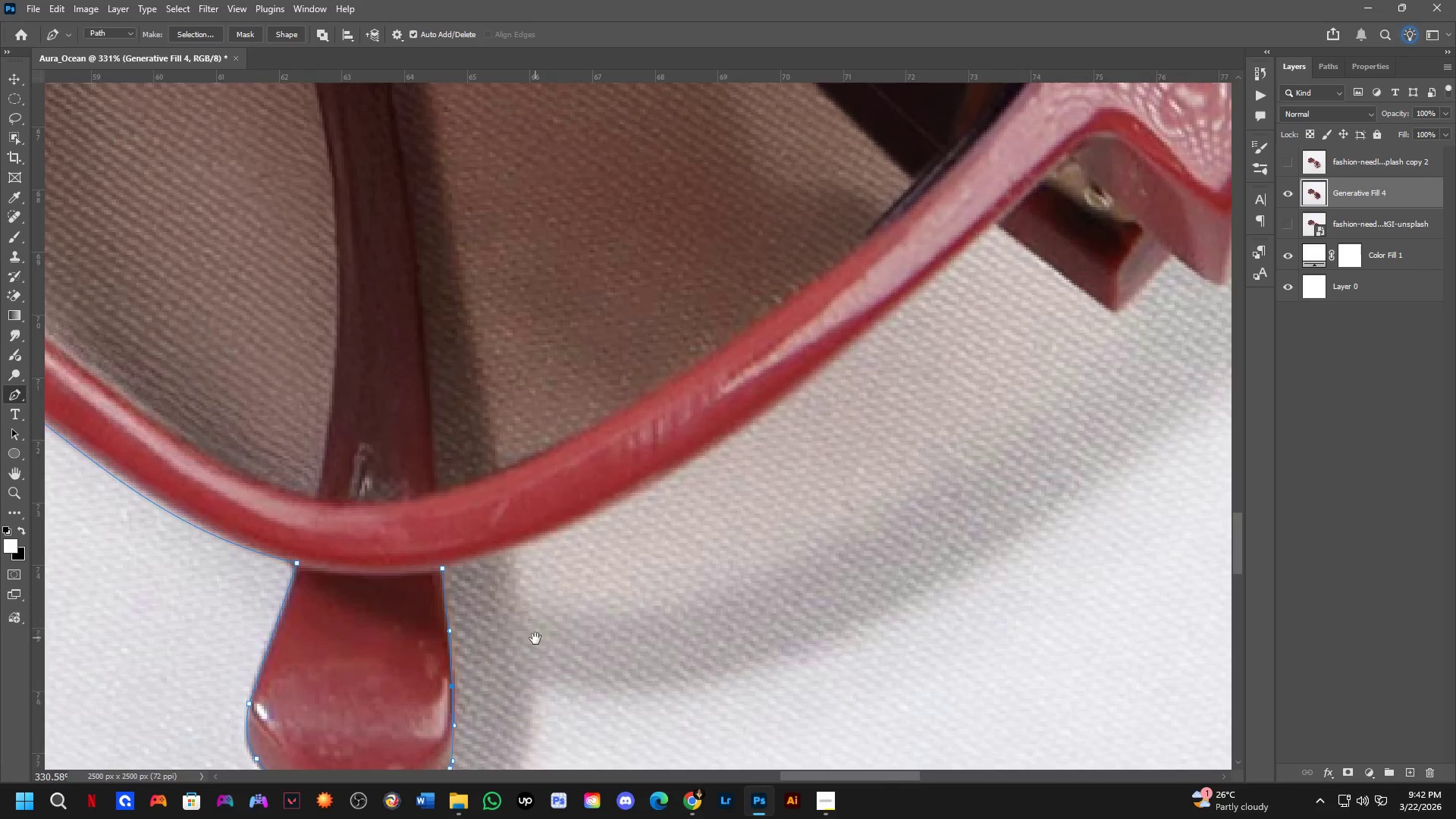 
scroll: coordinate [584, 526], scroll_direction: up, amount: 3.0
 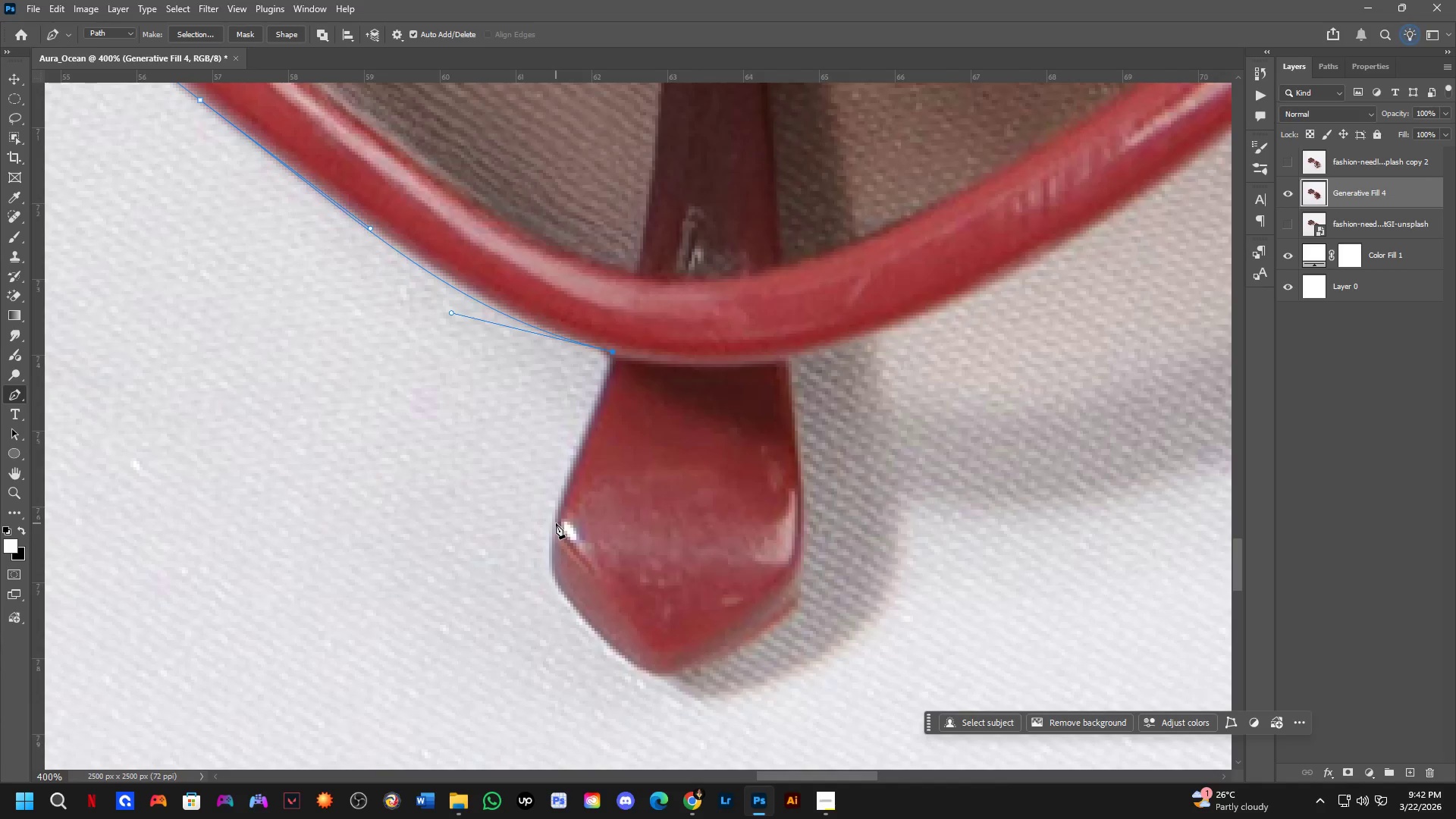 
left_click_drag(start_coordinate=[556, 525], to_coordinate=[553, 560])
 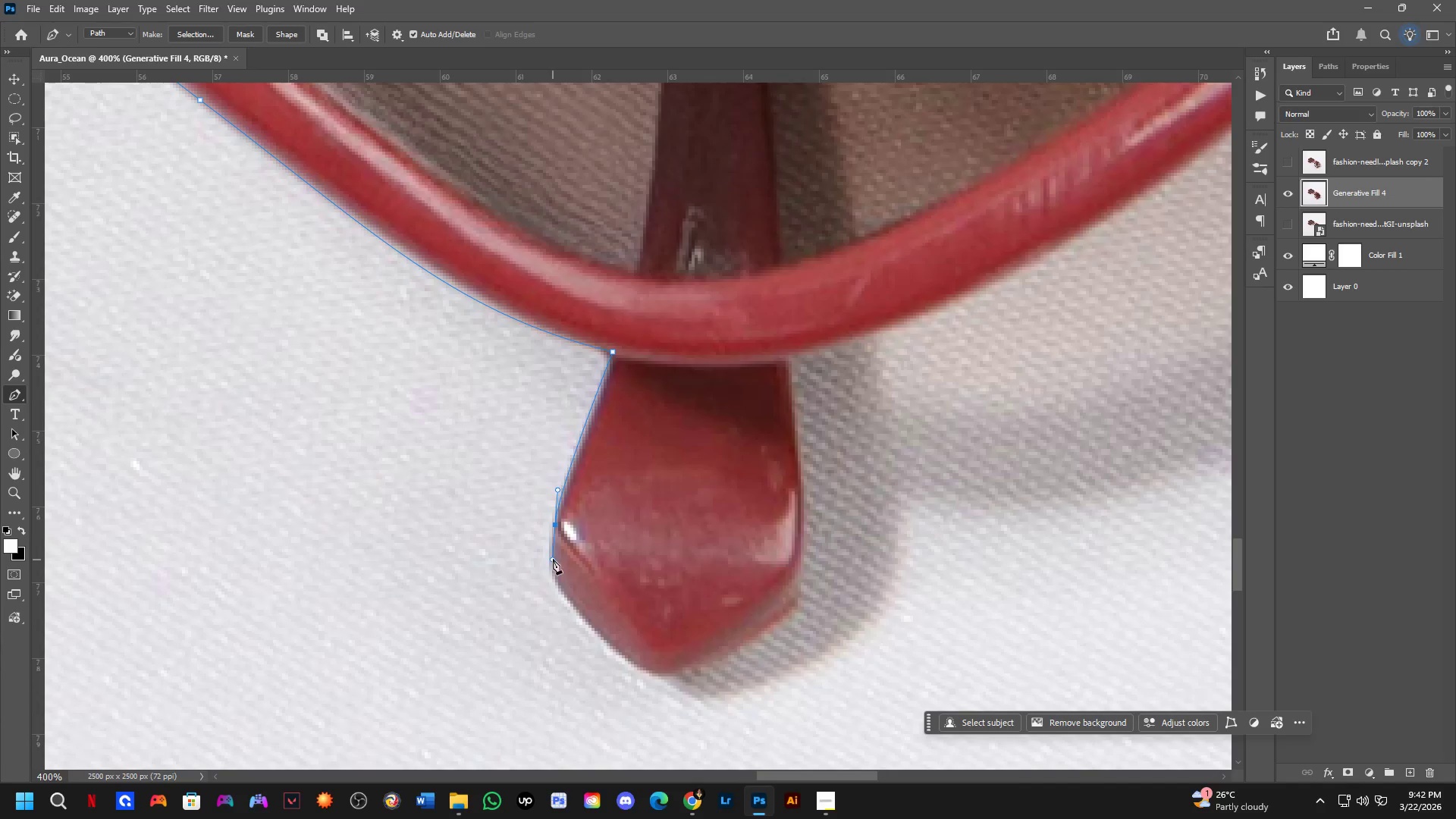 
key(Control+ControlLeft)
 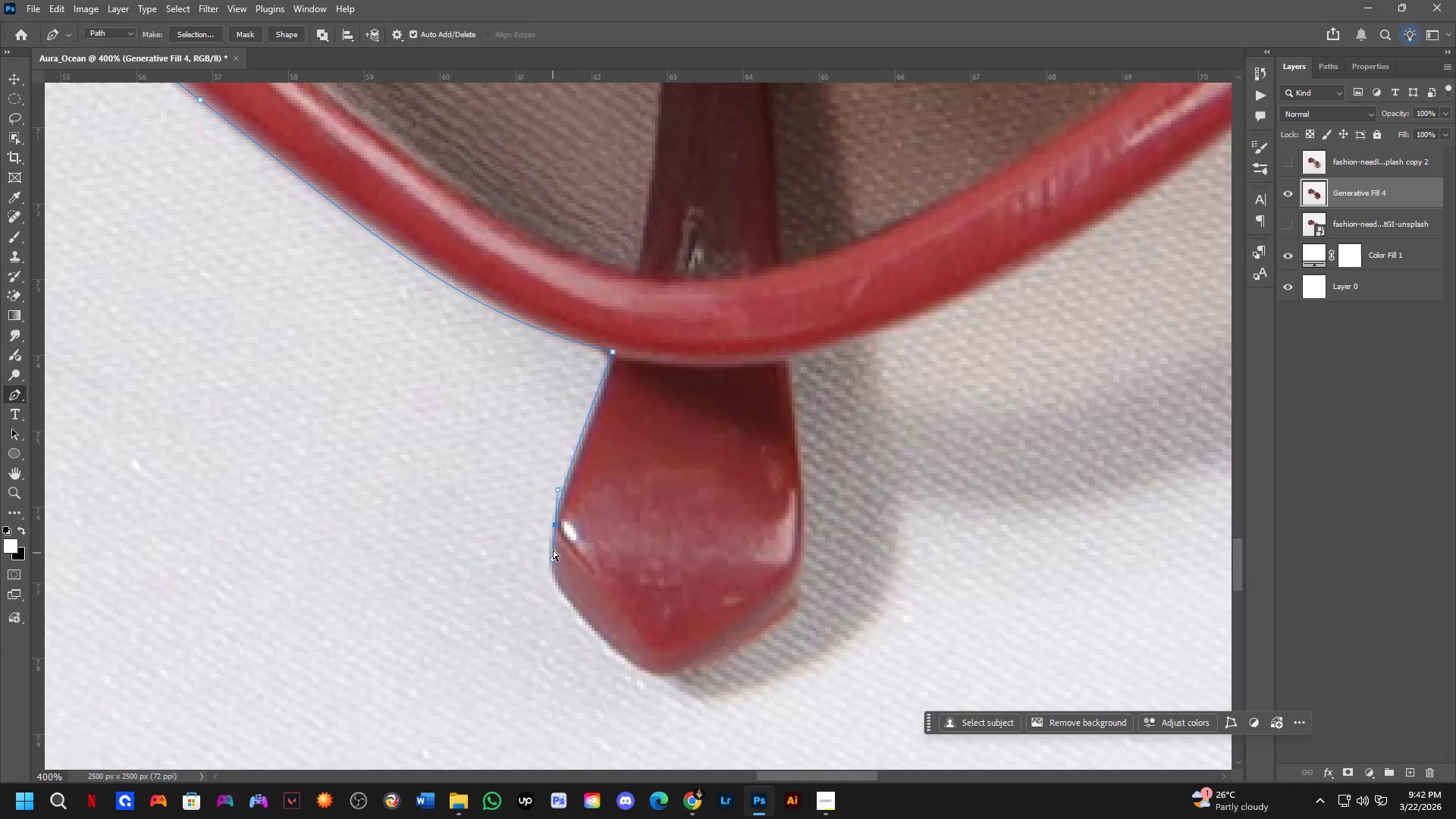 
key(Control+Z)
 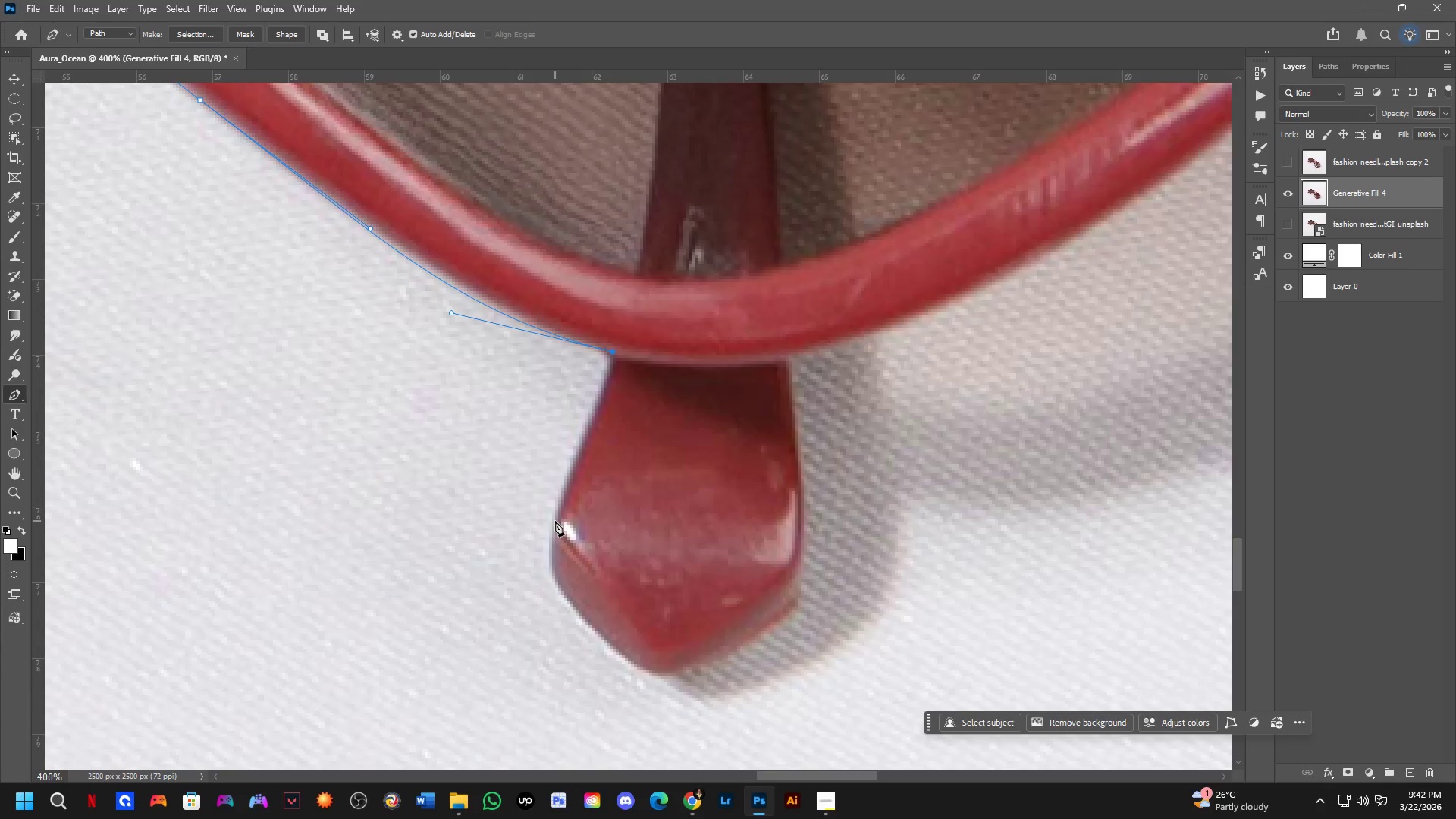 
left_click_drag(start_coordinate=[555, 521], to_coordinate=[545, 536])
 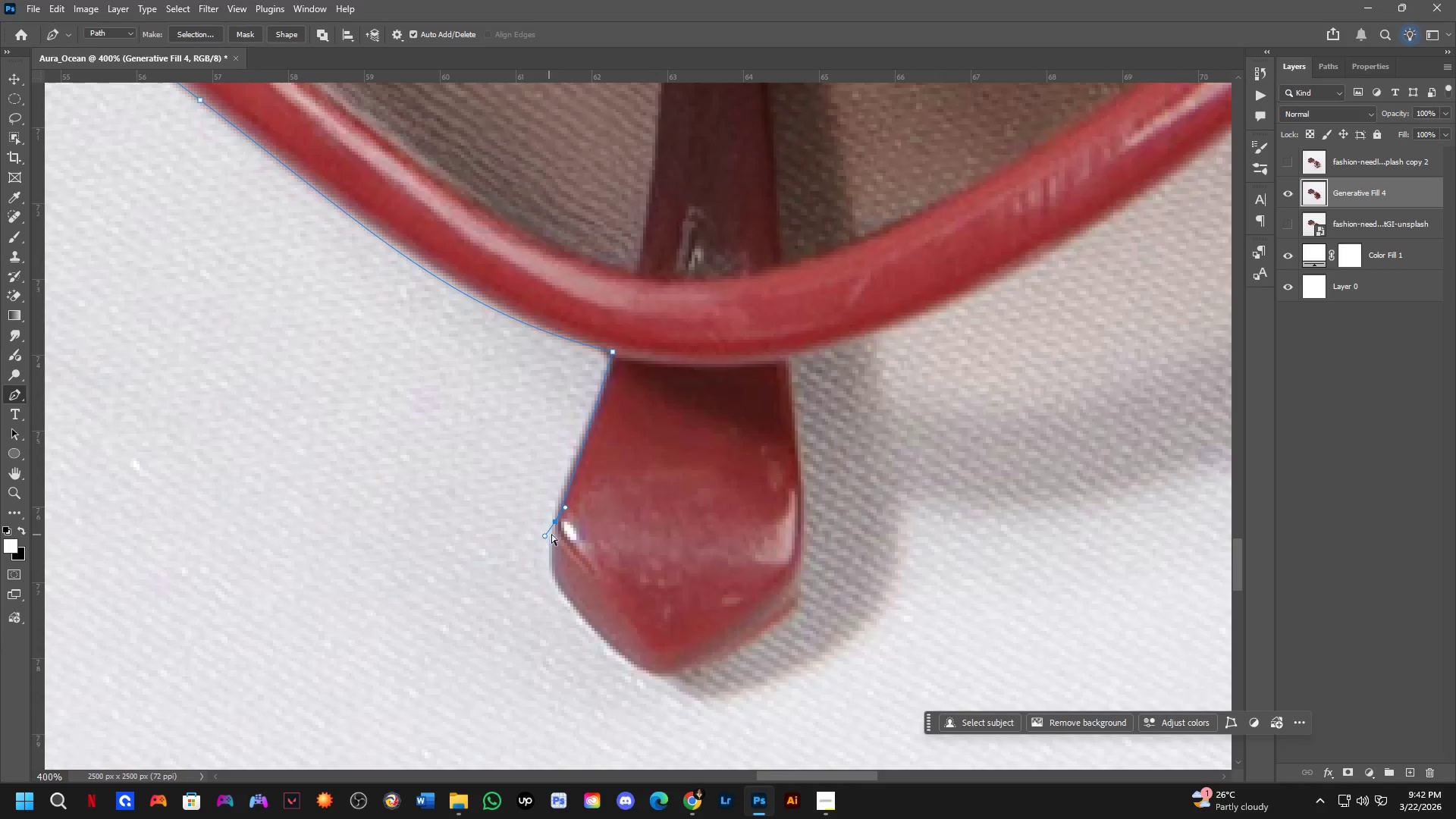 
key(Control+ControlLeft)
 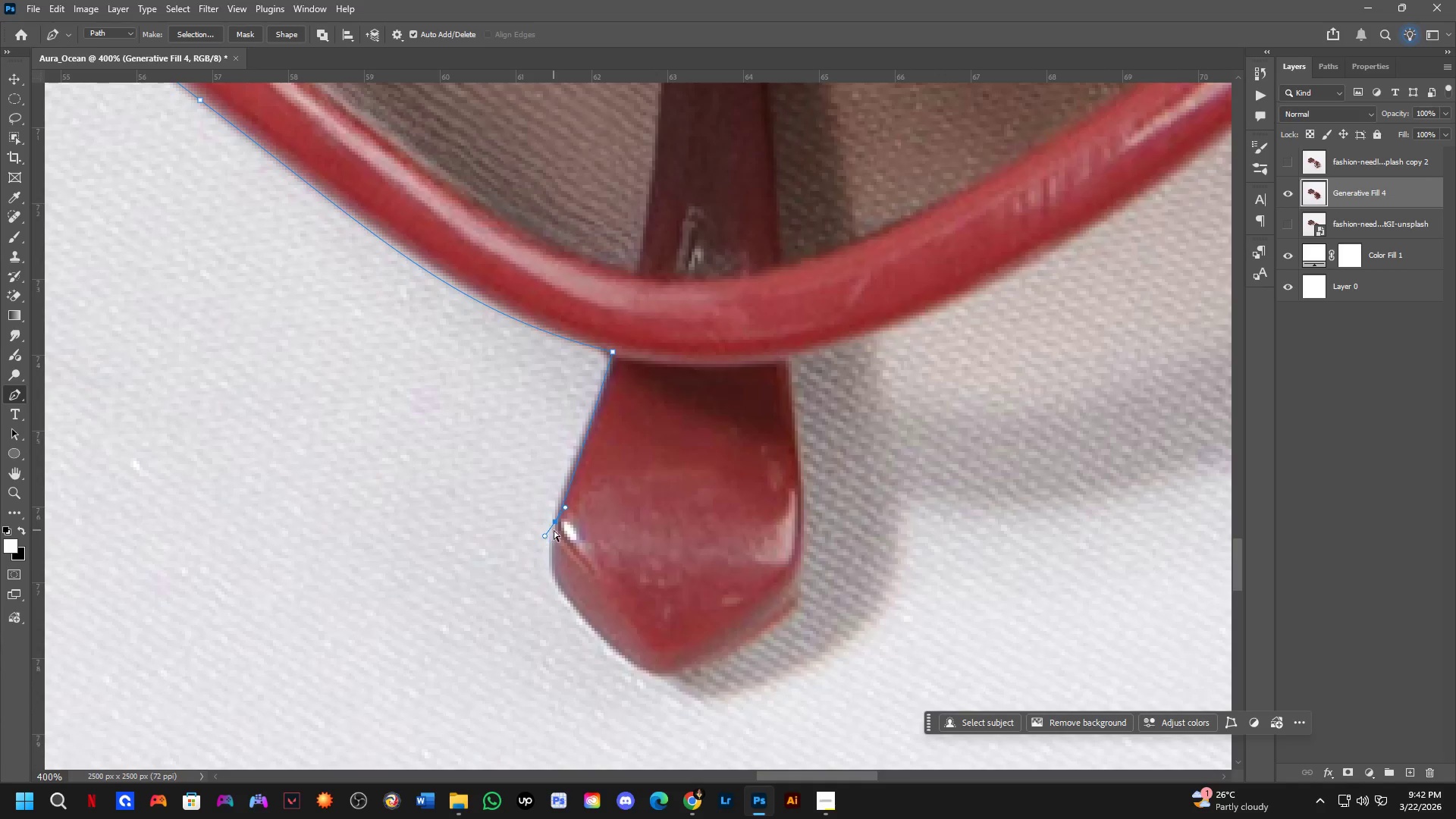 
key(Control+Z)
 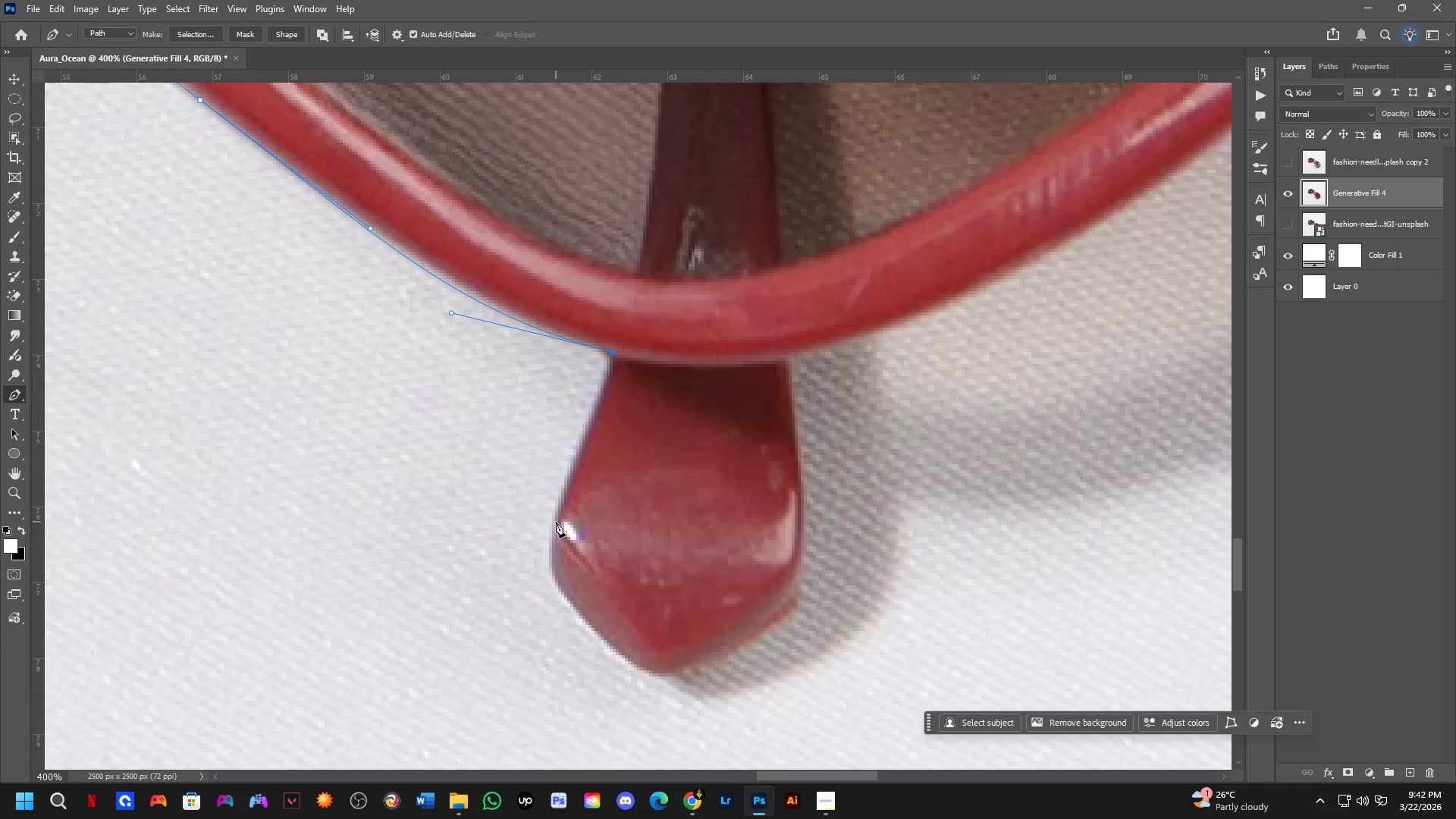 
left_click([556, 522])
 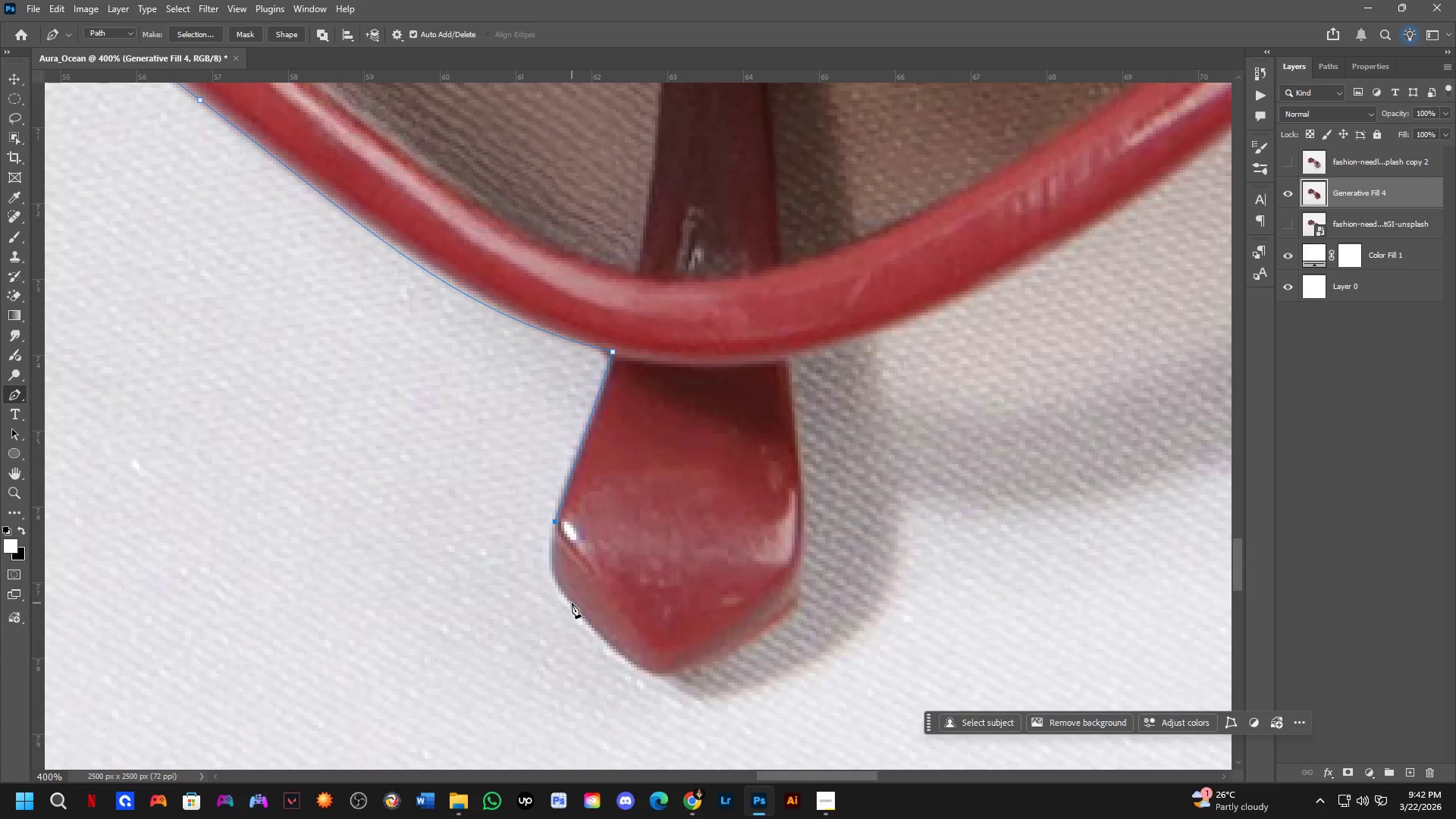 
left_click_drag(start_coordinate=[578, 607], to_coordinate=[617, 640])
 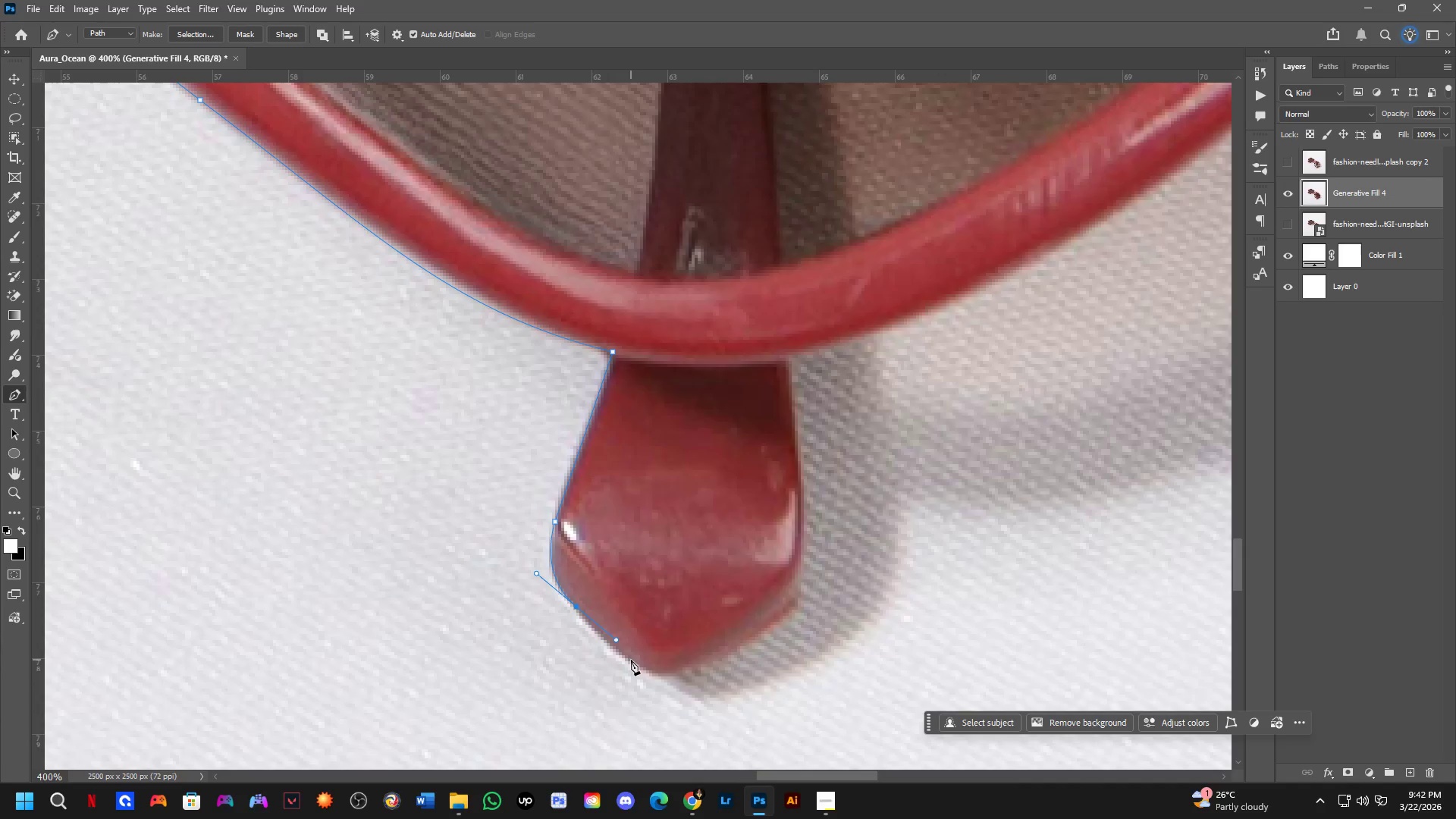 
key(Control+ControlLeft)
 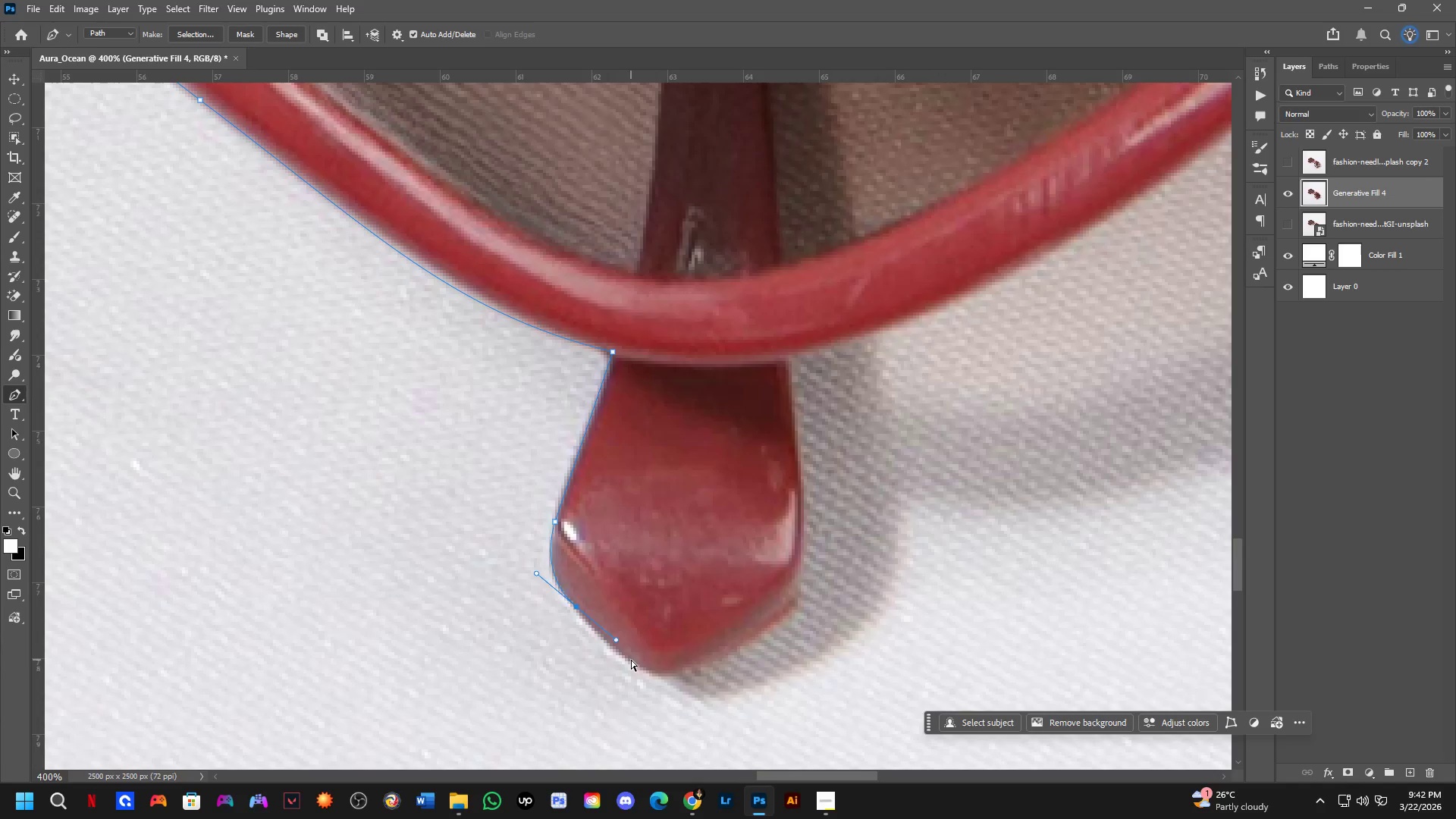 
key(Control+Z)
 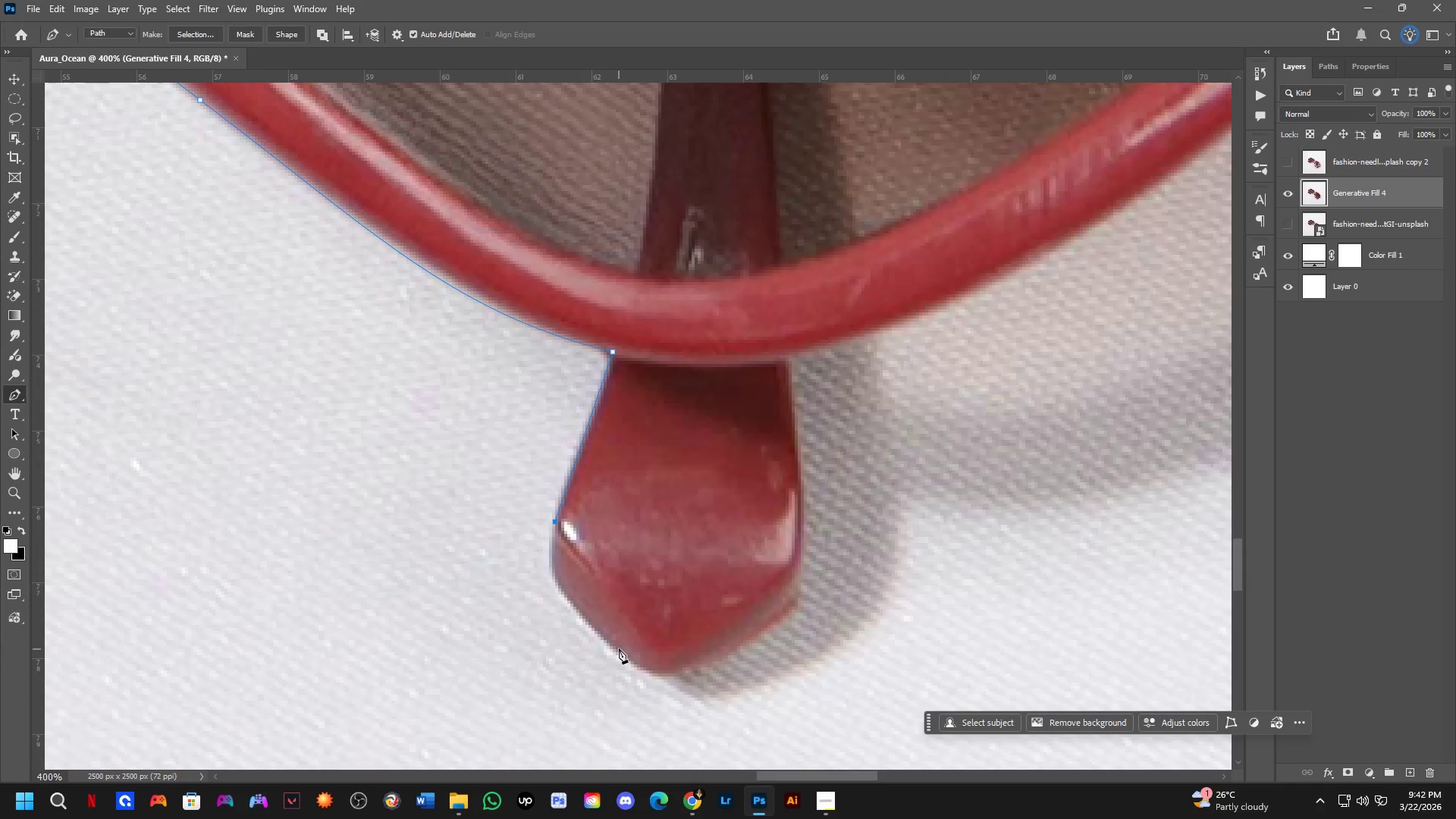 
left_click_drag(start_coordinate=[612, 646], to_coordinate=[701, 712])
 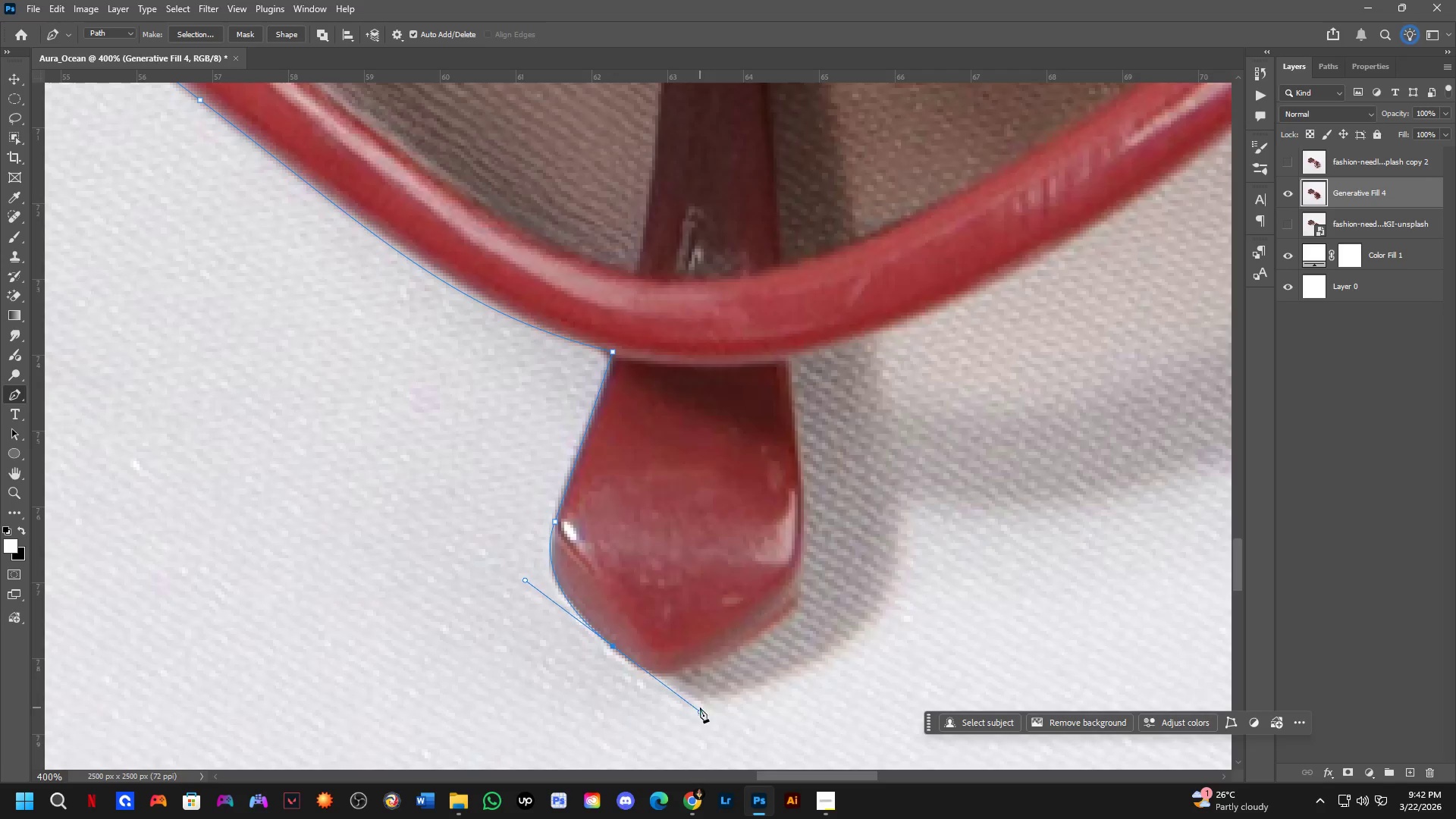 
key(Control+ControlLeft)
 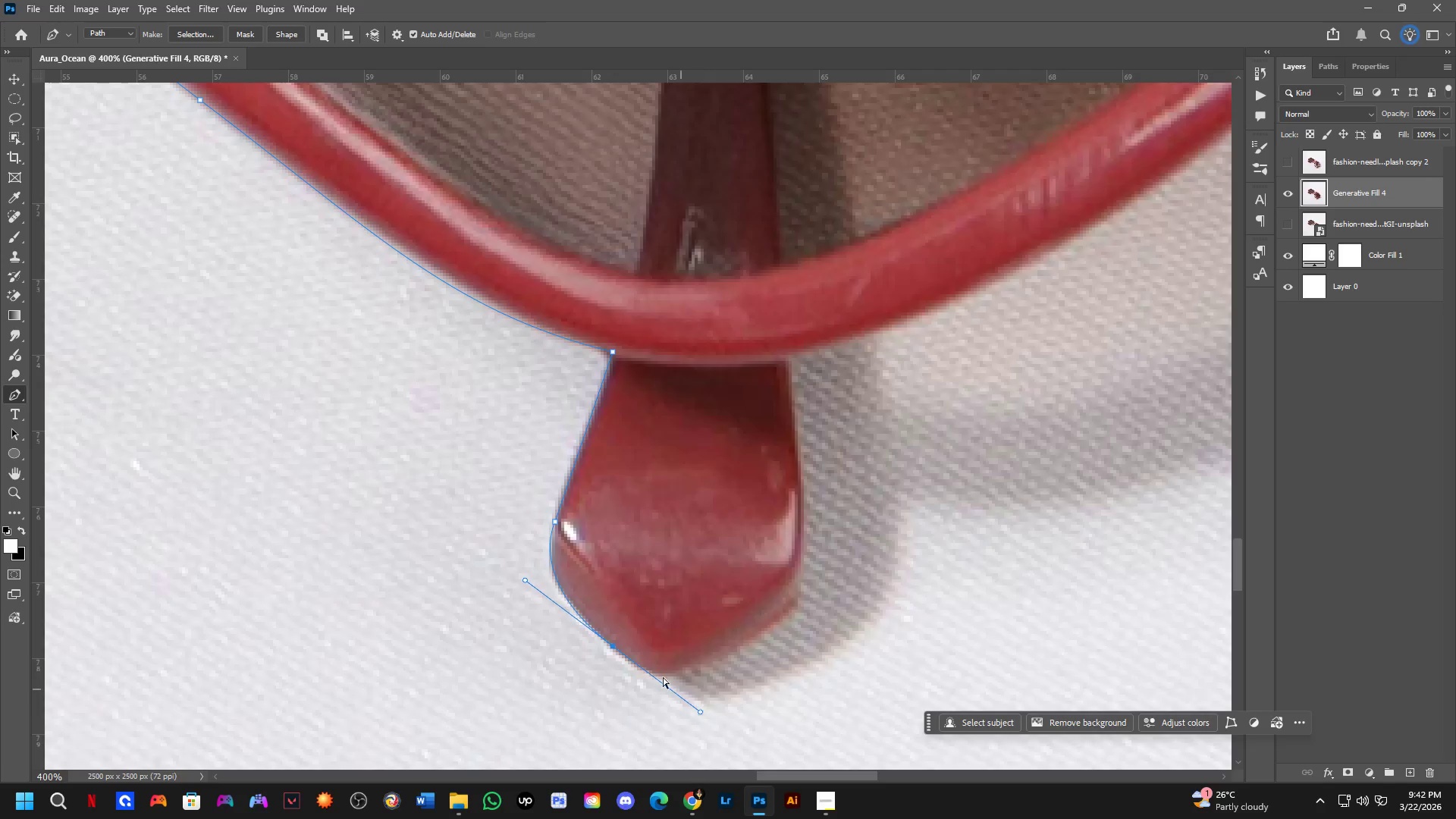 
key(Control+Z)
 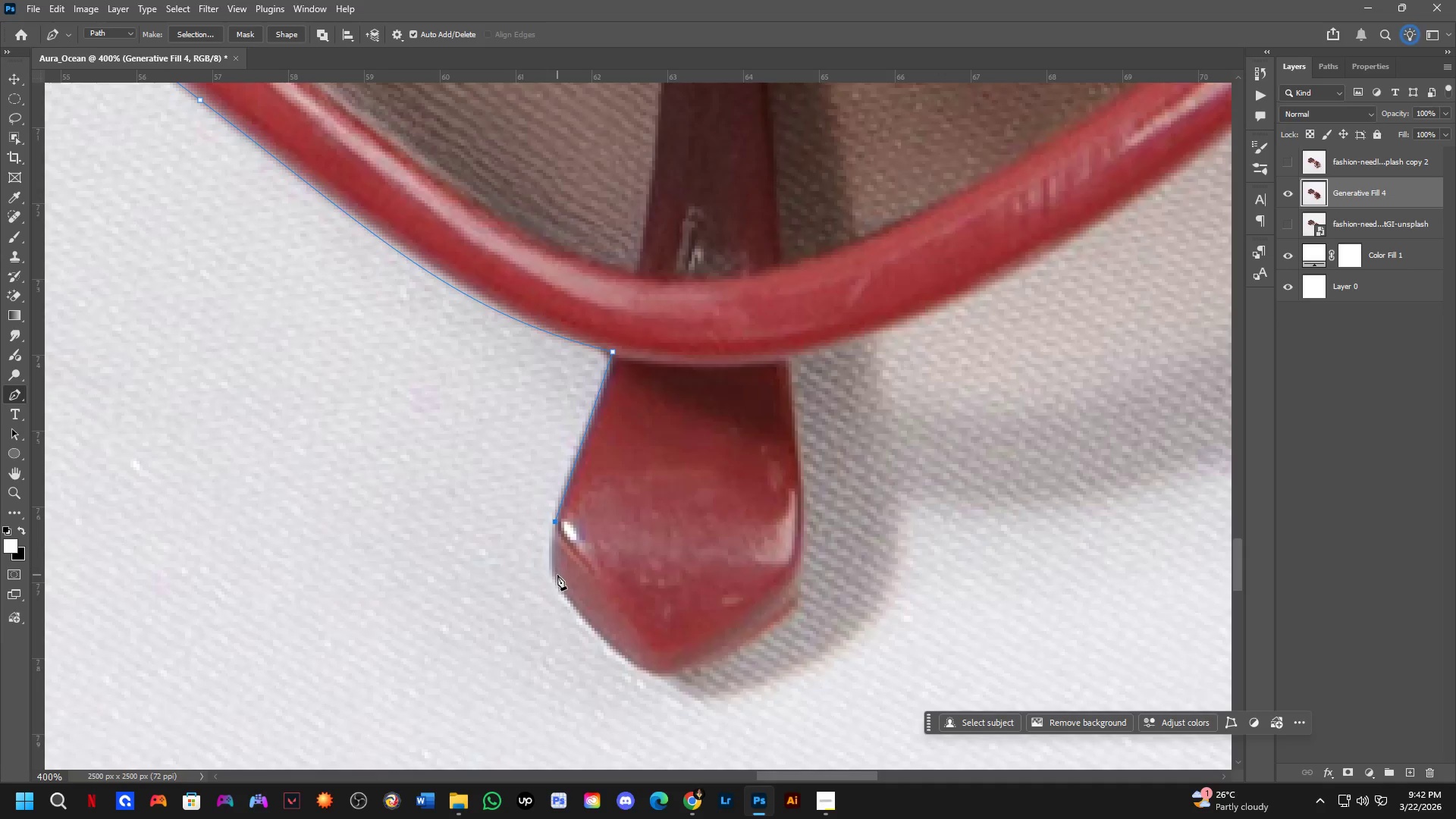 
left_click_drag(start_coordinate=[563, 588], to_coordinate=[585, 613])
 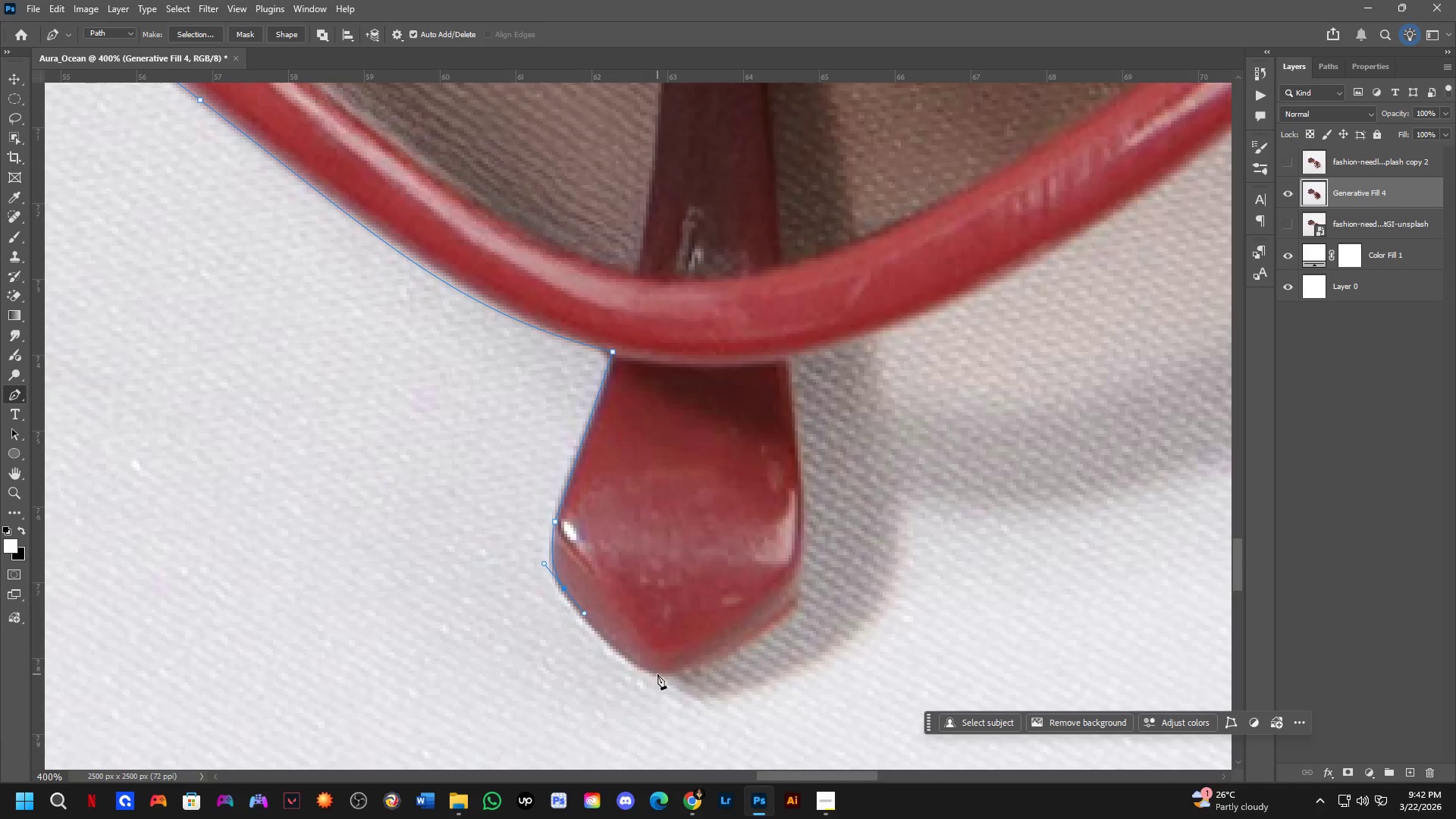 
left_click_drag(start_coordinate=[657, 674], to_coordinate=[689, 678])
 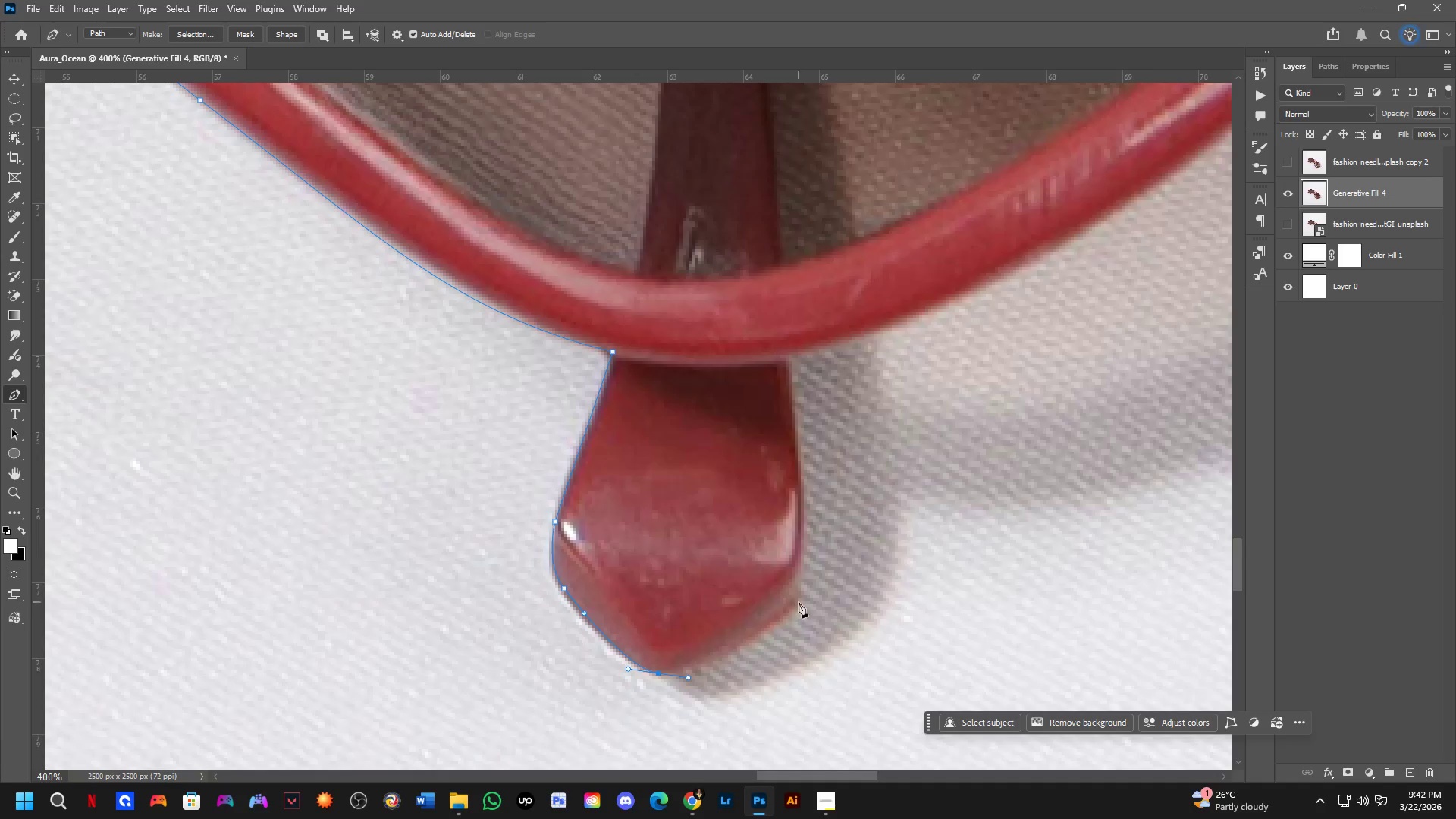 
left_click_drag(start_coordinate=[799, 602], to_coordinate=[807, 578])
 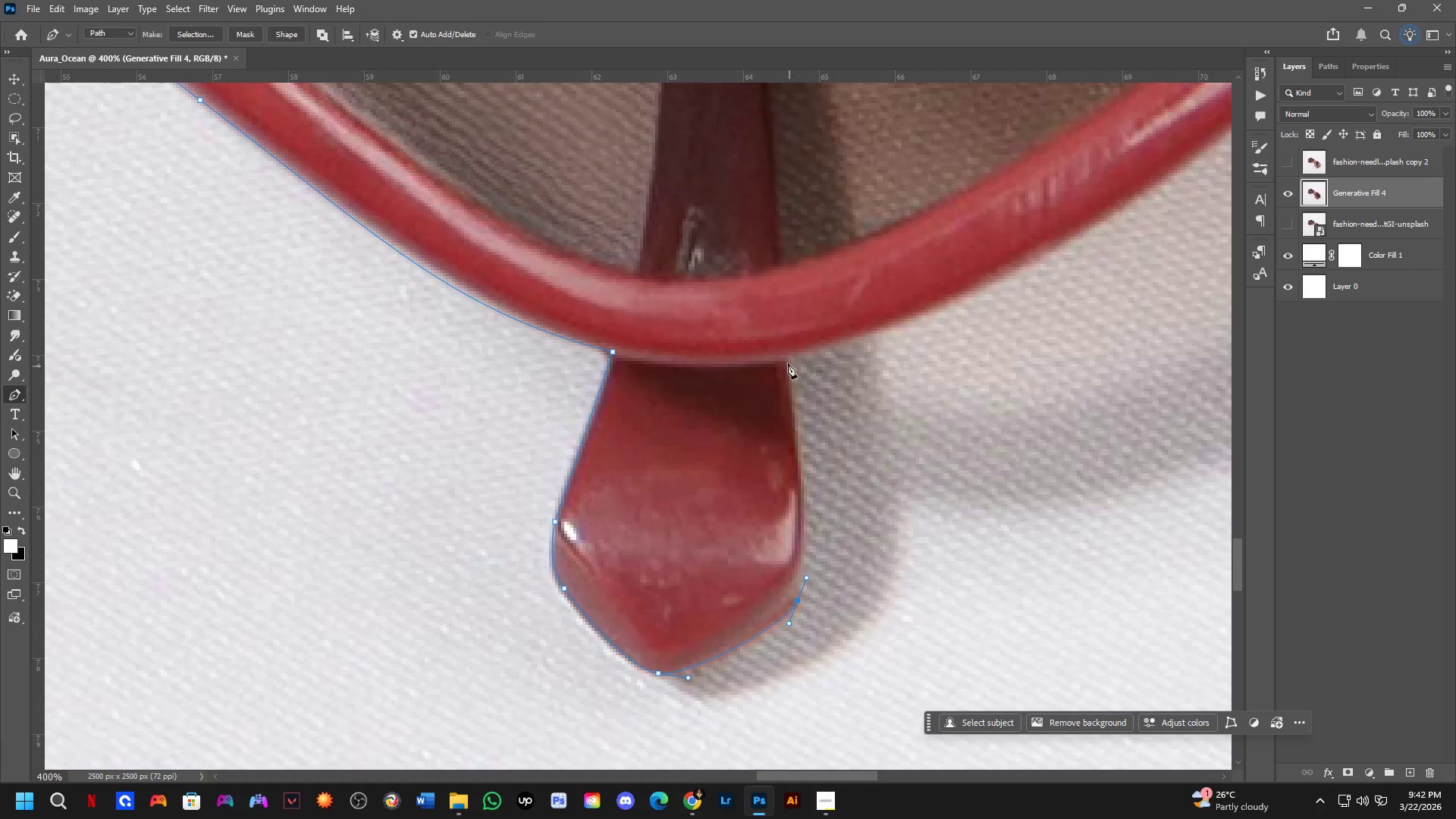 
left_click([788, 359])
 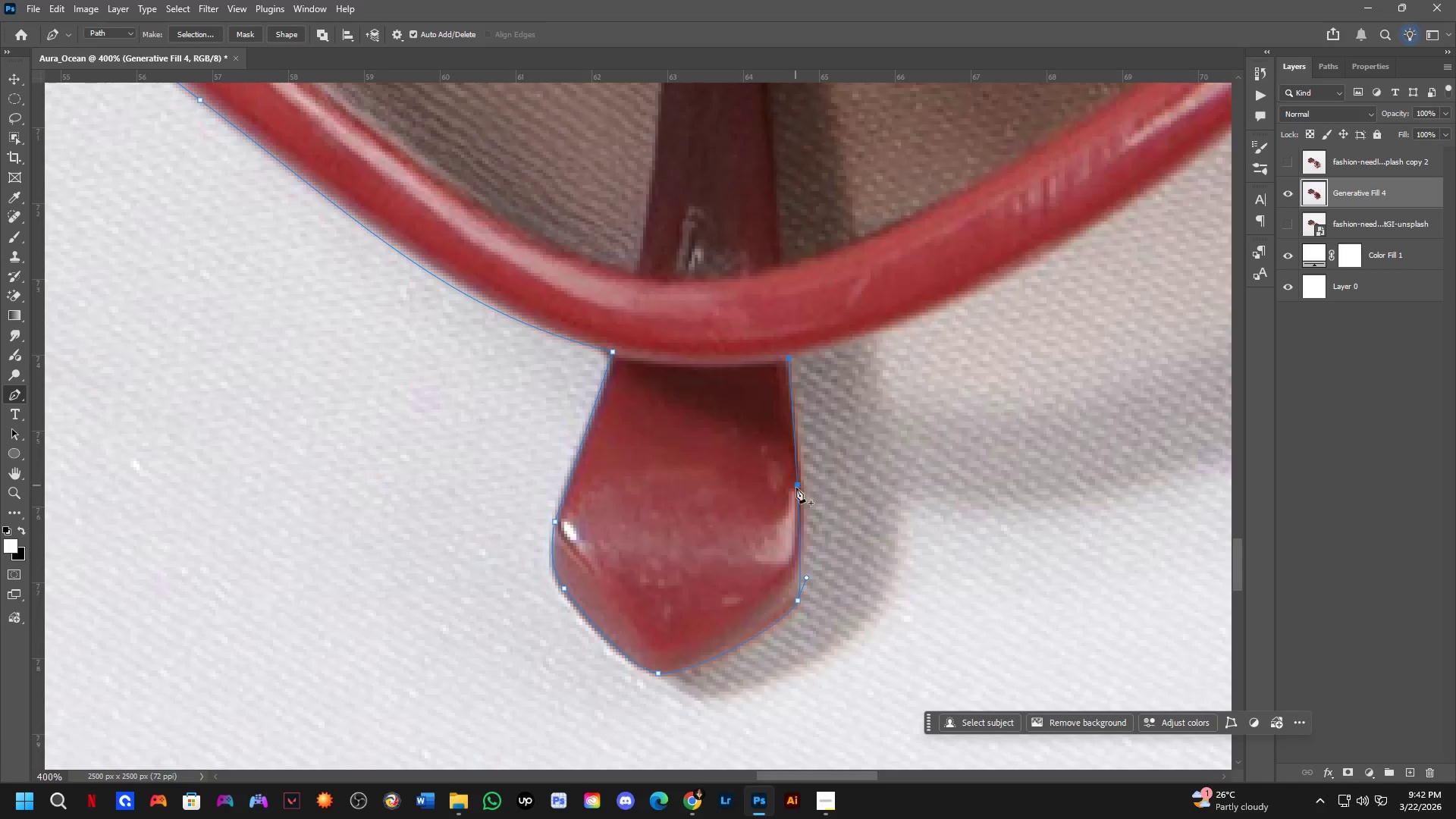 
left_click([800, 500])
 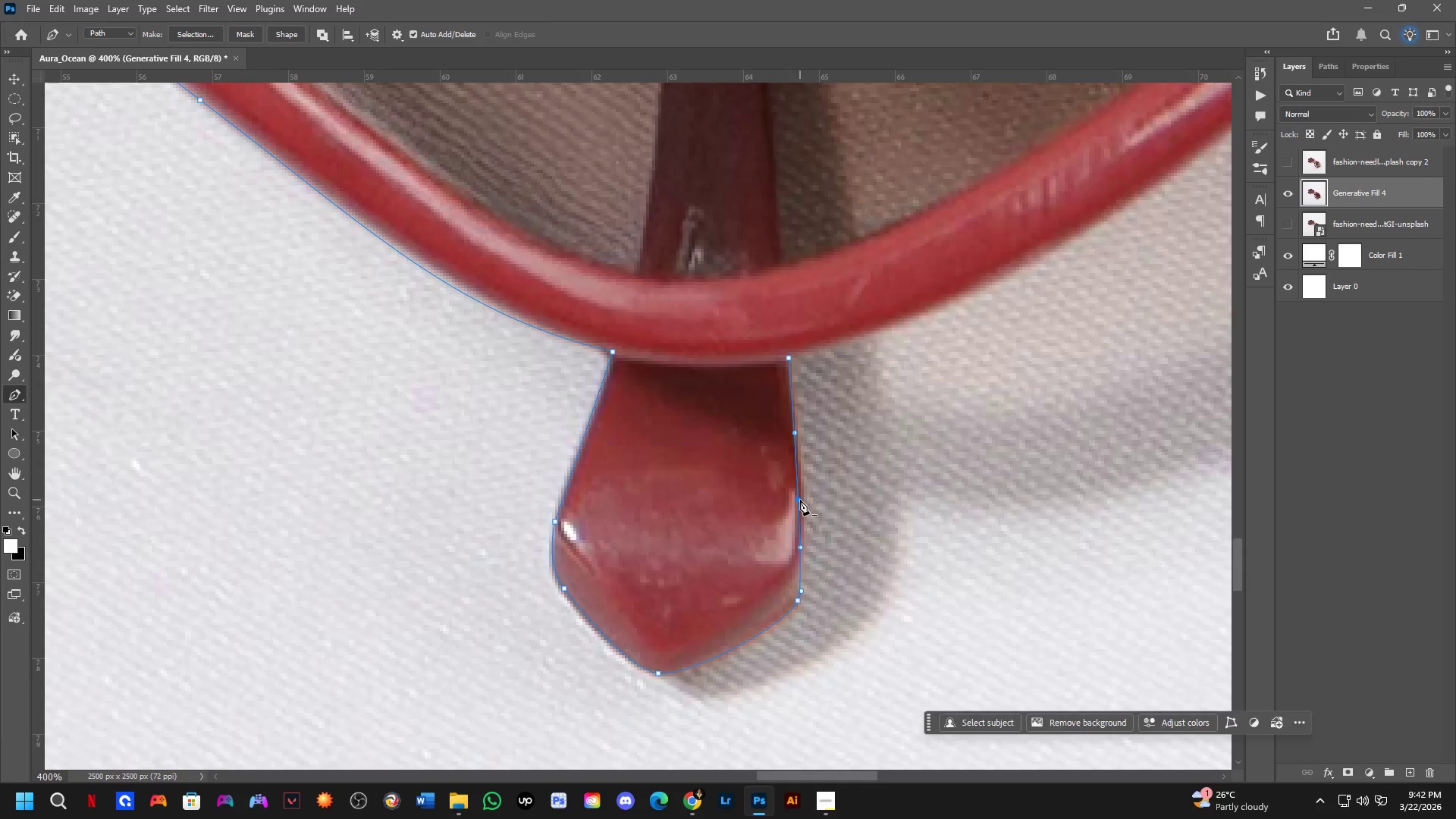 
hold_key(key=ControlLeft, duration=1.2)
 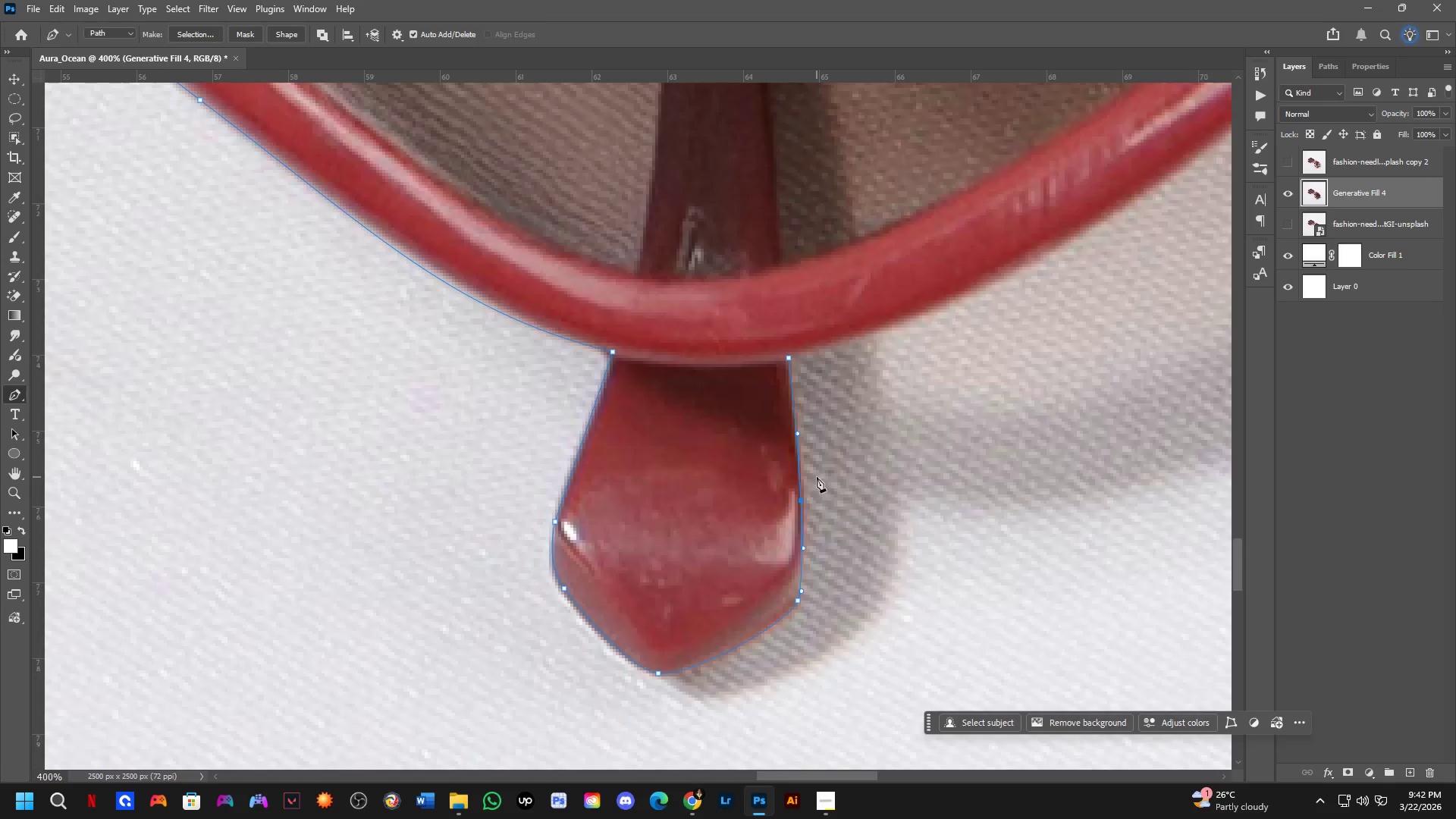 
hold_key(key=Space, duration=0.58)
 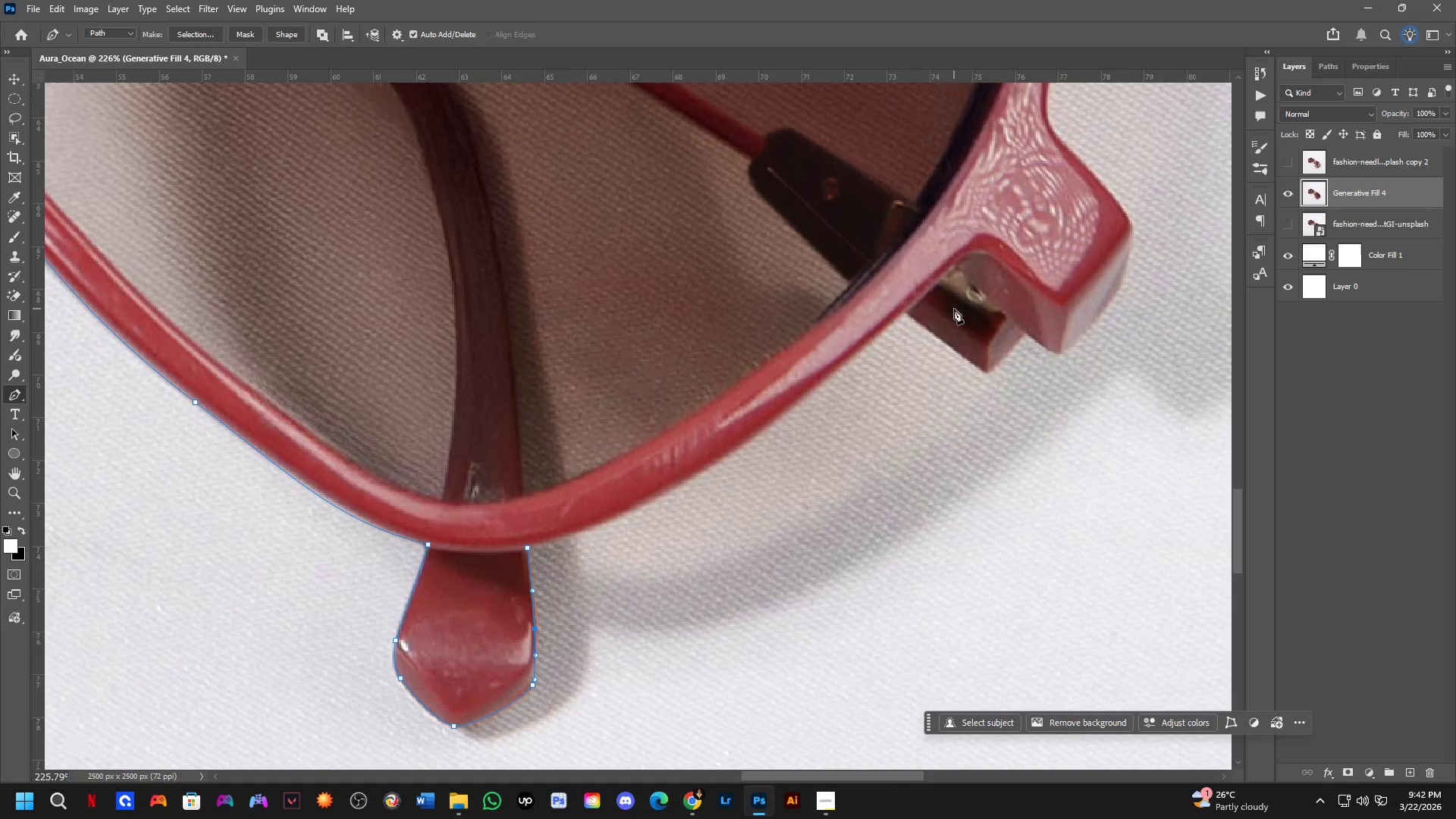 
left_click_drag(start_coordinate=[883, 450], to_coordinate=[535, 638])
 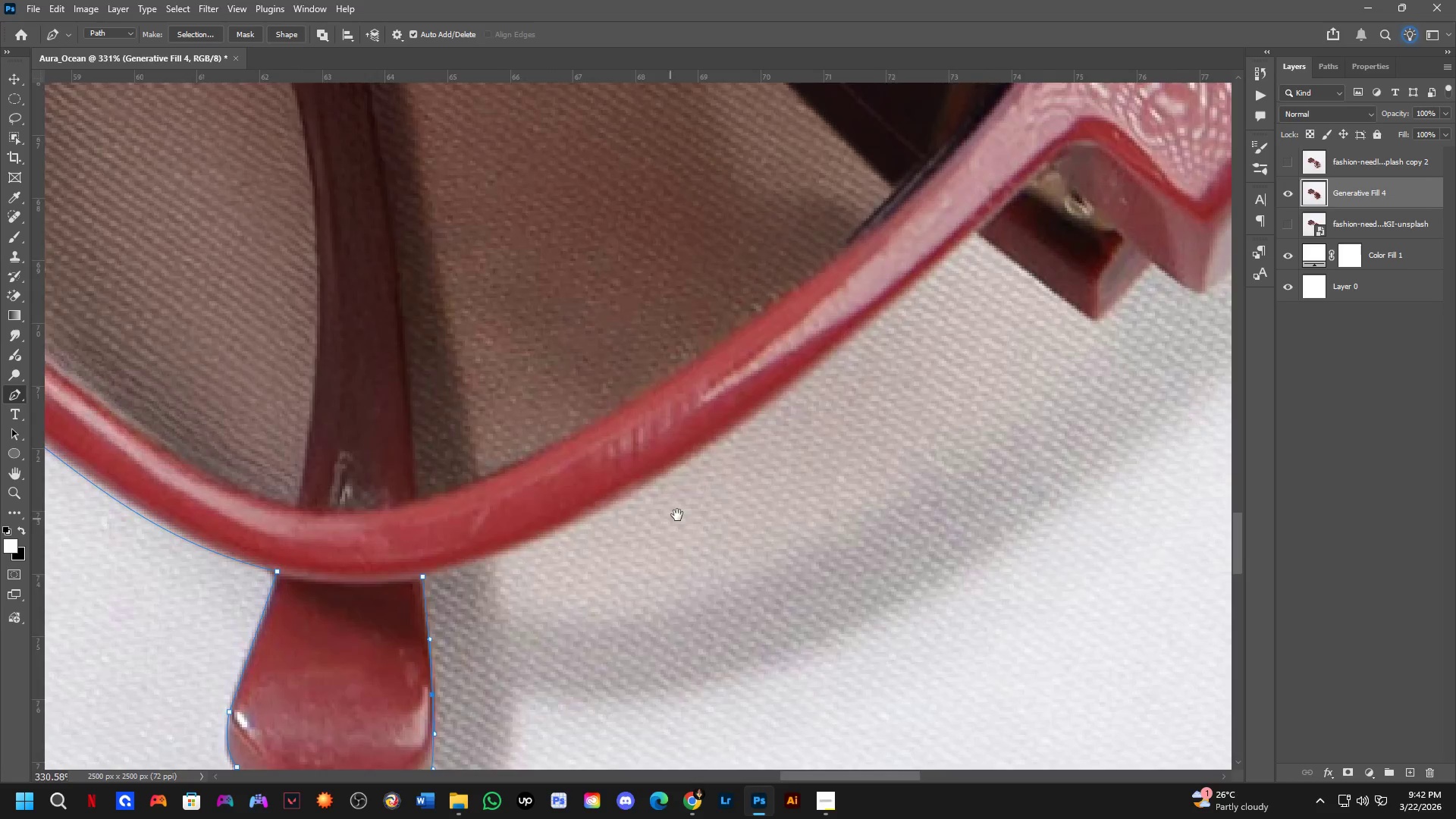 
scroll: coordinate [783, 475], scroll_direction: down, amount: 5.0
 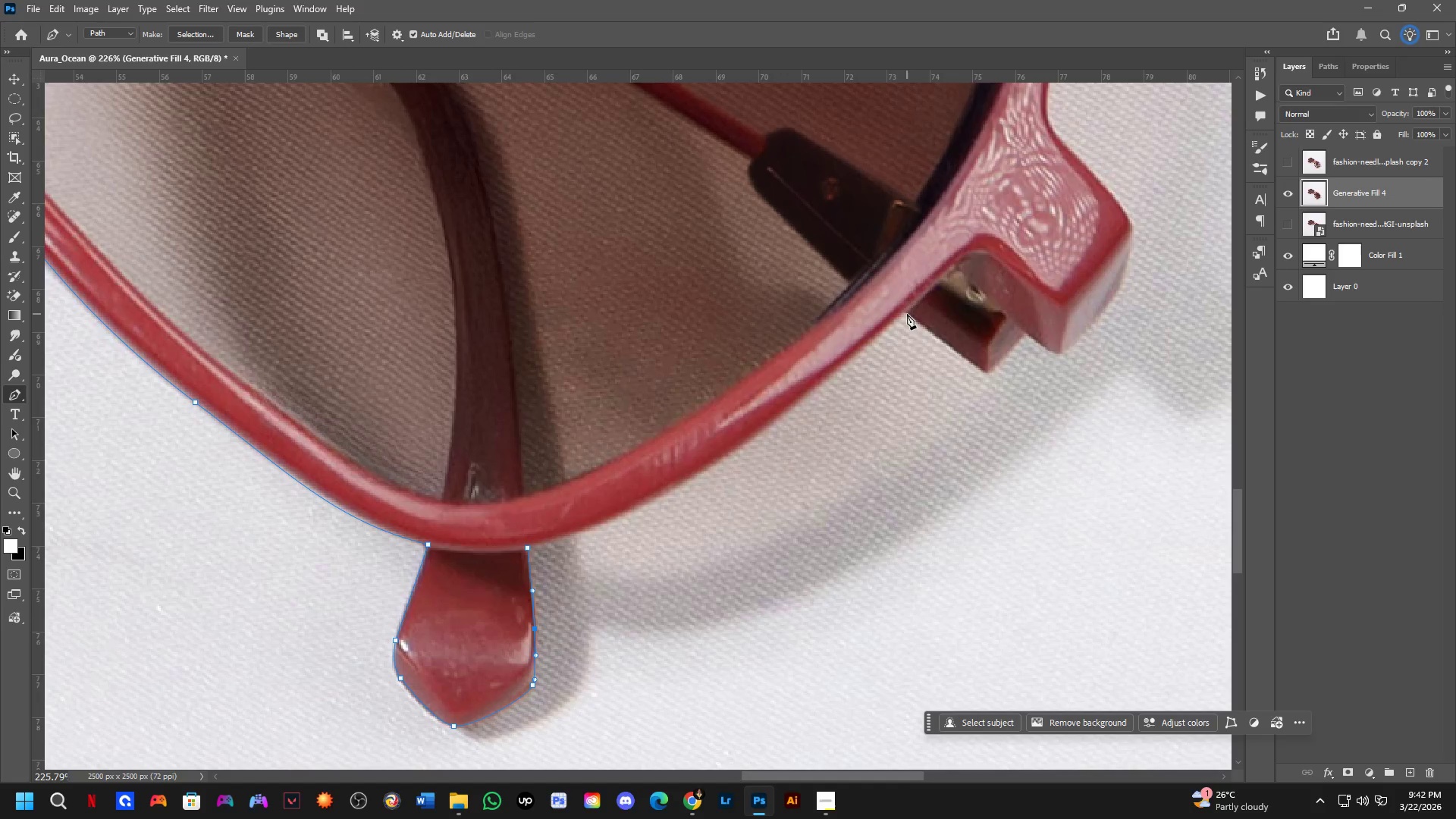 
left_click_drag(start_coordinate=[902, 311], to_coordinate=[1071, 131])
 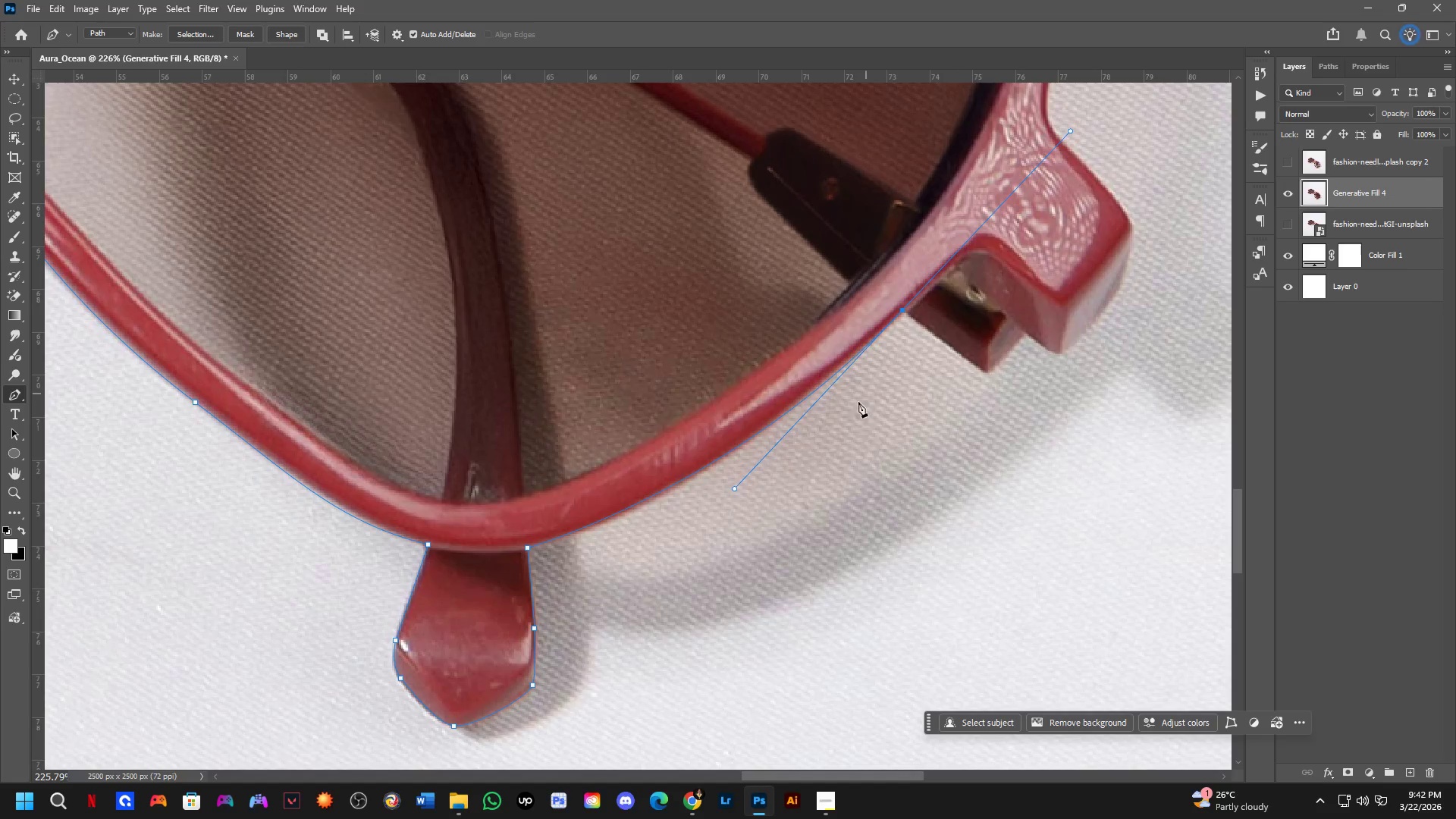 
scroll: coordinate [917, 474], scroll_direction: down, amount: 2.0
 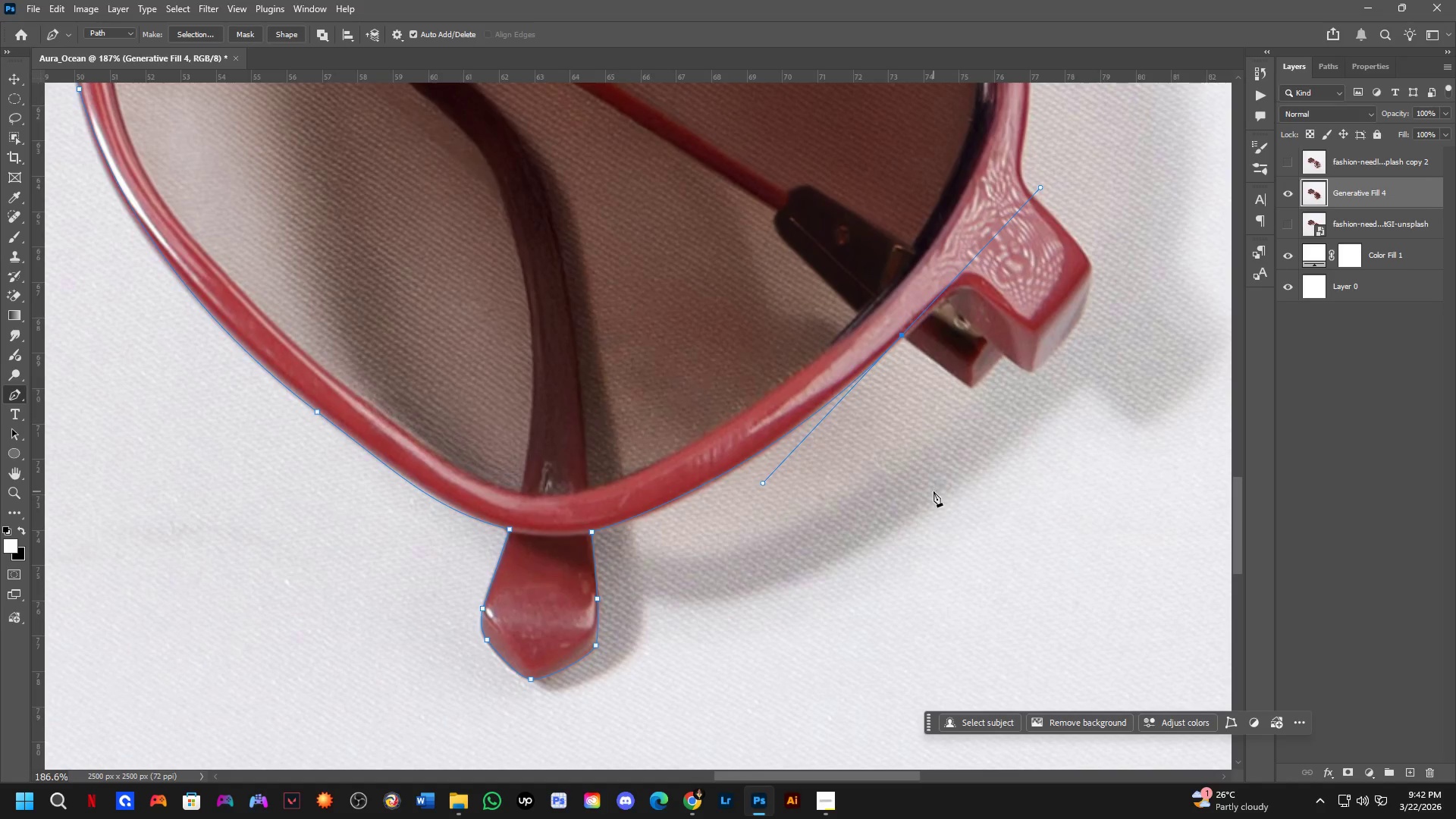 
hold_key(key=Space, duration=1.51)
 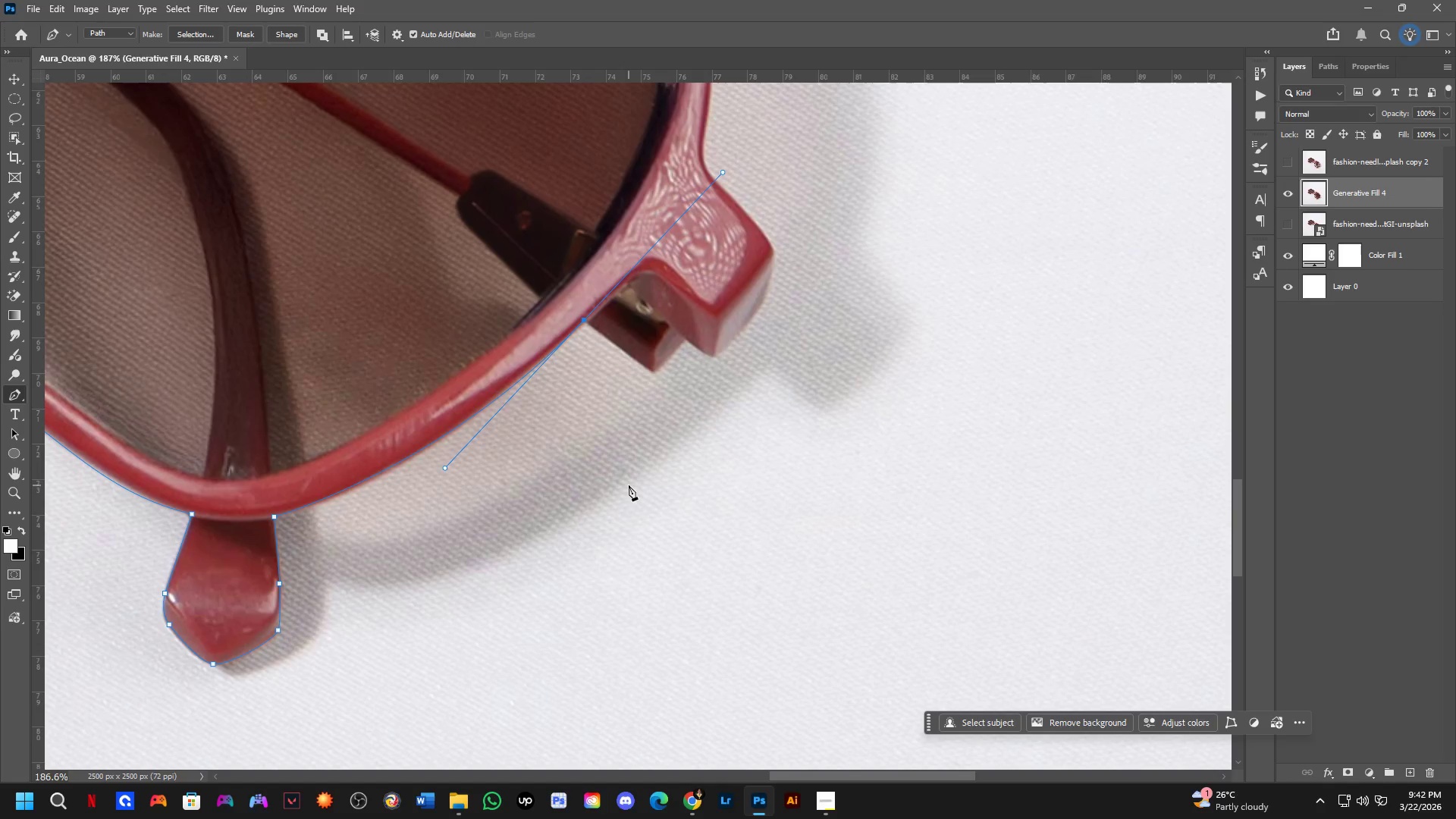 
left_click_drag(start_coordinate=[948, 502], to_coordinate=[630, 487])
 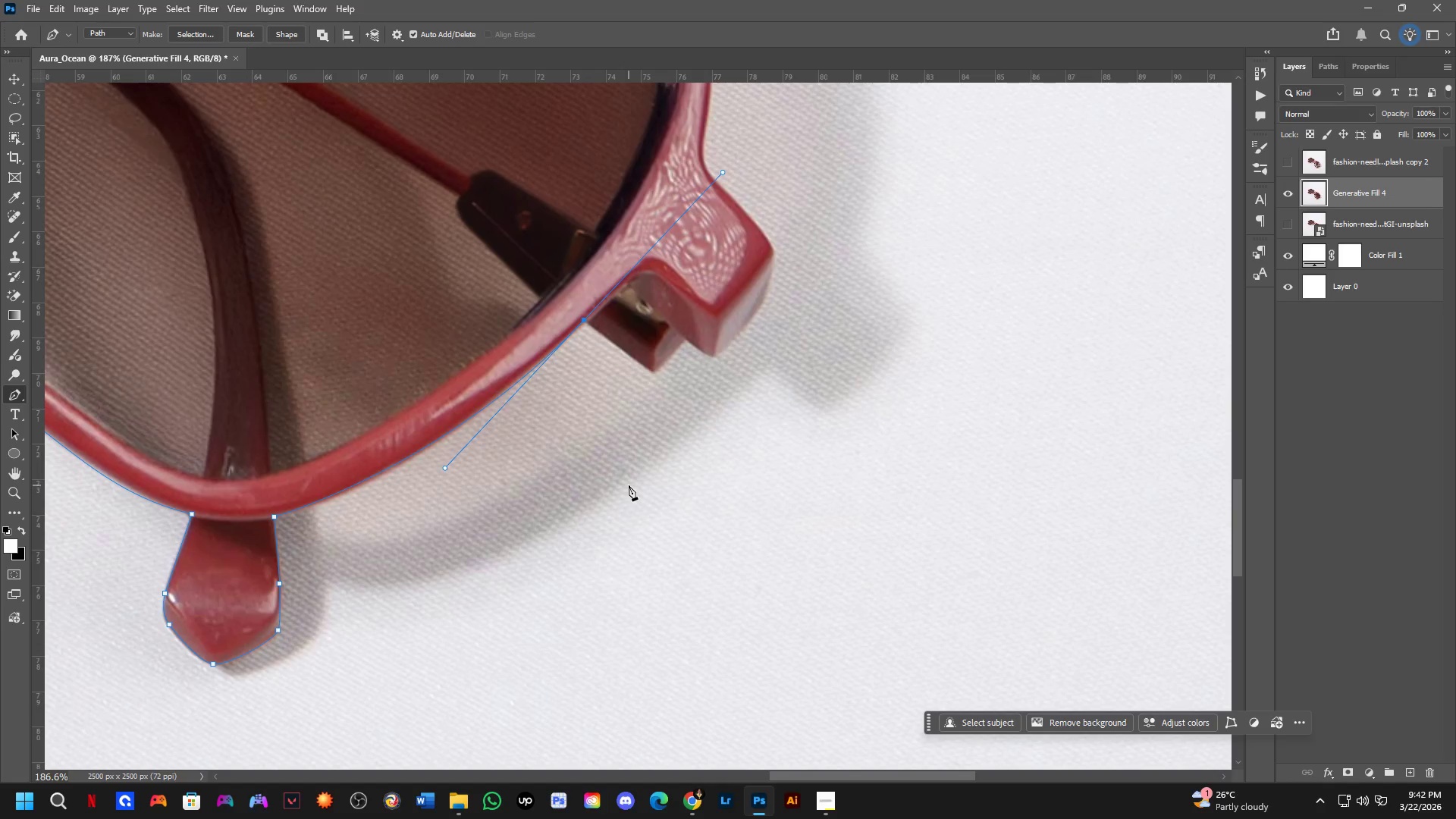 
key(Space)
 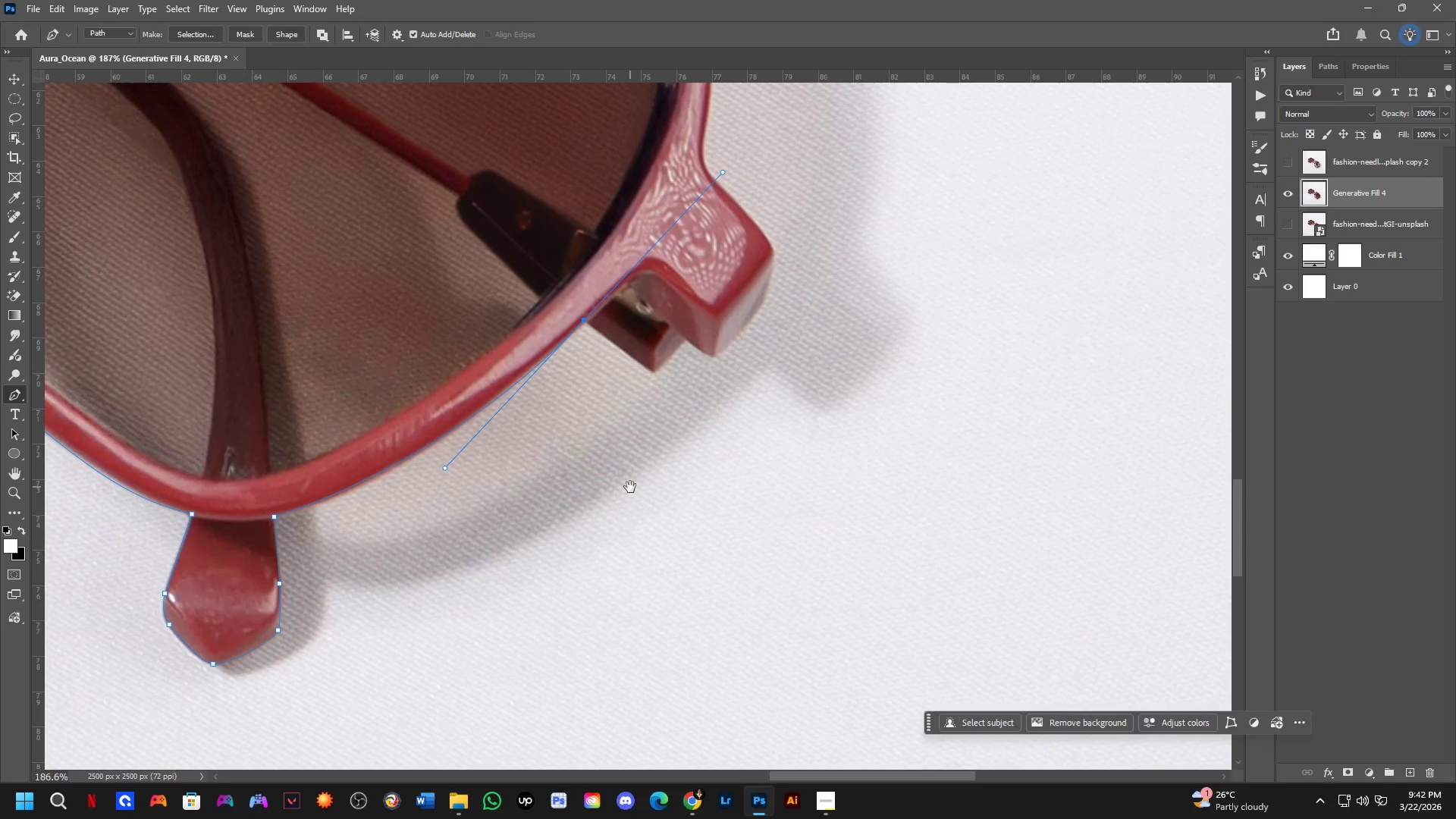 
key(Space)
 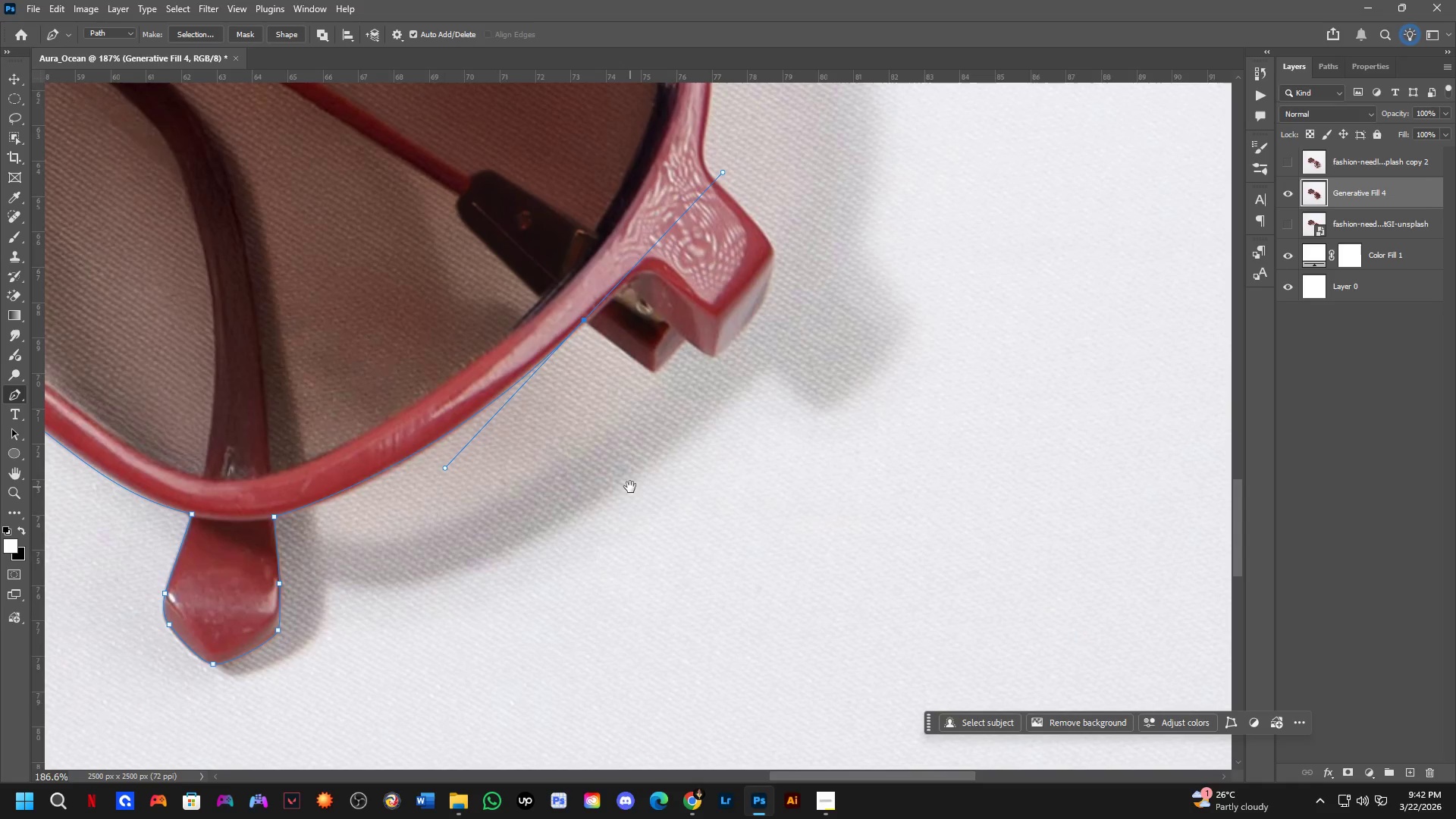 
key(Space)
 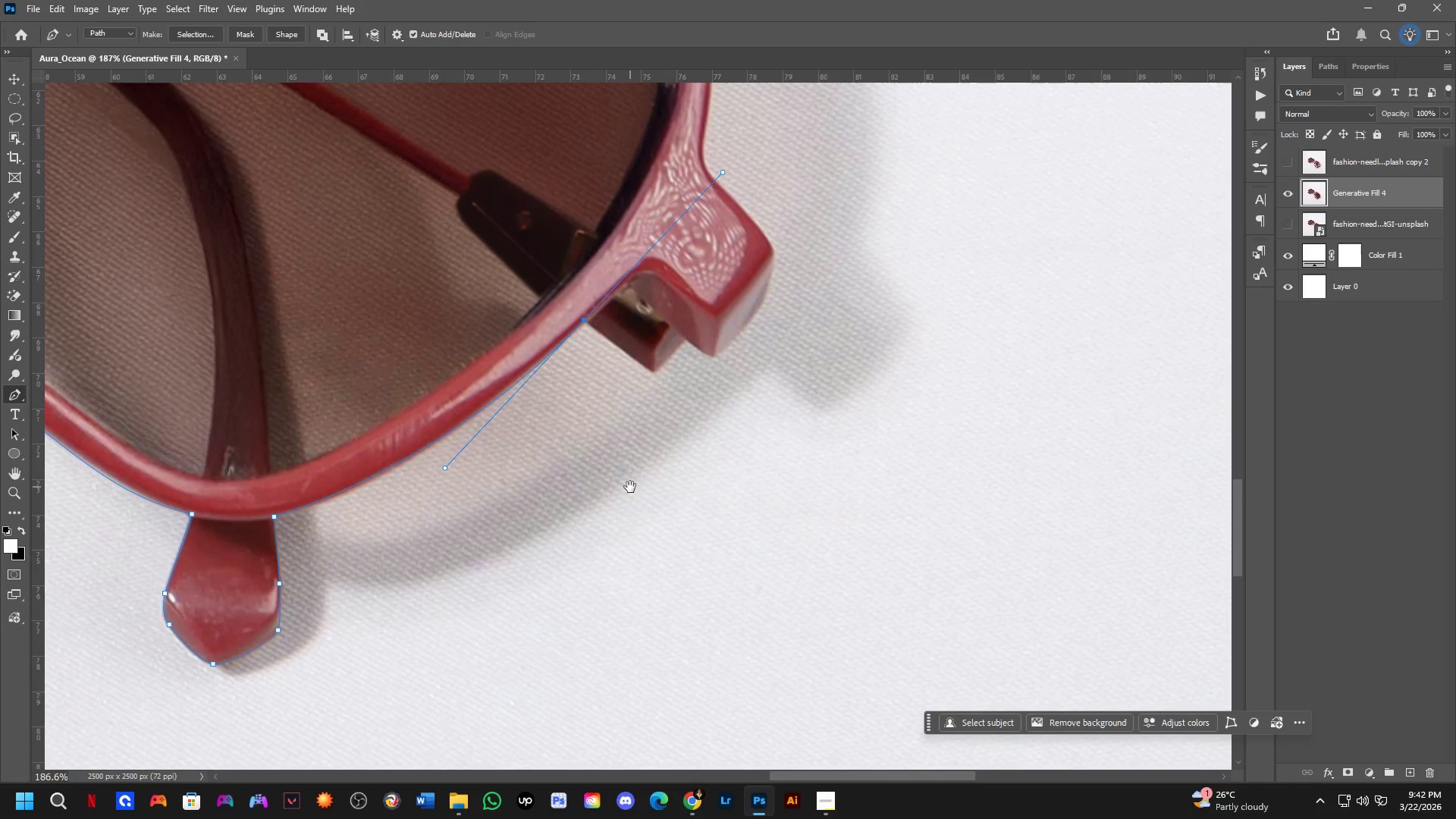 
key(Space)
 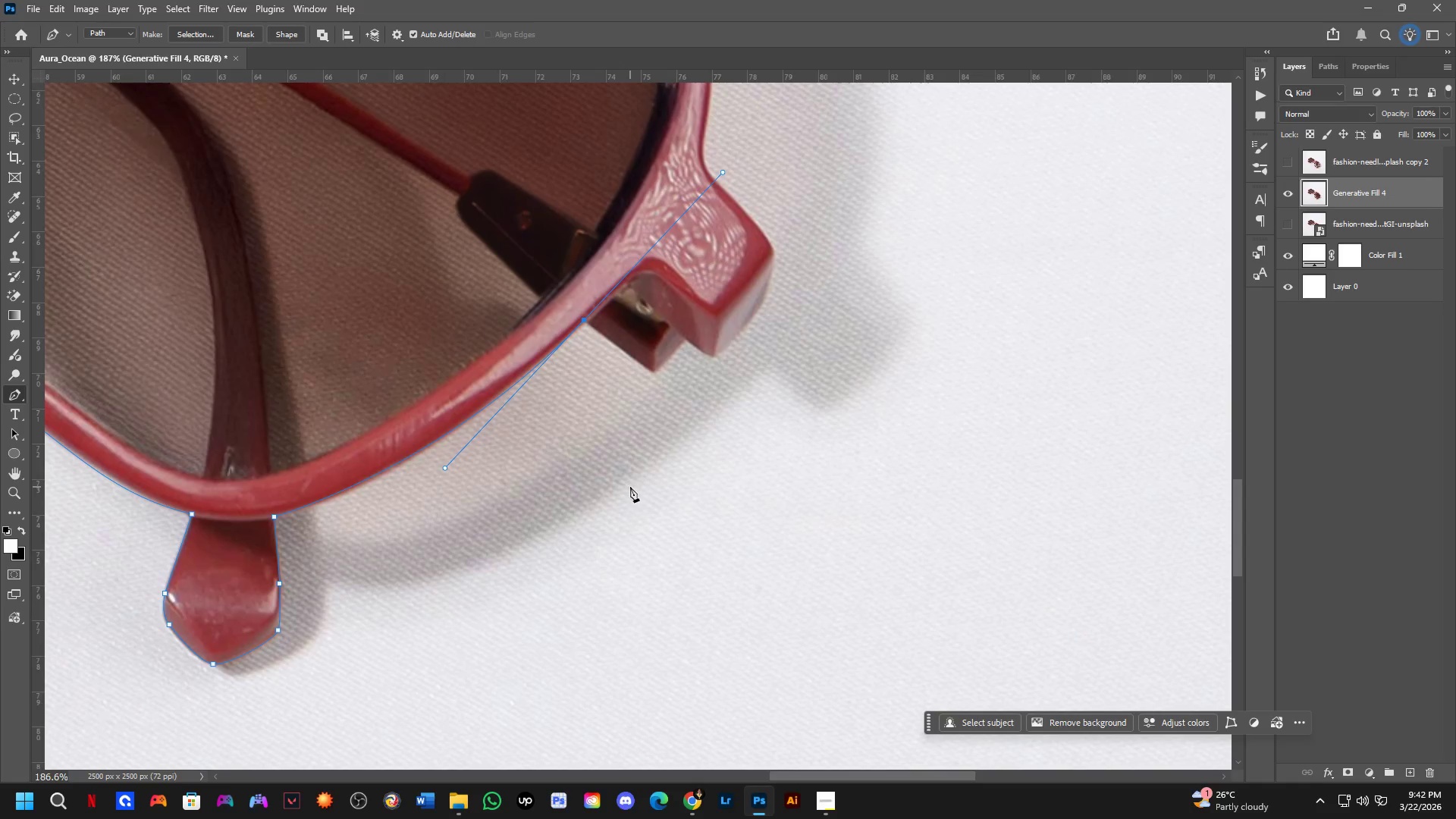 
key(Space)
 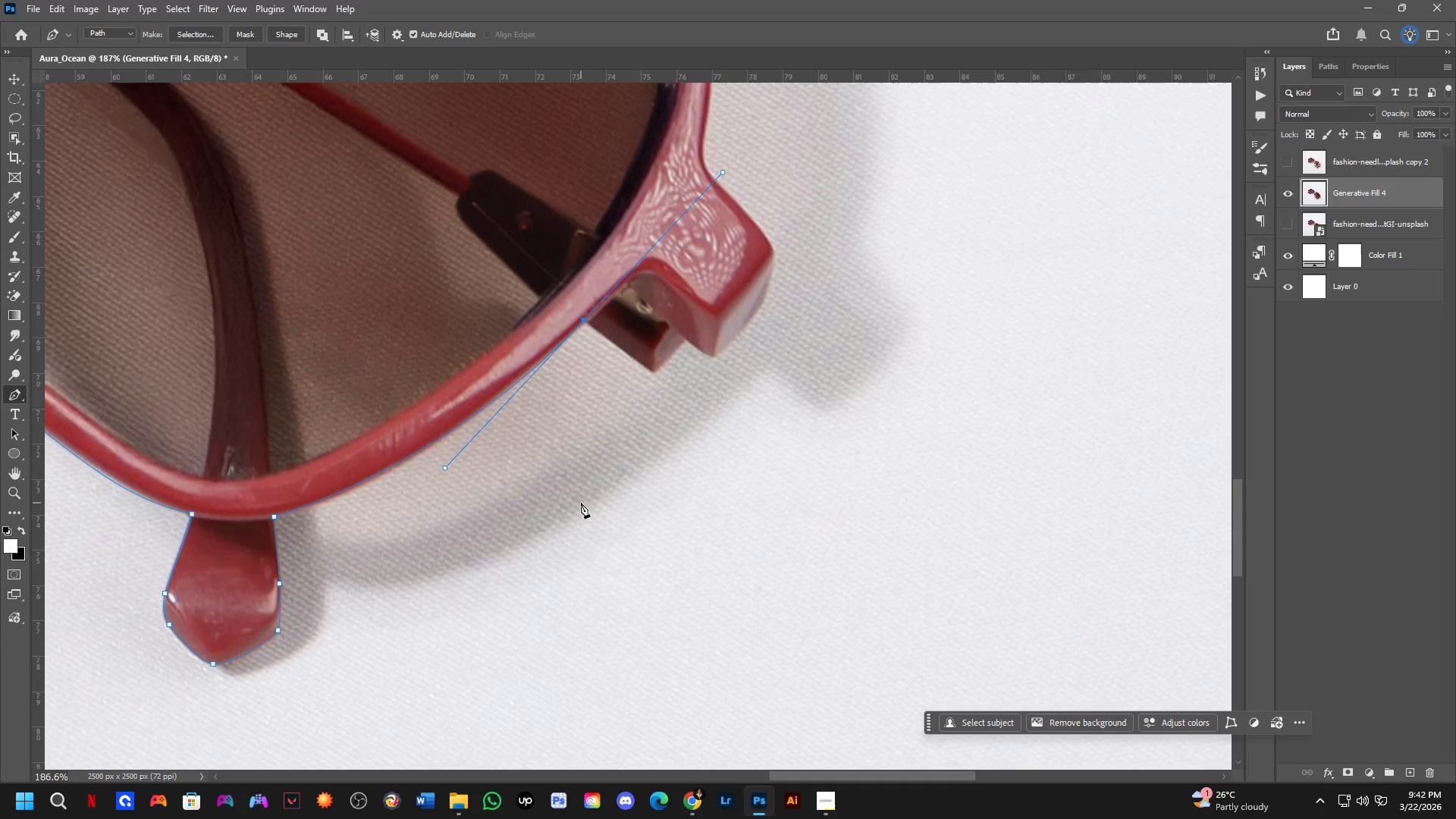 
scroll: coordinate [555, 378], scroll_direction: up, amount: 4.0
 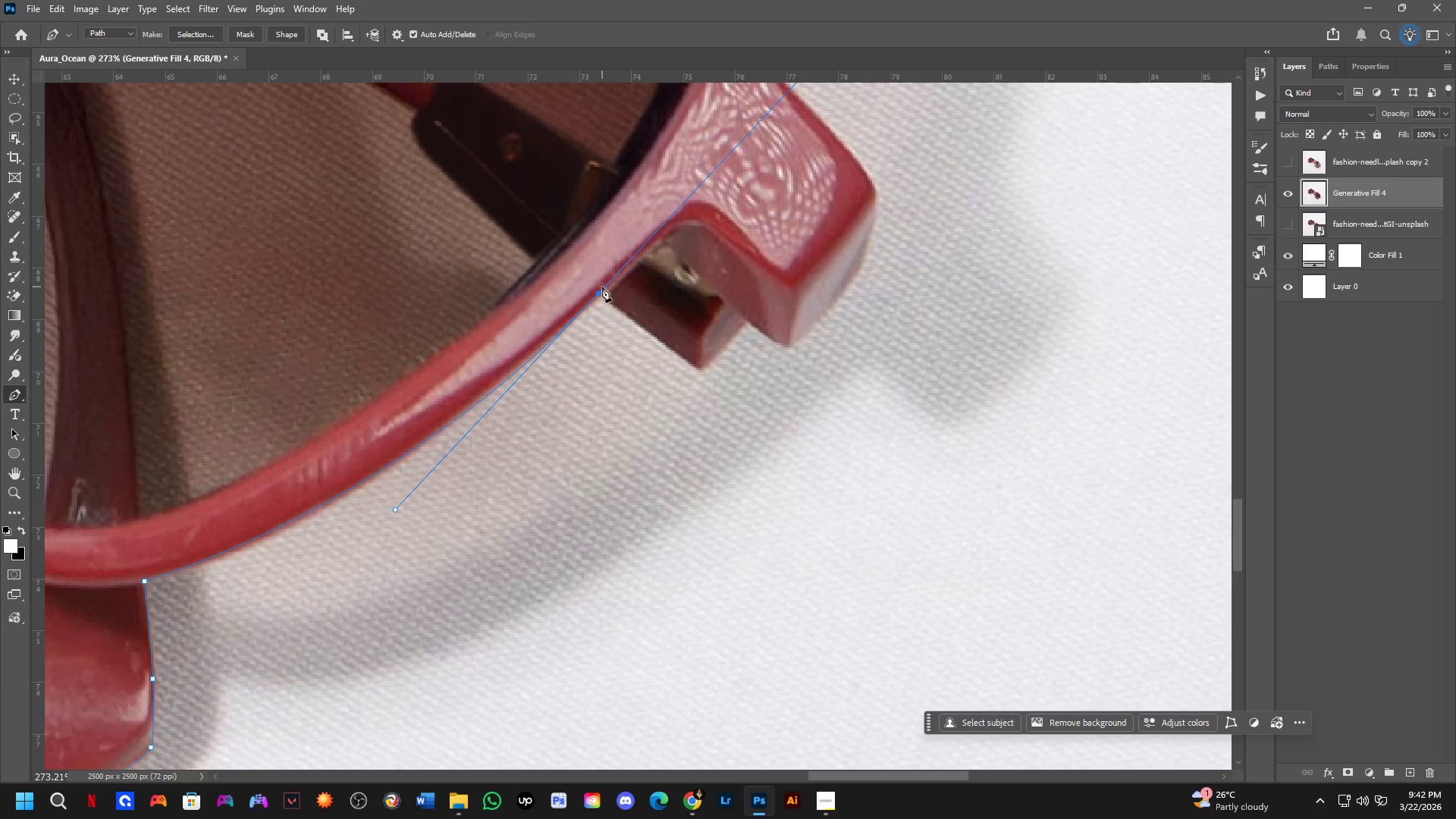 
hold_key(key=AltLeft, duration=0.89)
left_click([601, 295])
 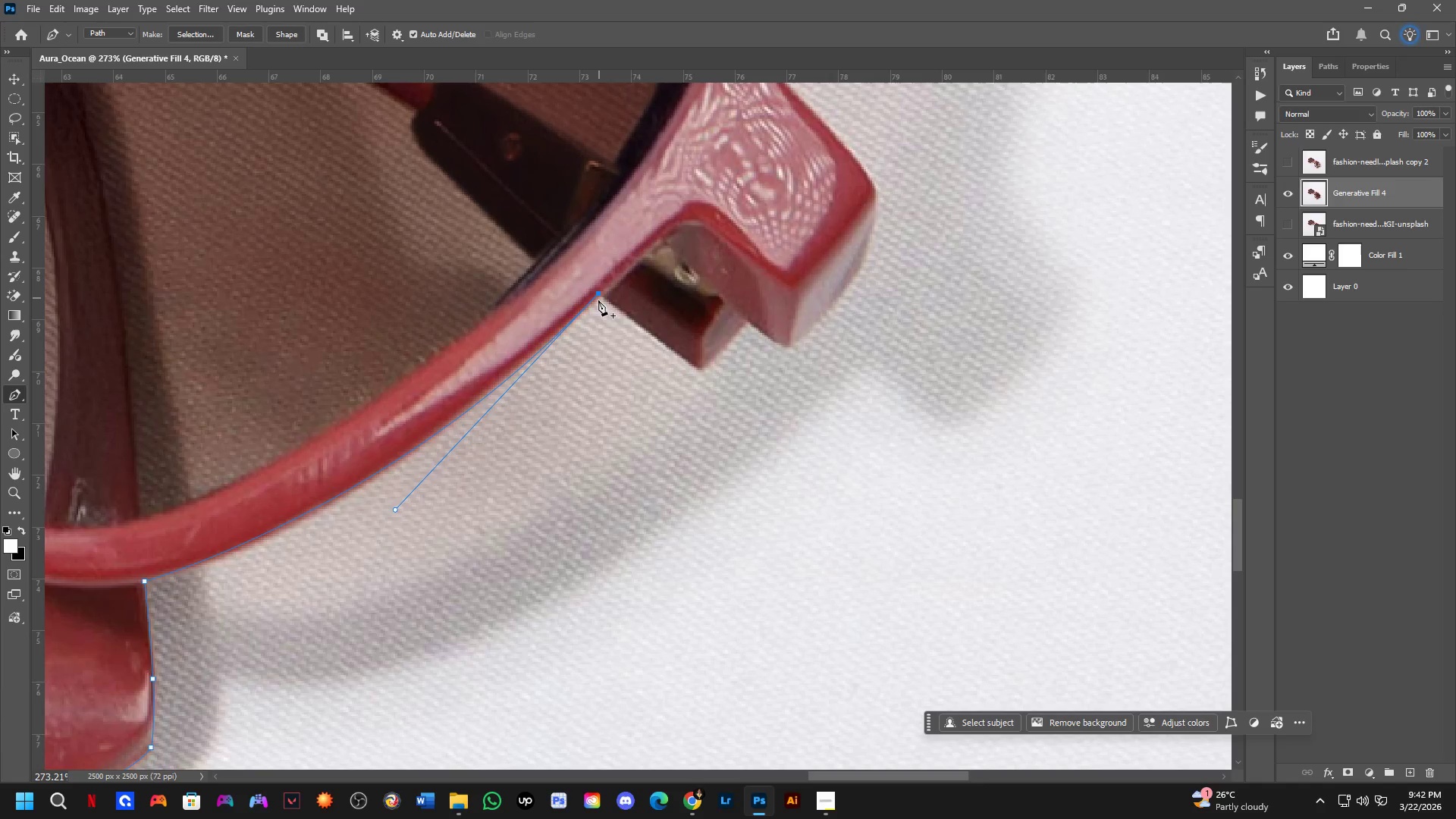 
key(Shift+ShiftLeft)
 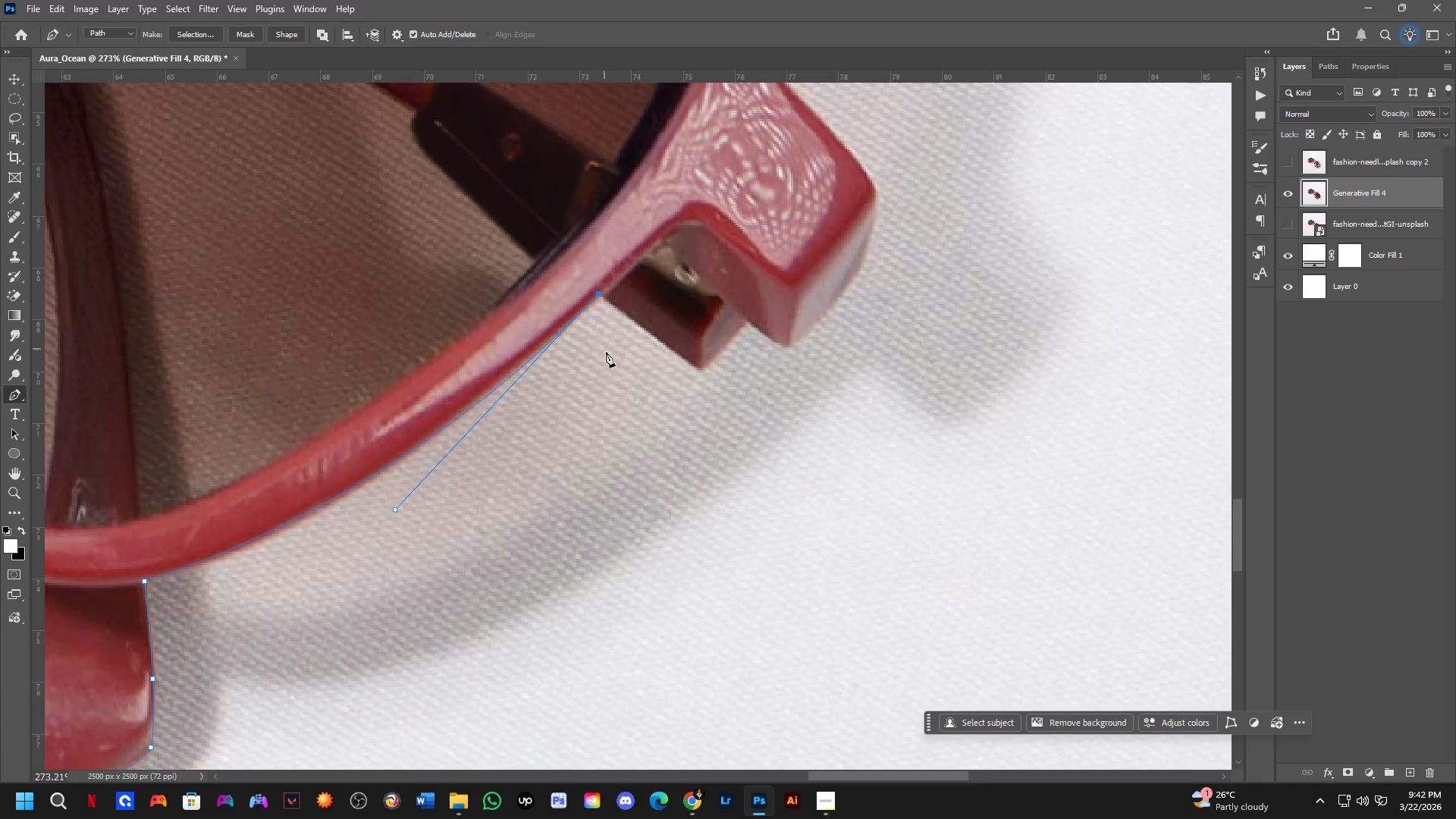 
scroll: coordinate [611, 373], scroll_direction: down, amount: 1.0
 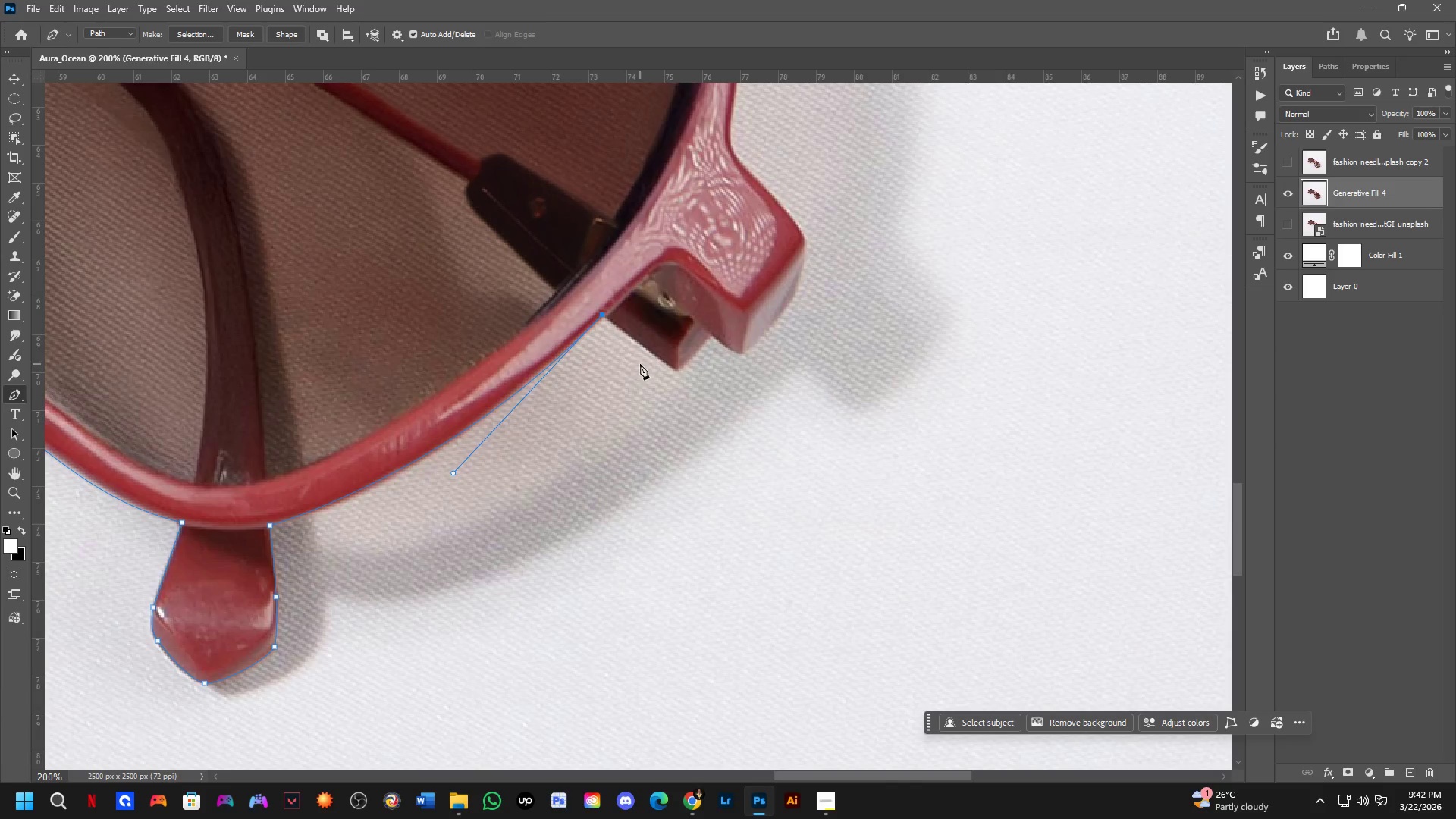 
hold_key(key=Space, duration=0.52)
 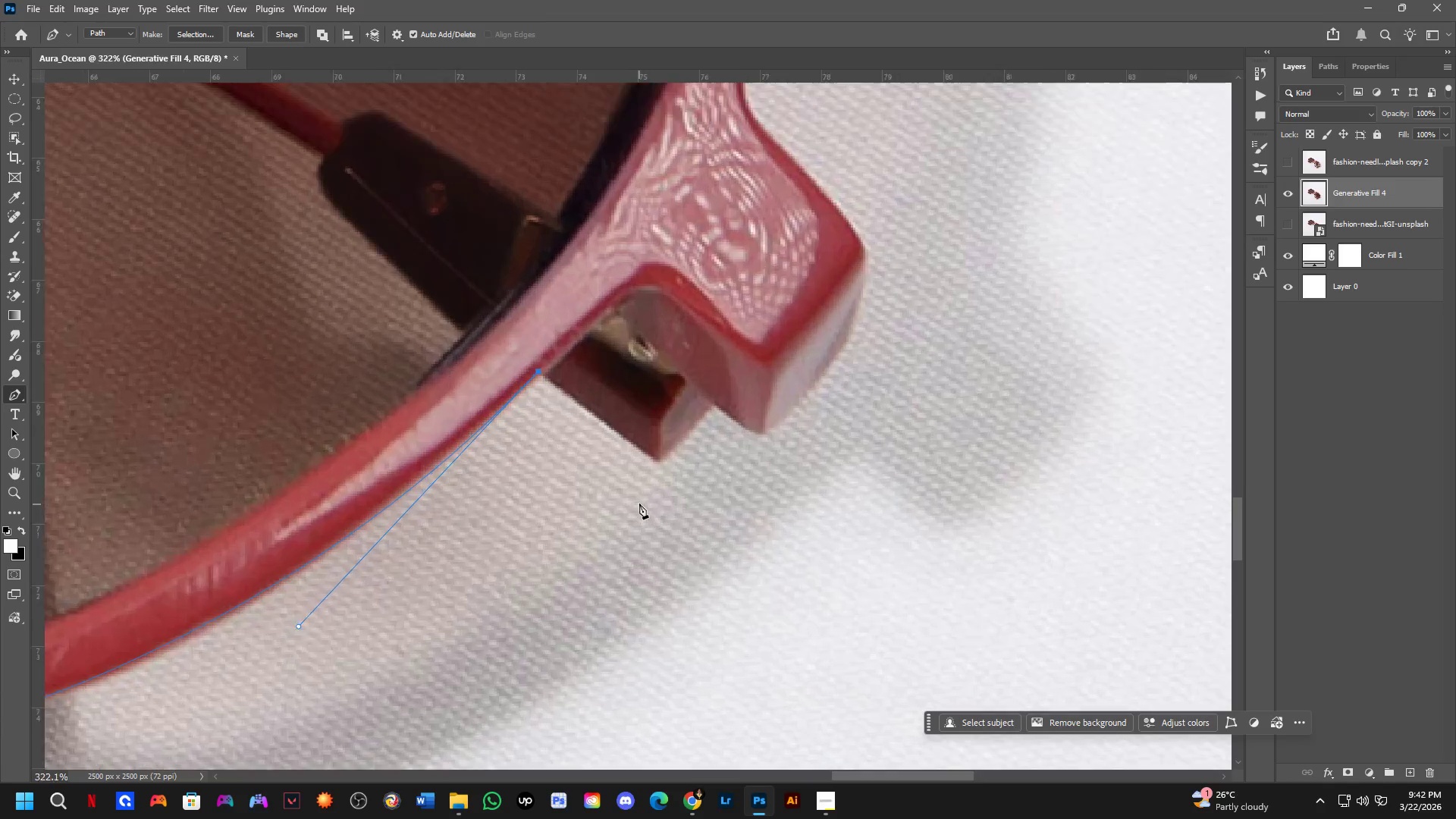 
left_click_drag(start_coordinate=[641, 370], to_coordinate=[614, 476])
 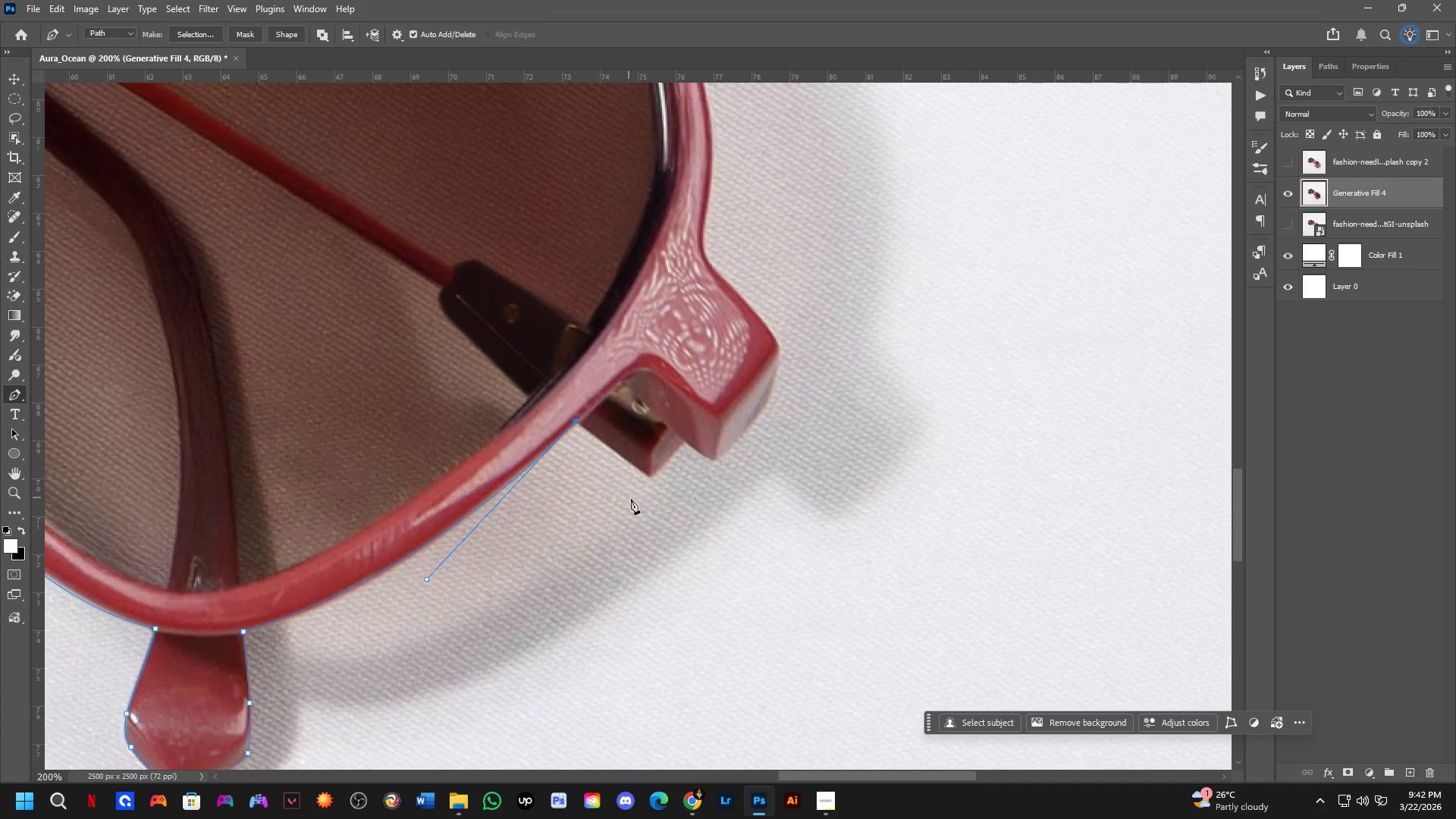 
scroll: coordinate [639, 504], scroll_direction: up, amount: 6.0
 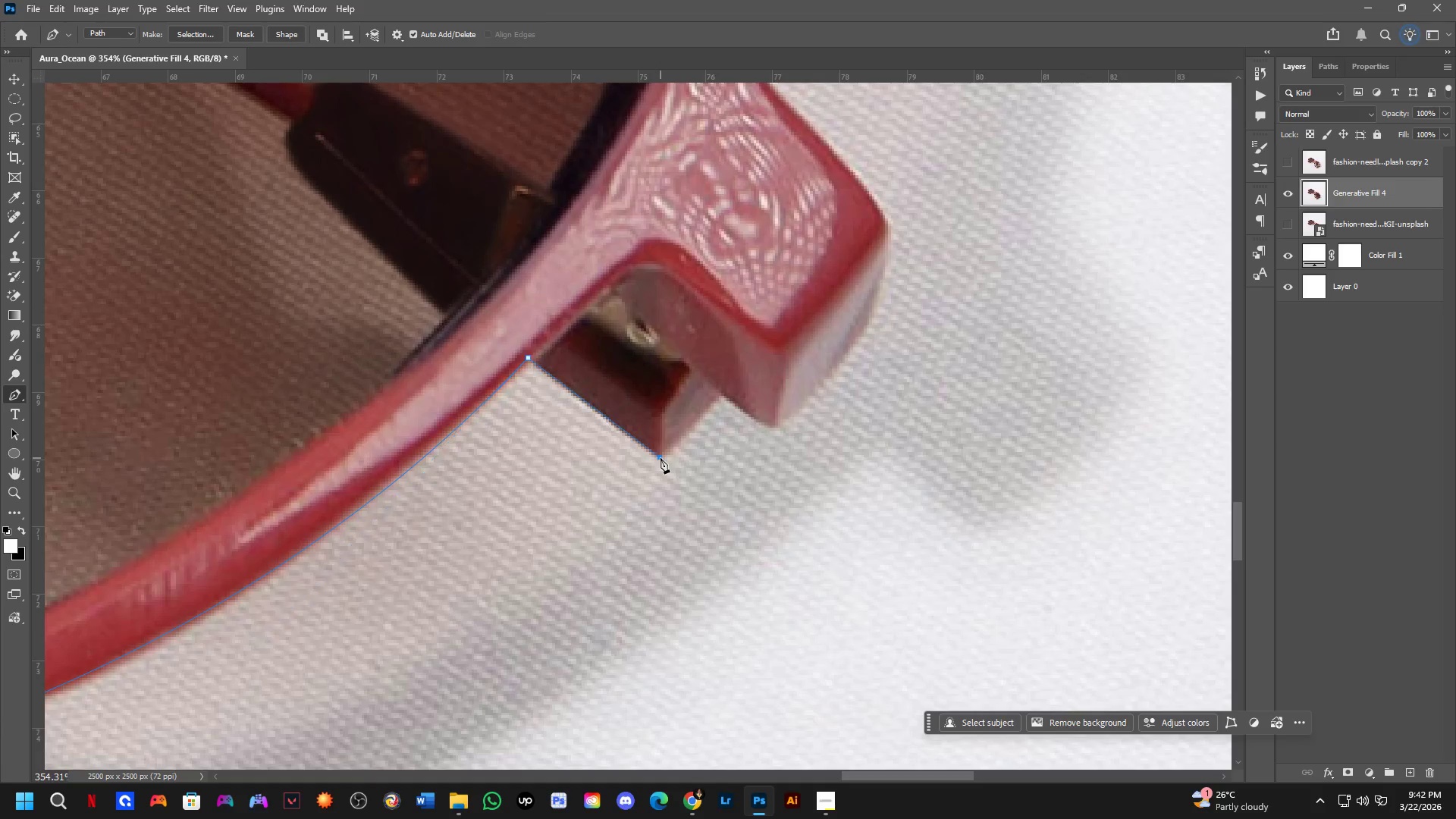 
left_click([661, 458])
 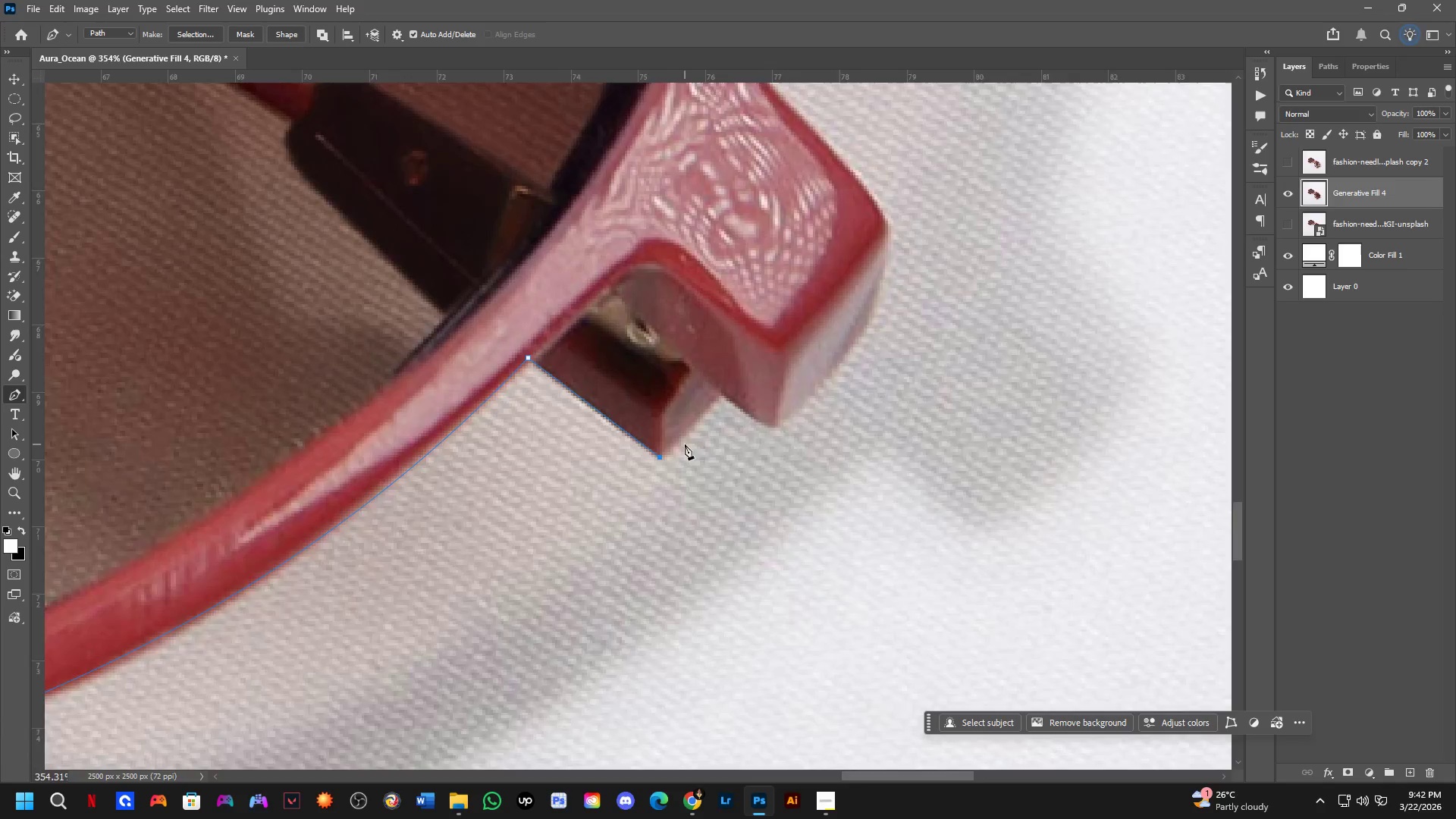 
scroll: coordinate [685, 440], scroll_direction: up, amount: 3.0
 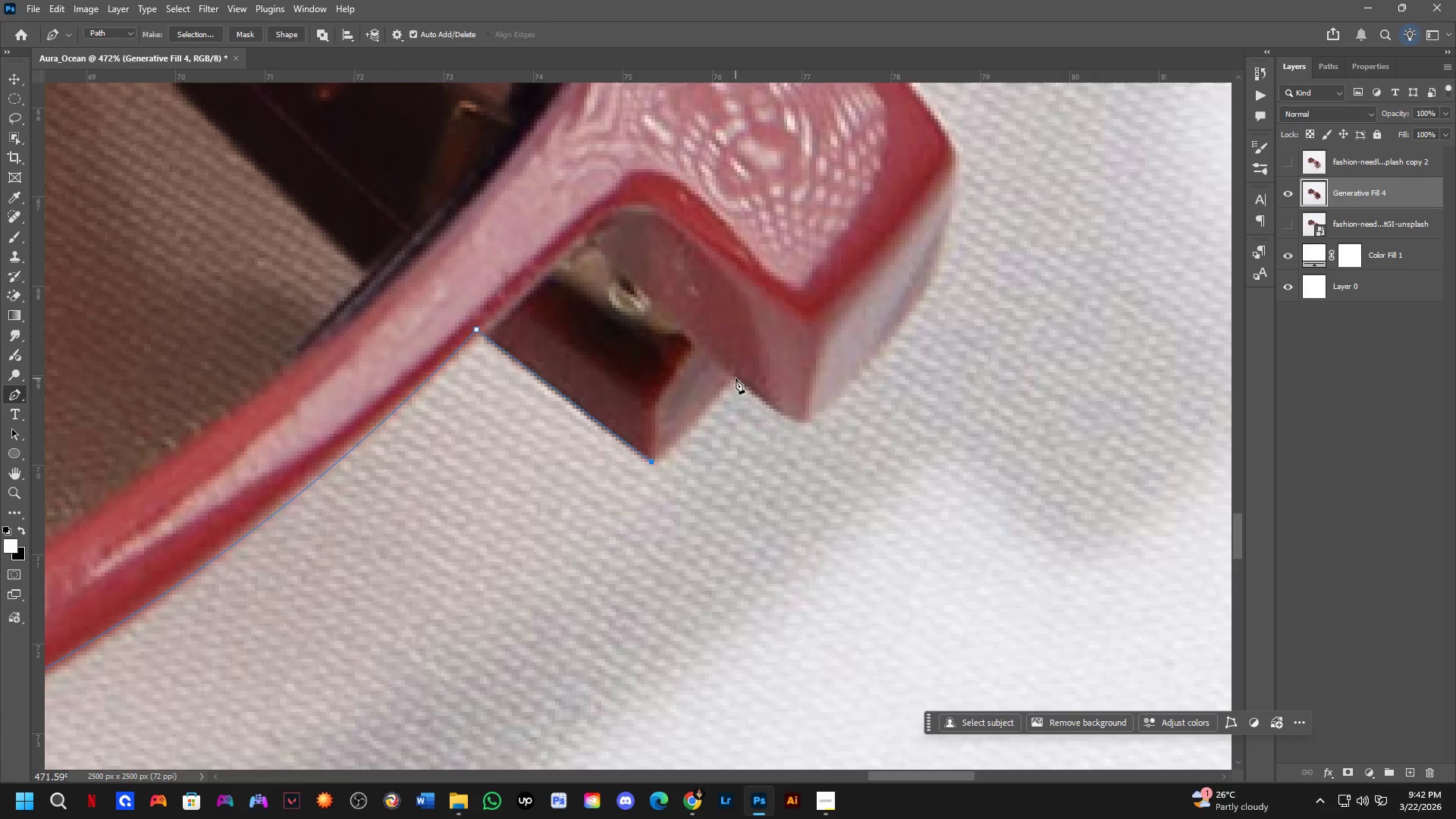 
left_click([735, 377])
 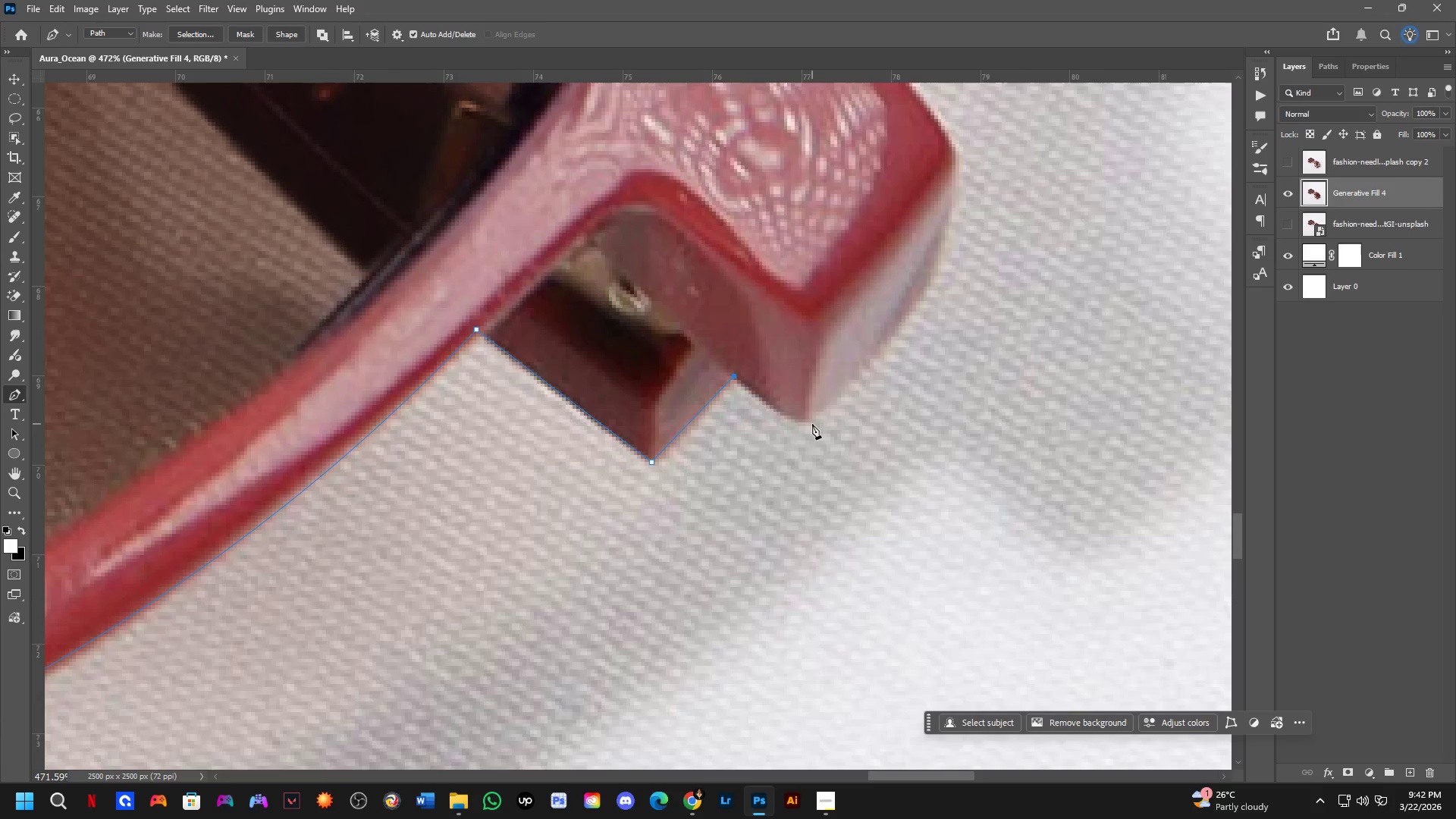 
left_click_drag(start_coordinate=[808, 419], to_coordinate=[831, 414])
 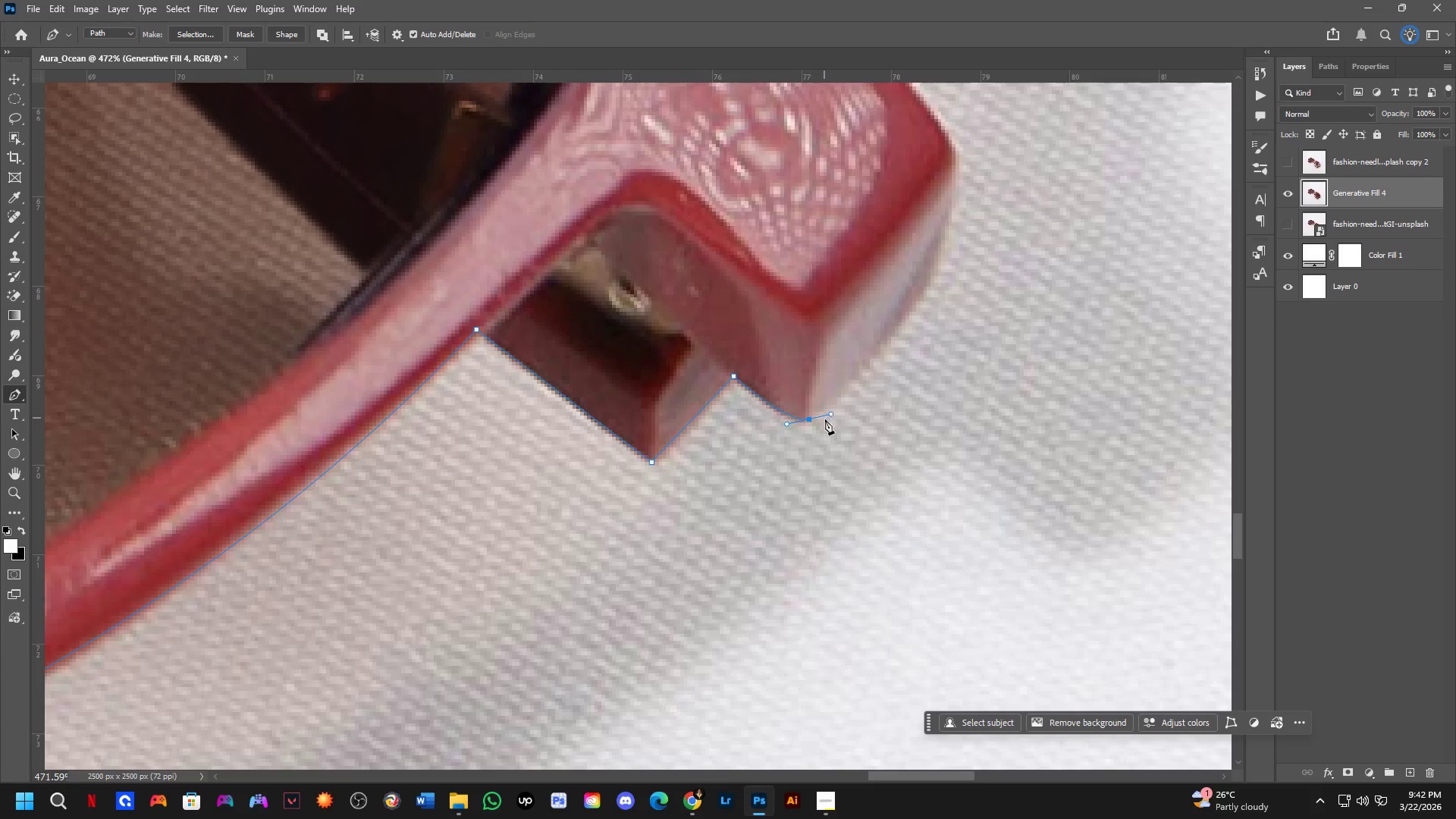 
hold_key(key=Space, duration=0.59)
 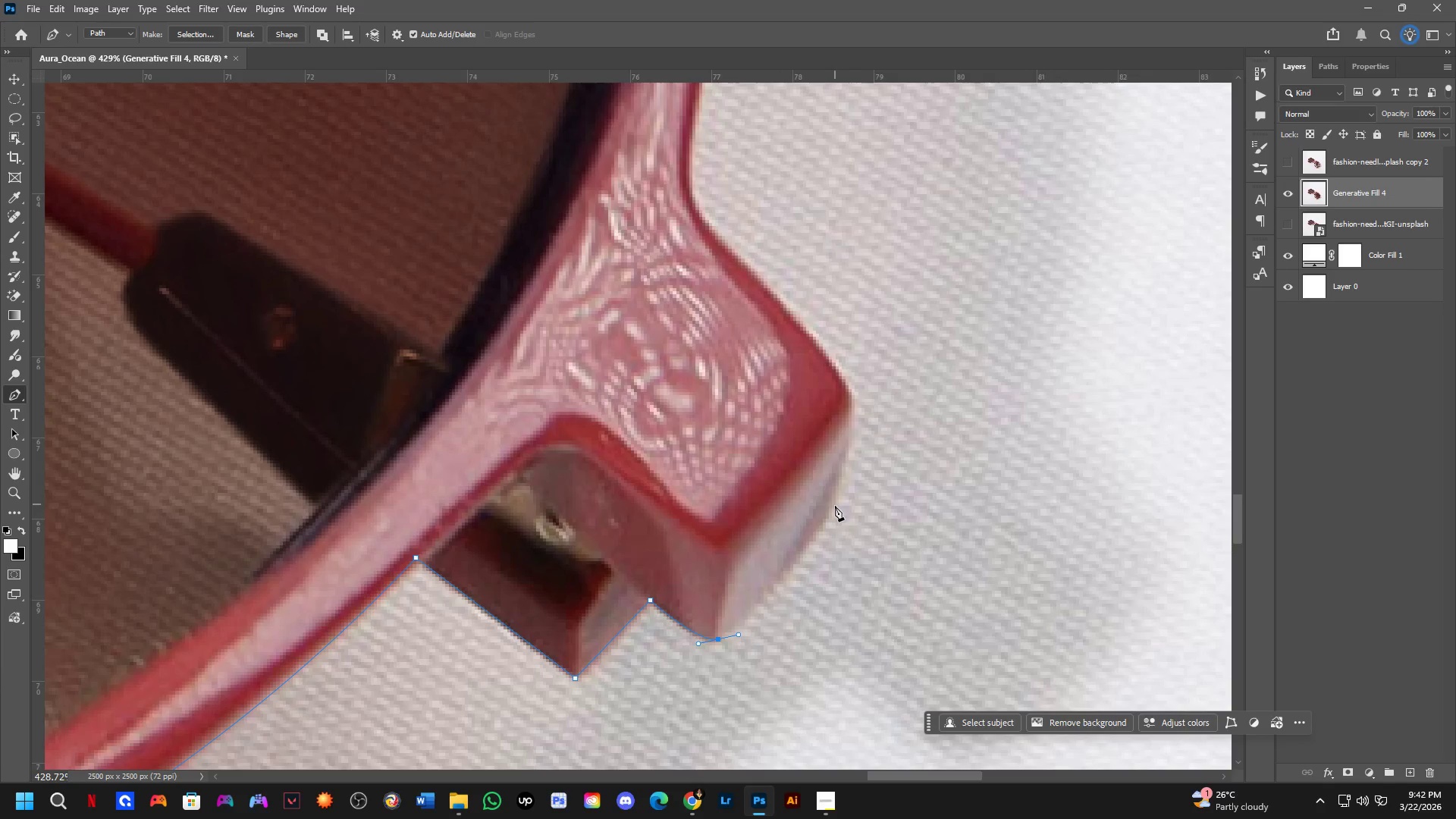 
scroll: coordinate [868, 433], scroll_direction: down, amount: 1.0
 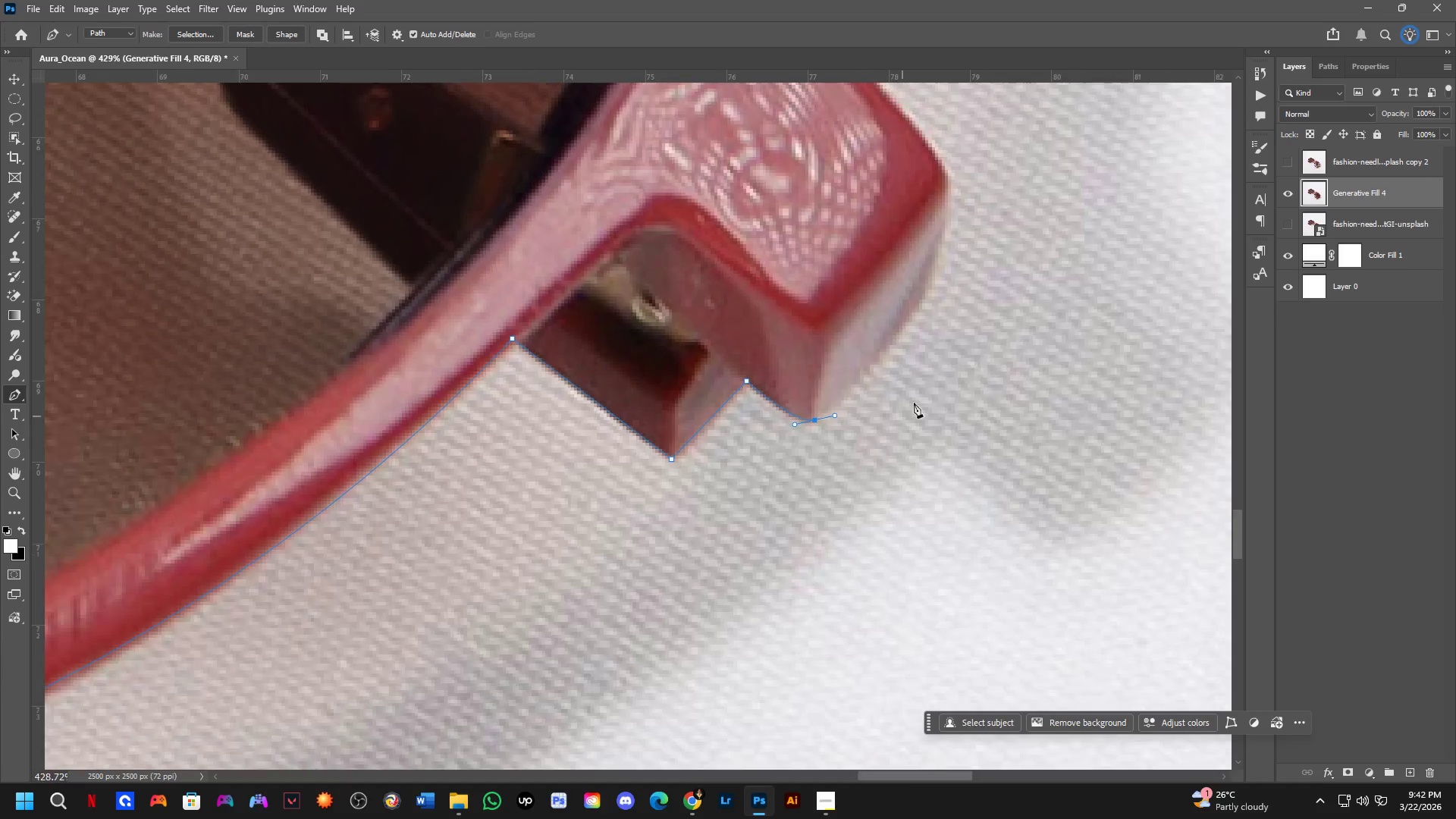 
left_click_drag(start_coordinate=[912, 390], to_coordinate=[816, 609])
 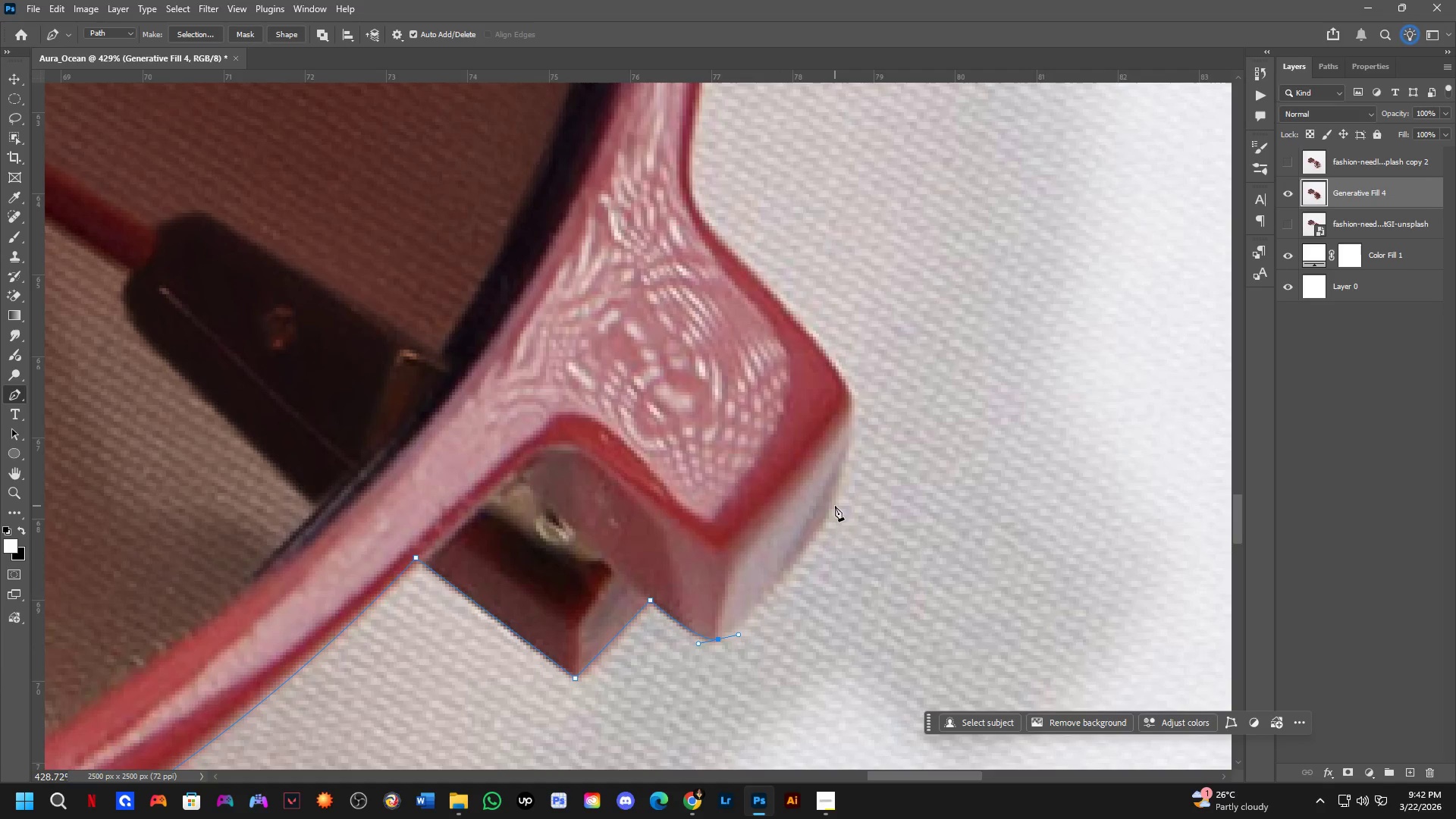 
left_click([830, 502])
 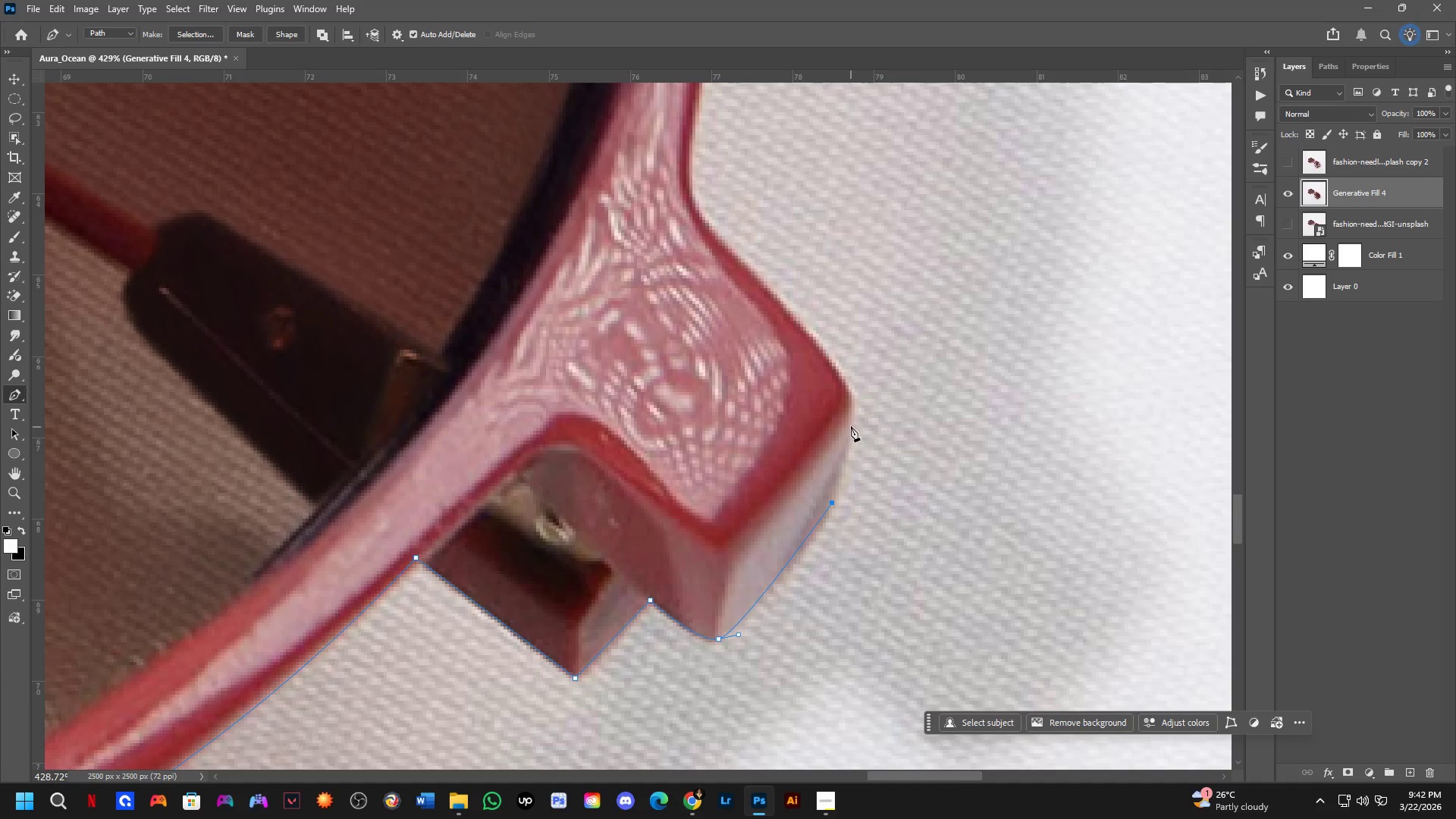 
left_click([854, 413])
 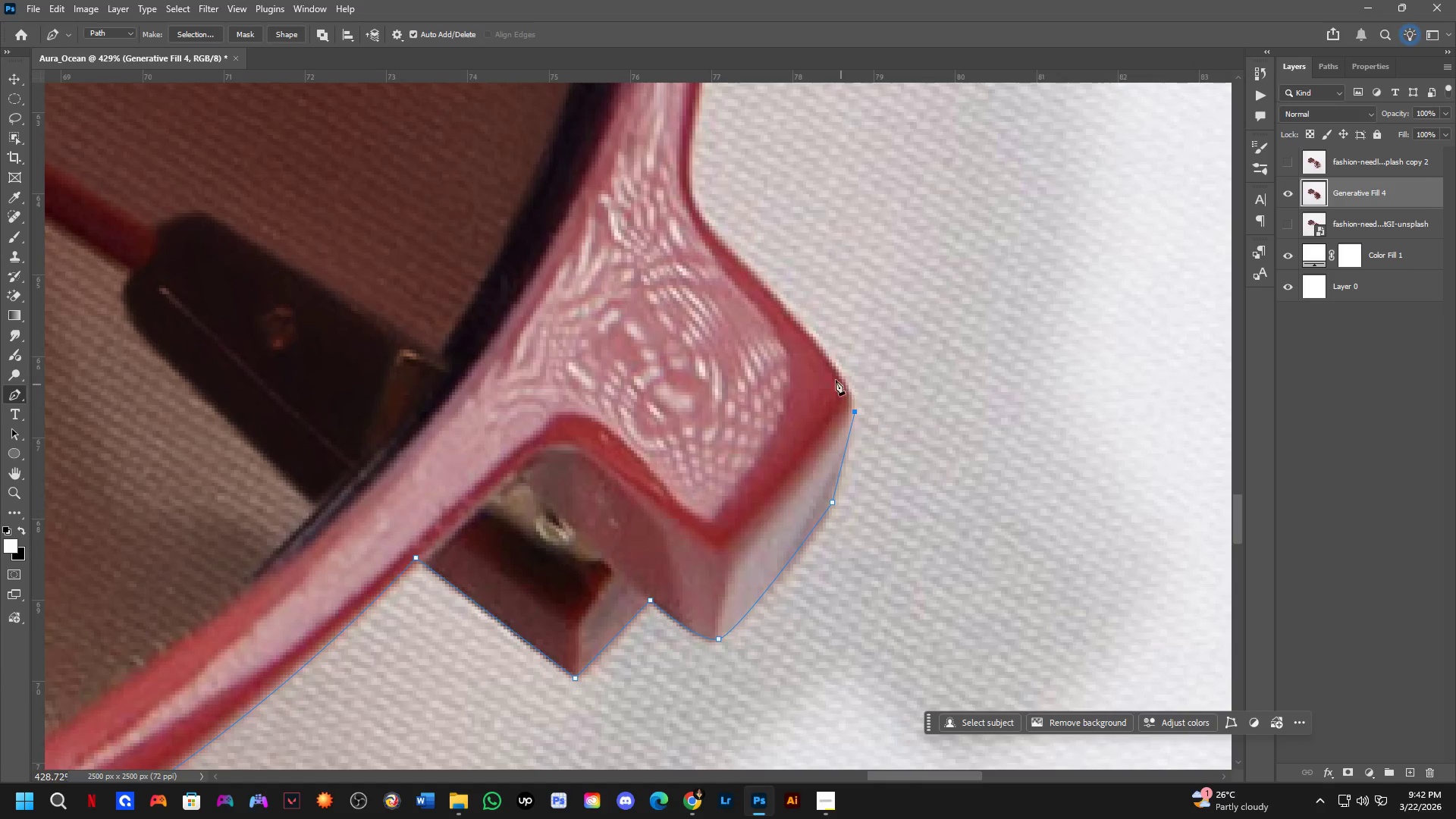 
hold_key(key=Space, duration=0.45)
 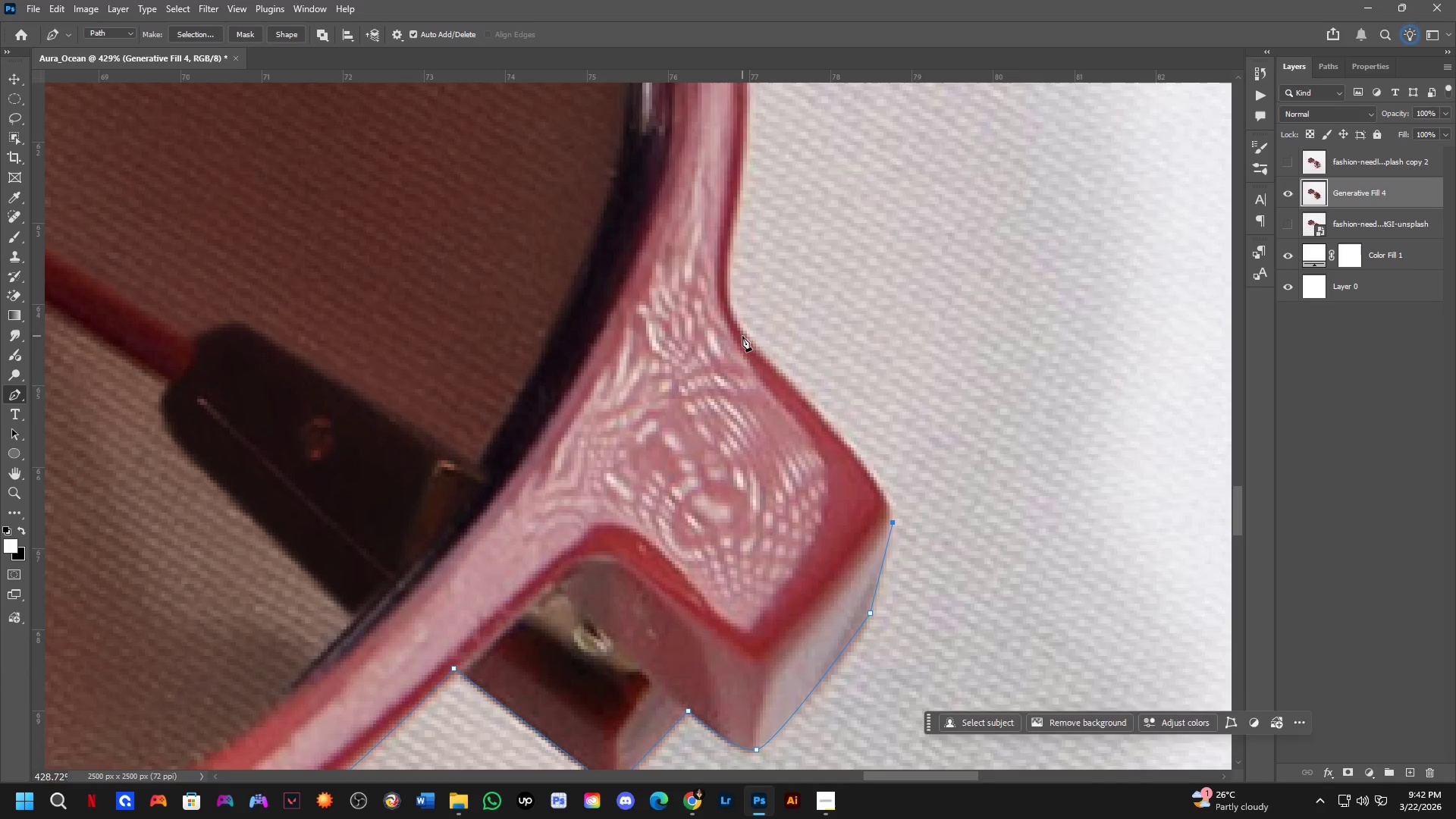 
left_click_drag(start_coordinate=[748, 312], to_coordinate=[786, 422])
 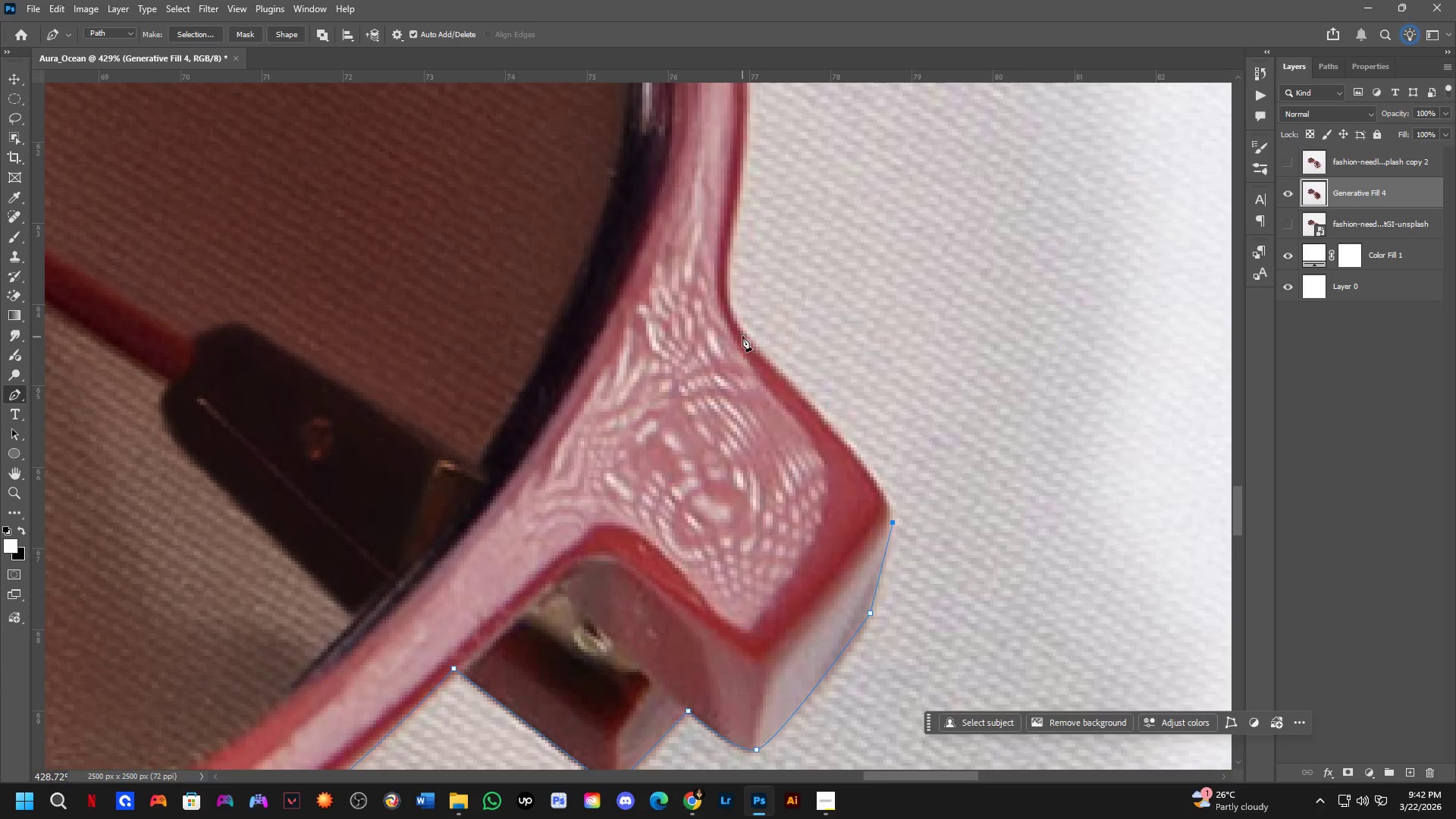 
left_click([742, 336])
 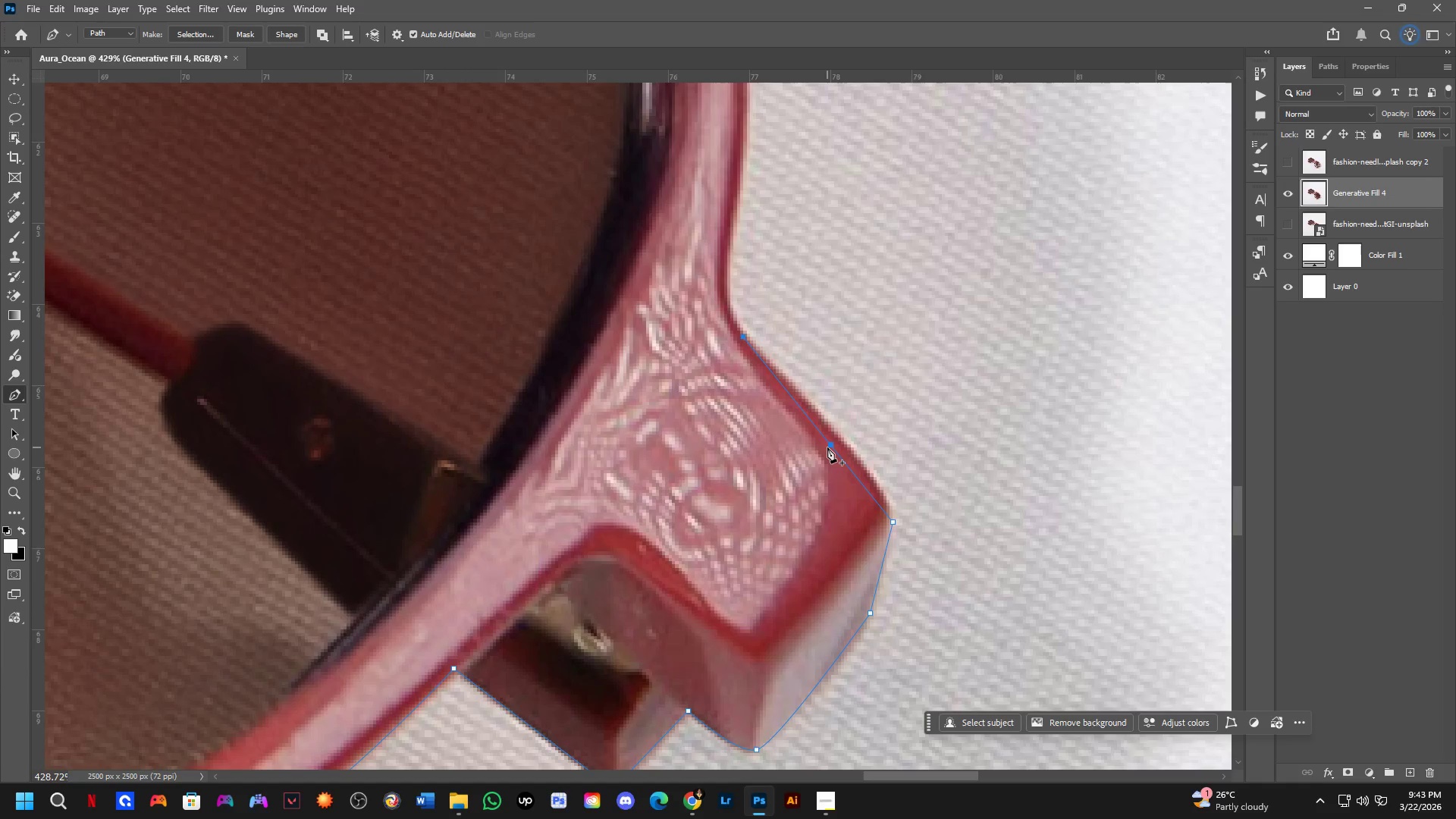 
left_click([829, 447])
 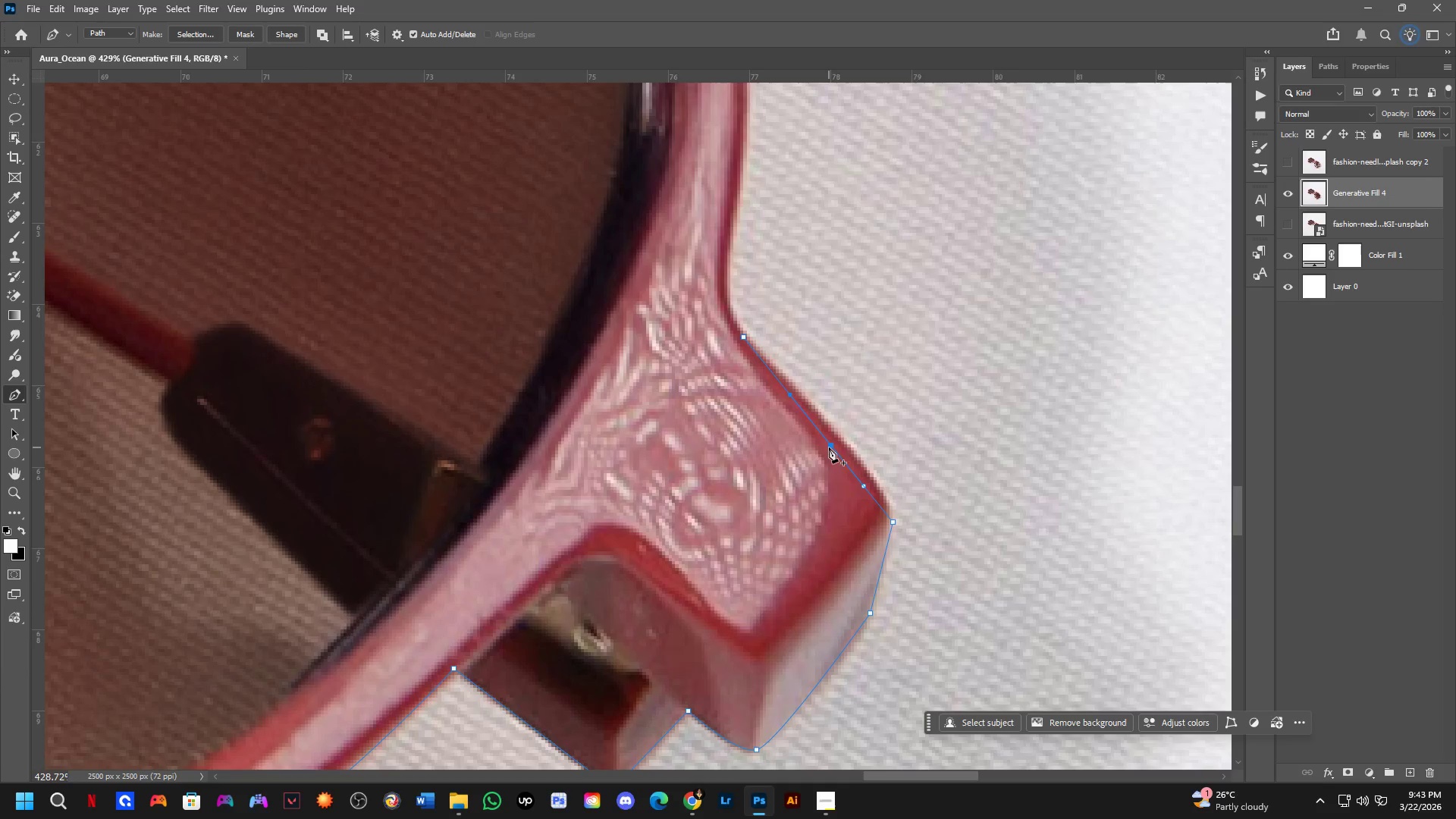 
hold_key(key=ControlLeft, duration=1.5)
left_click_drag(start_coordinate=[829, 447], to_coordinate=[849, 455])
 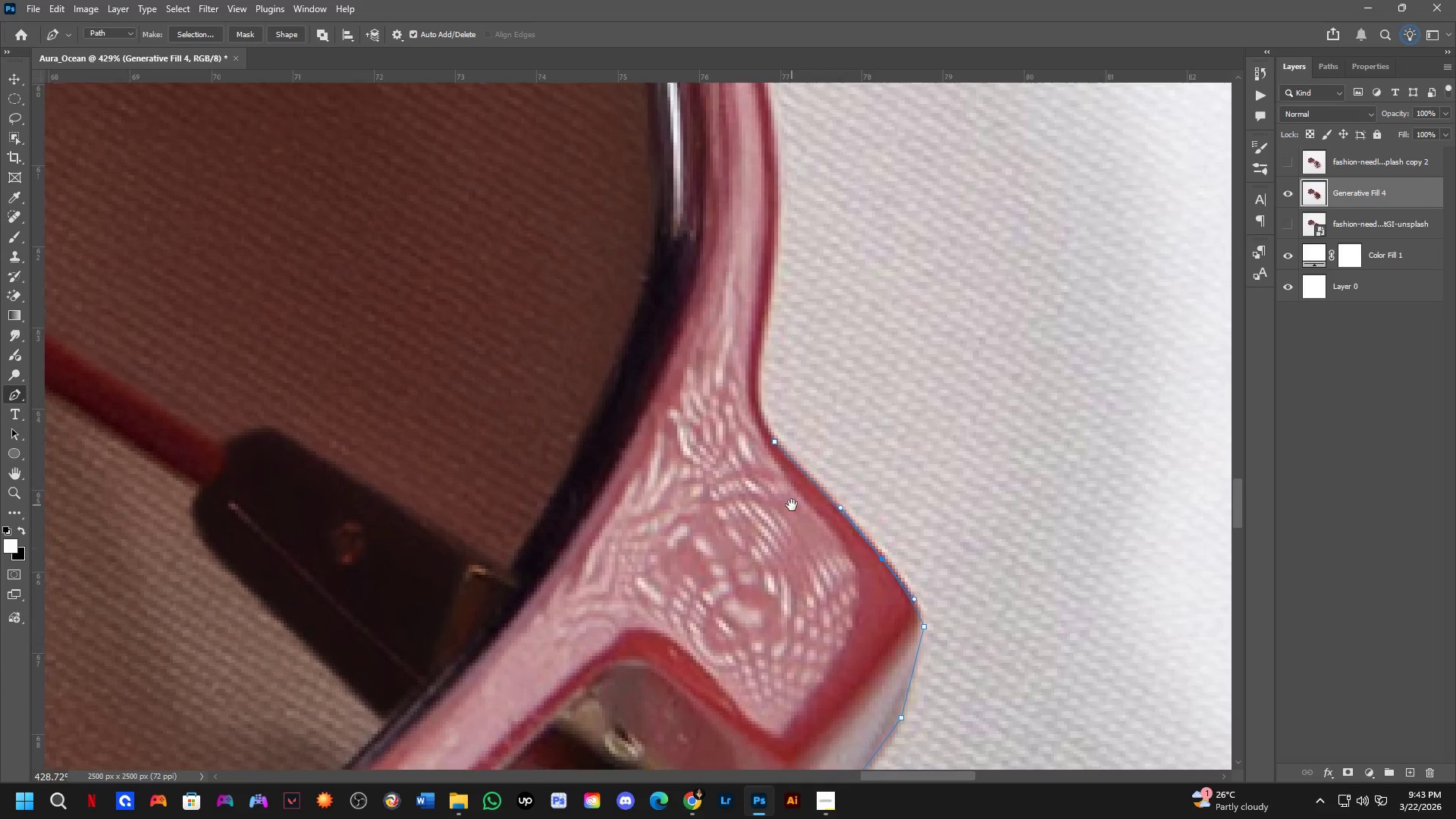 
hold_key(key=ControlLeft, duration=0.88)
 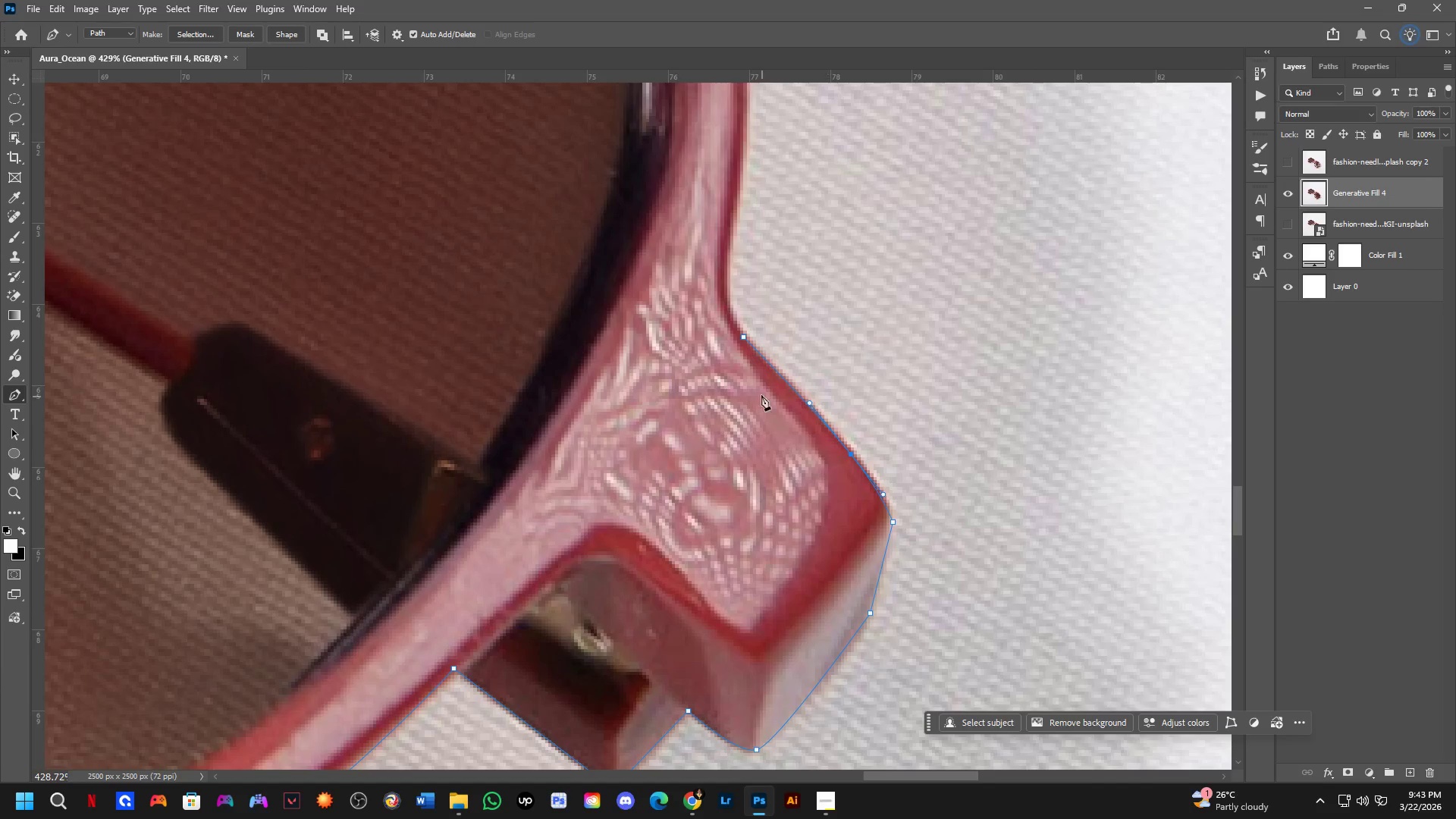 
hold_key(key=Space, duration=1.05)
 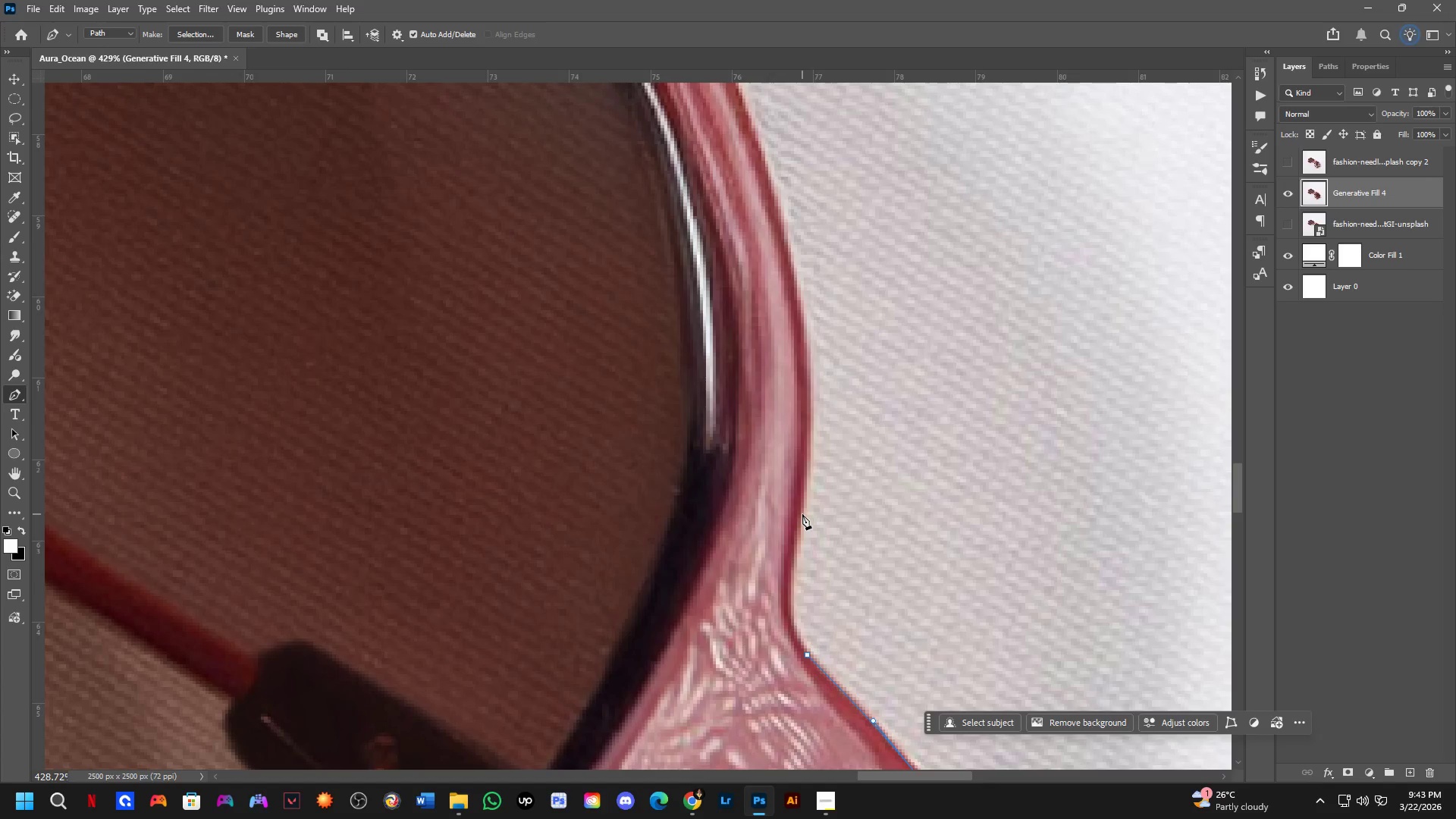 
left_click_drag(start_coordinate=[761, 400], to_coordinate=[824, 717])
 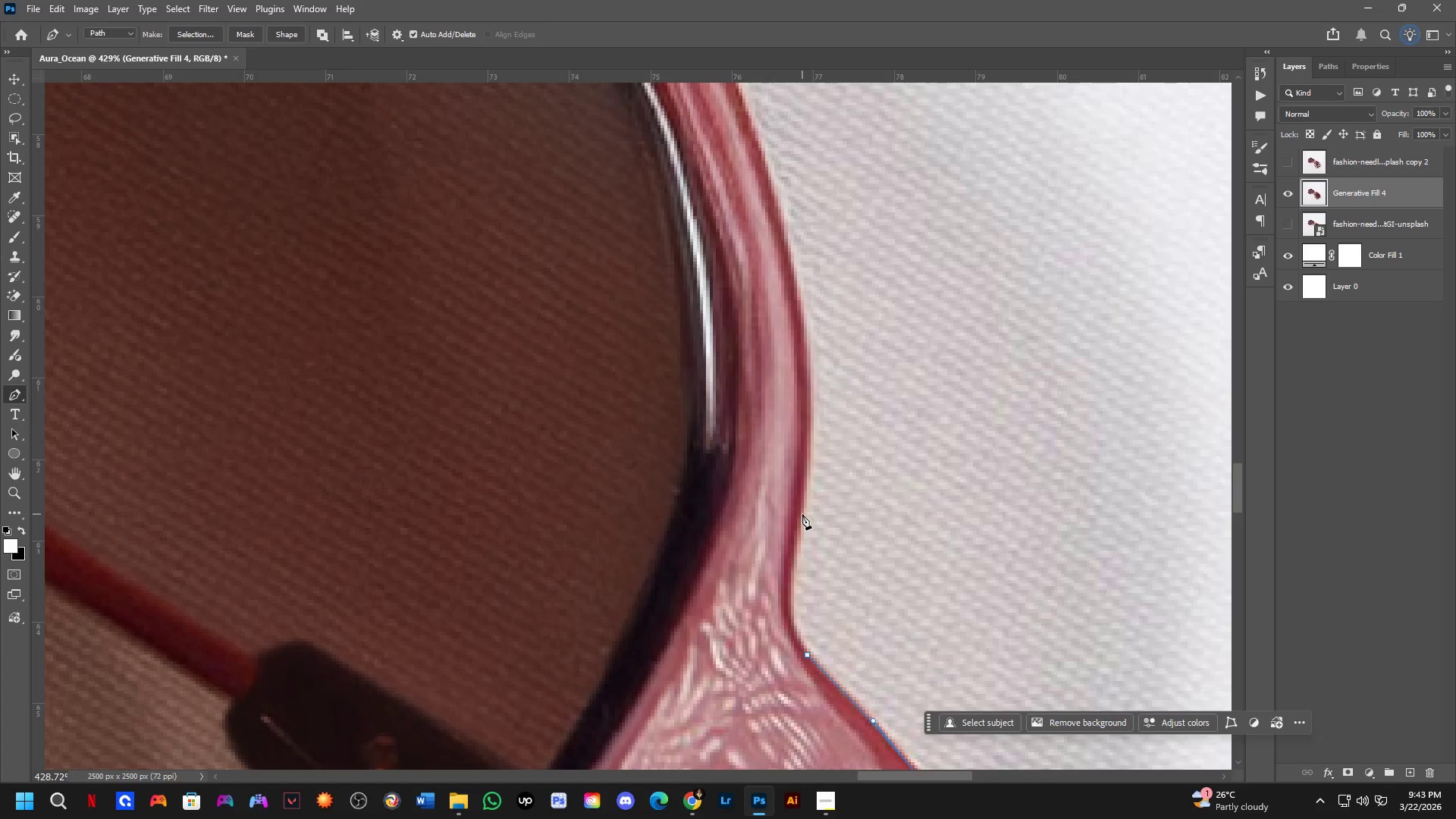 
left_click_drag(start_coordinate=[802, 512], to_coordinate=[824, 393])
 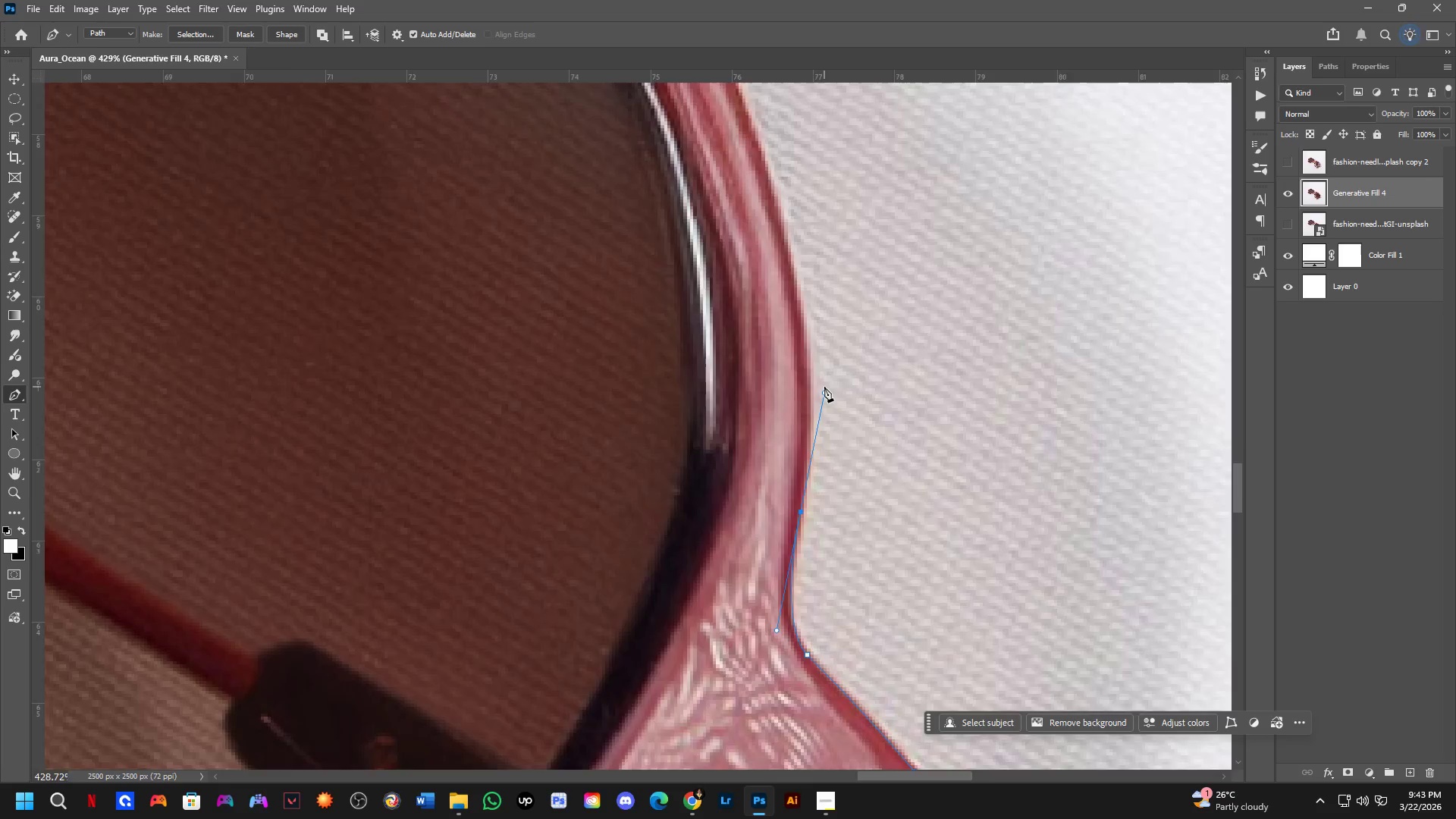 
hold_key(key=Space, duration=0.56)
 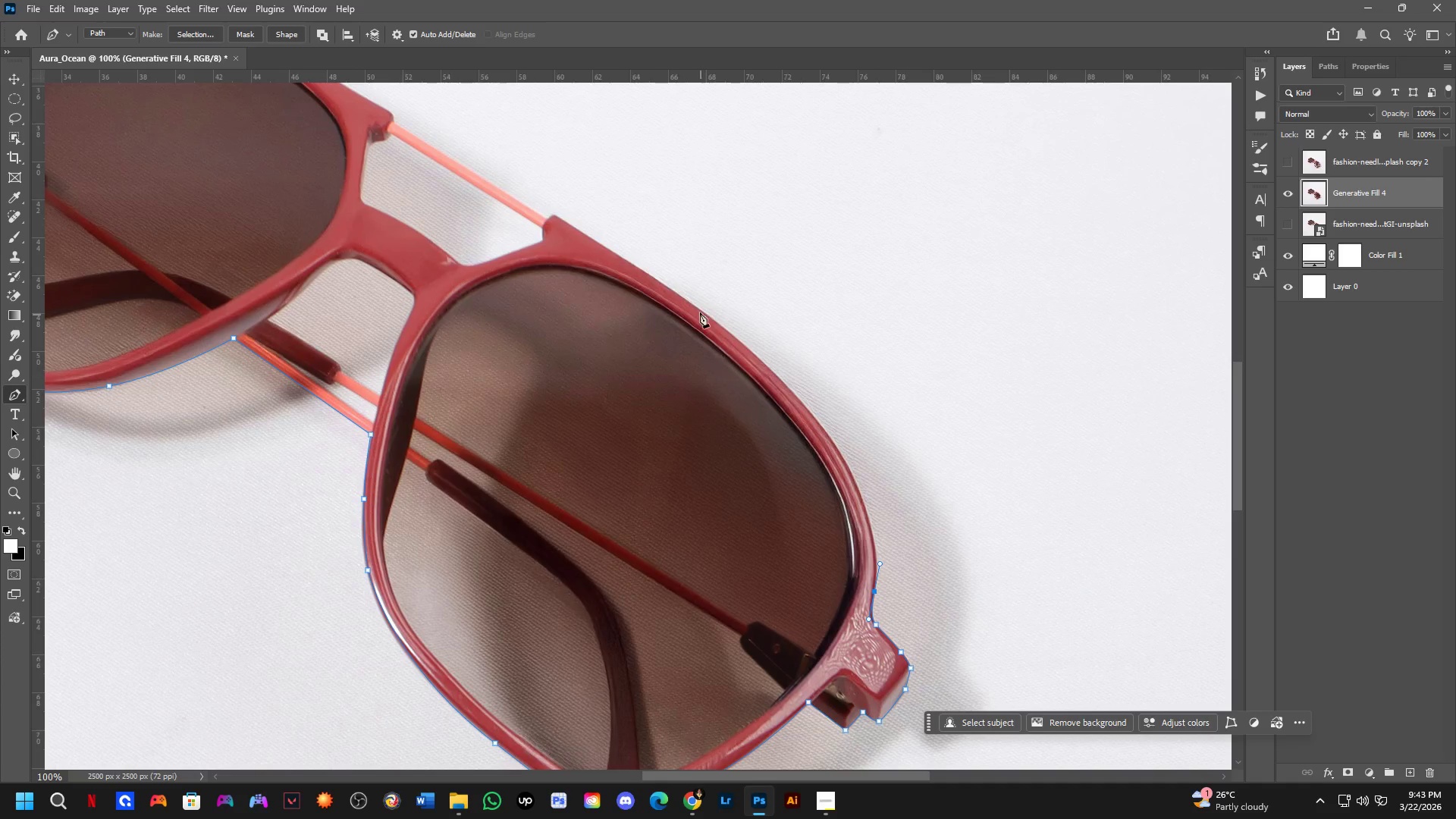 
scroll: coordinate [824, 387], scroll_direction: down, amount: 4.0
 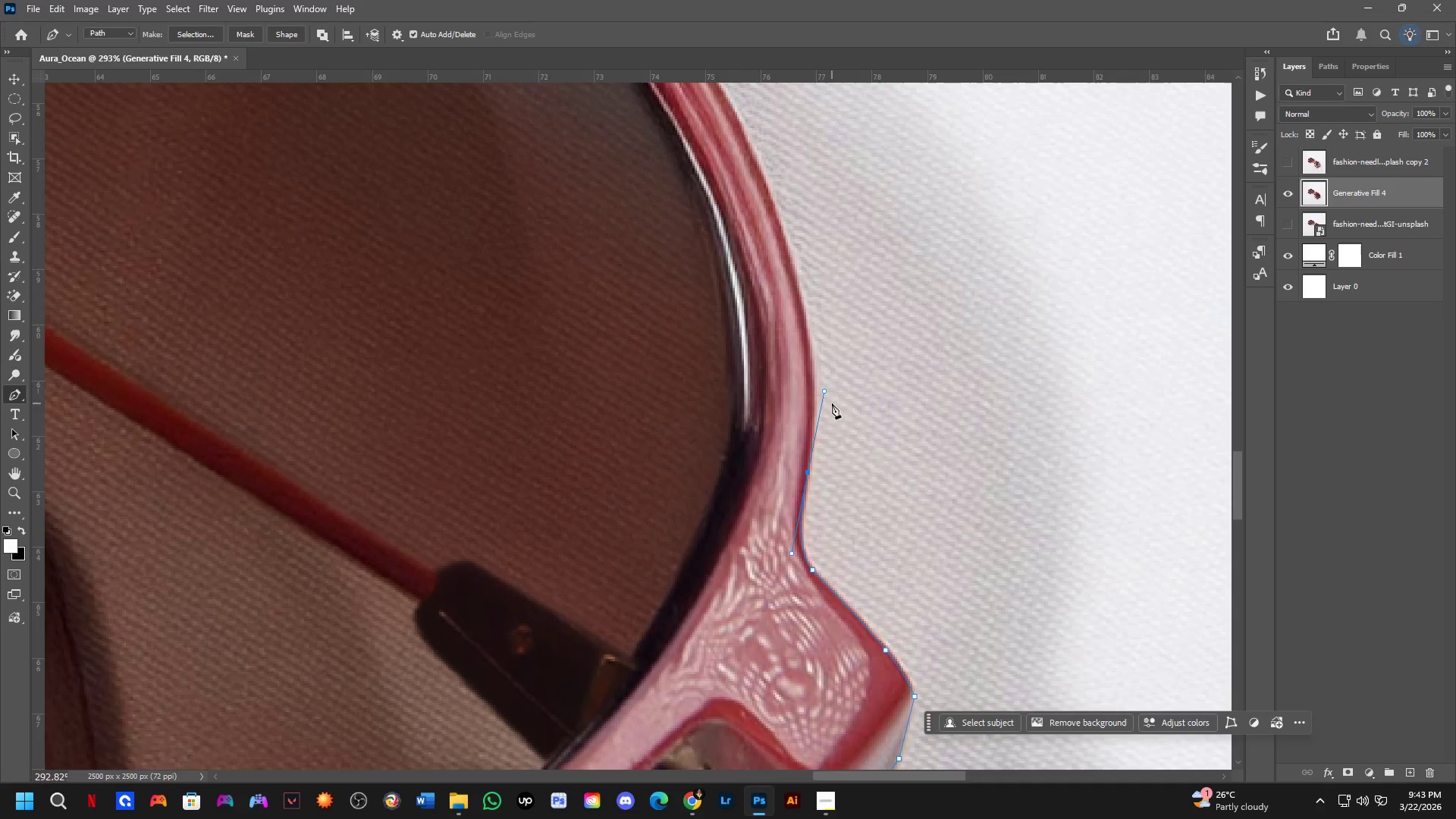 
left_click_drag(start_coordinate=[840, 318], to_coordinate=[906, 573])
 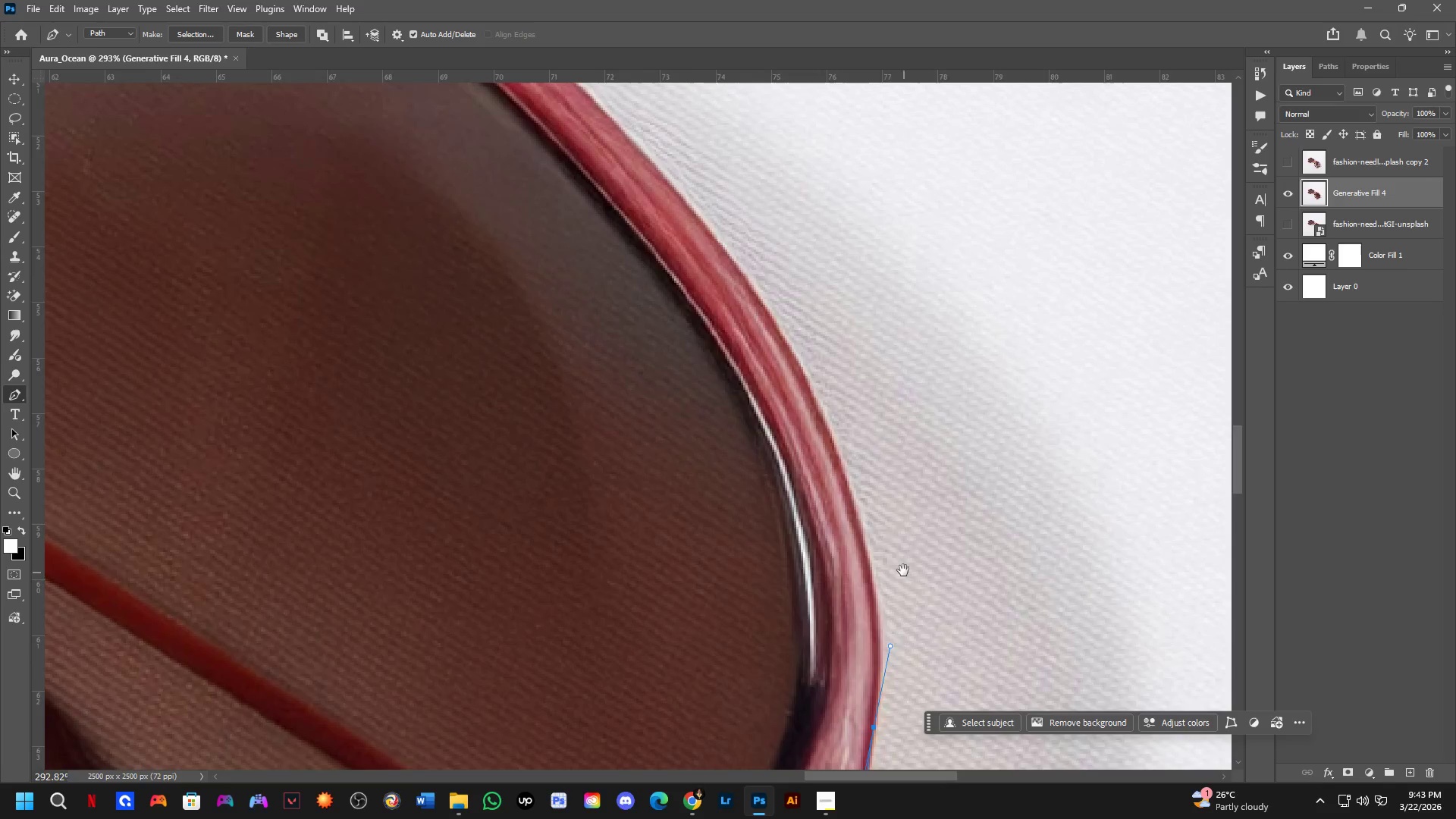 
key(Shift+ShiftLeft)
 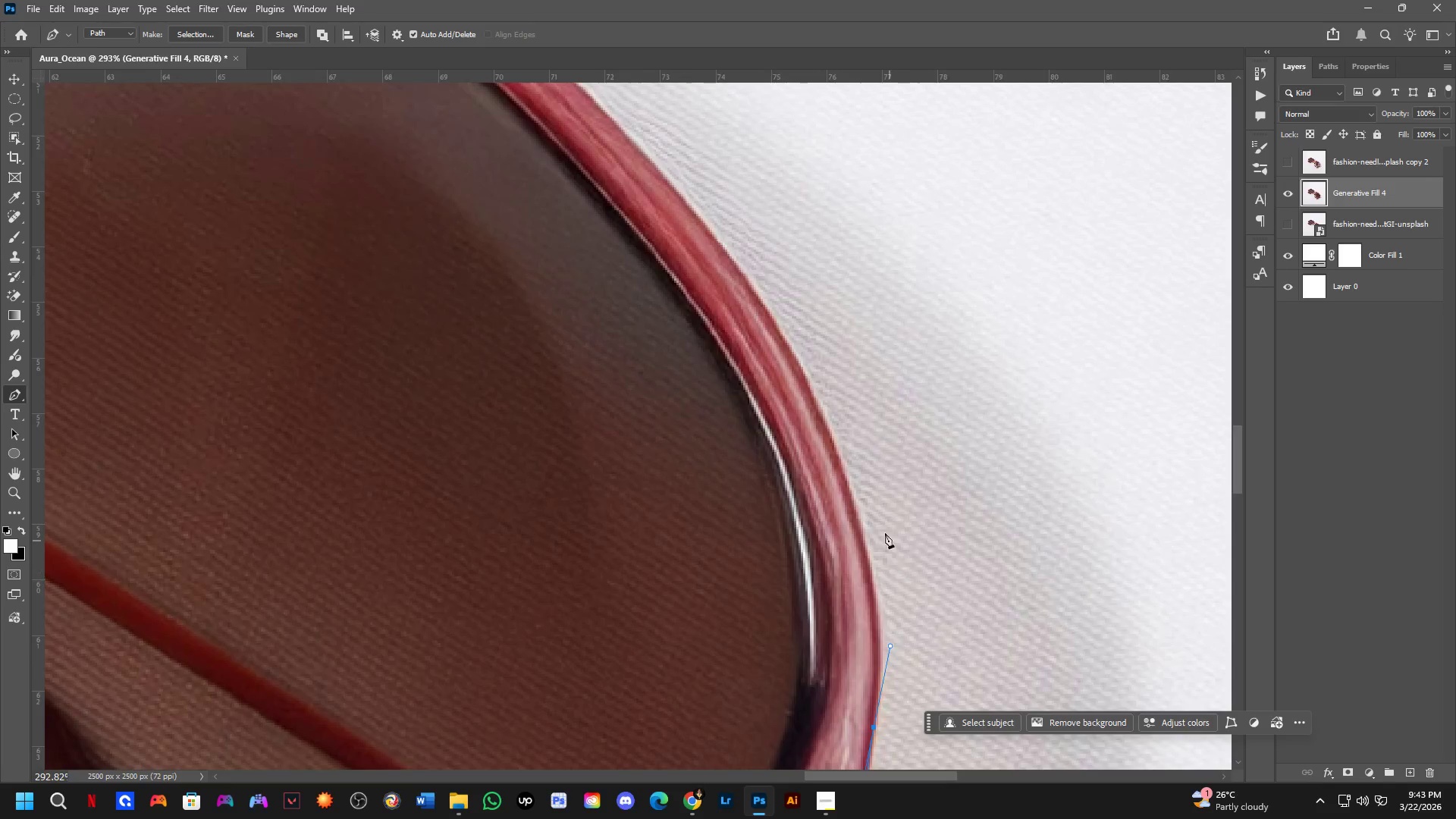 
scroll: coordinate [700, 311], scroll_direction: up, amount: 2.0
 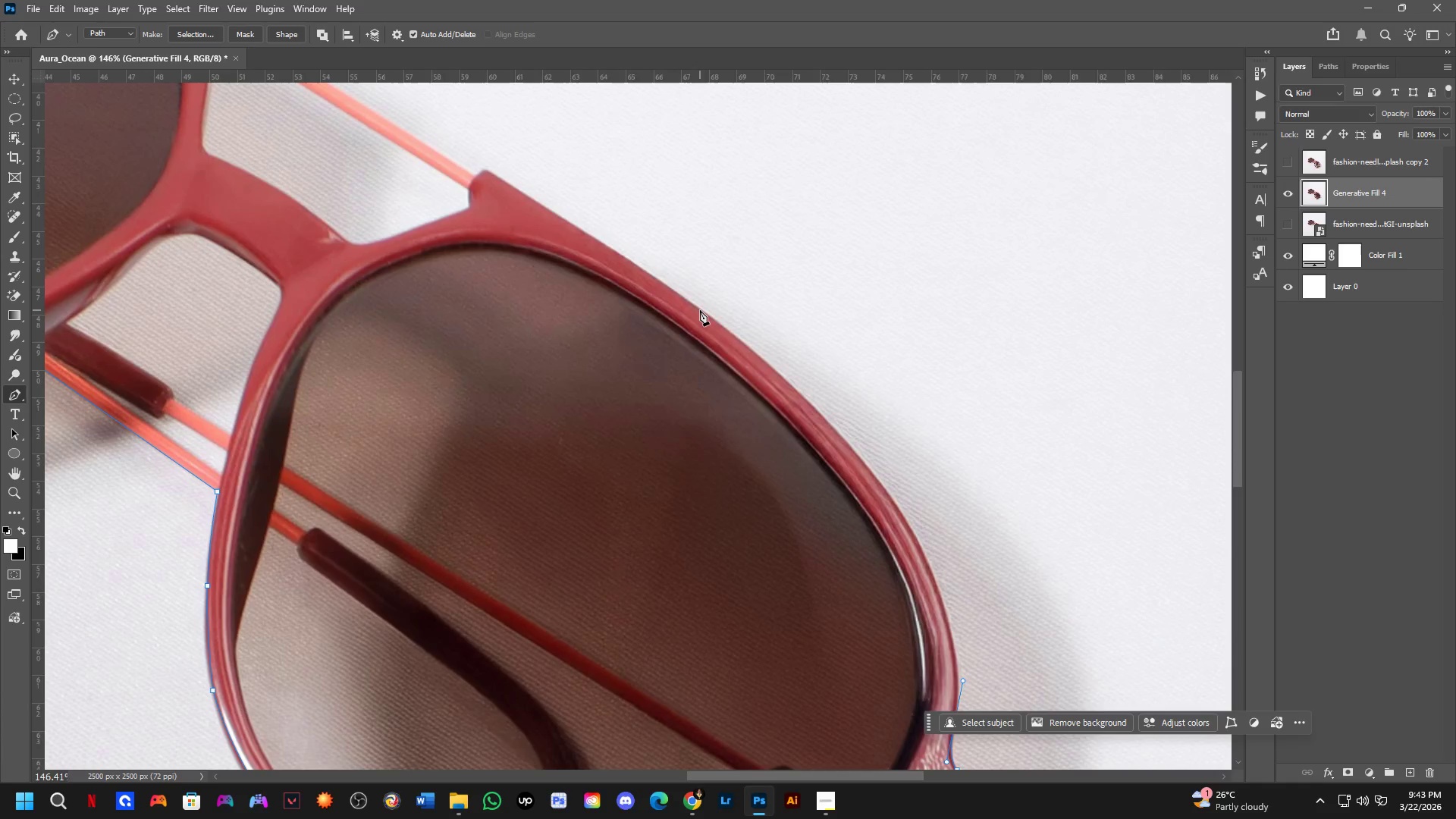 
left_click([700, 310])
 